 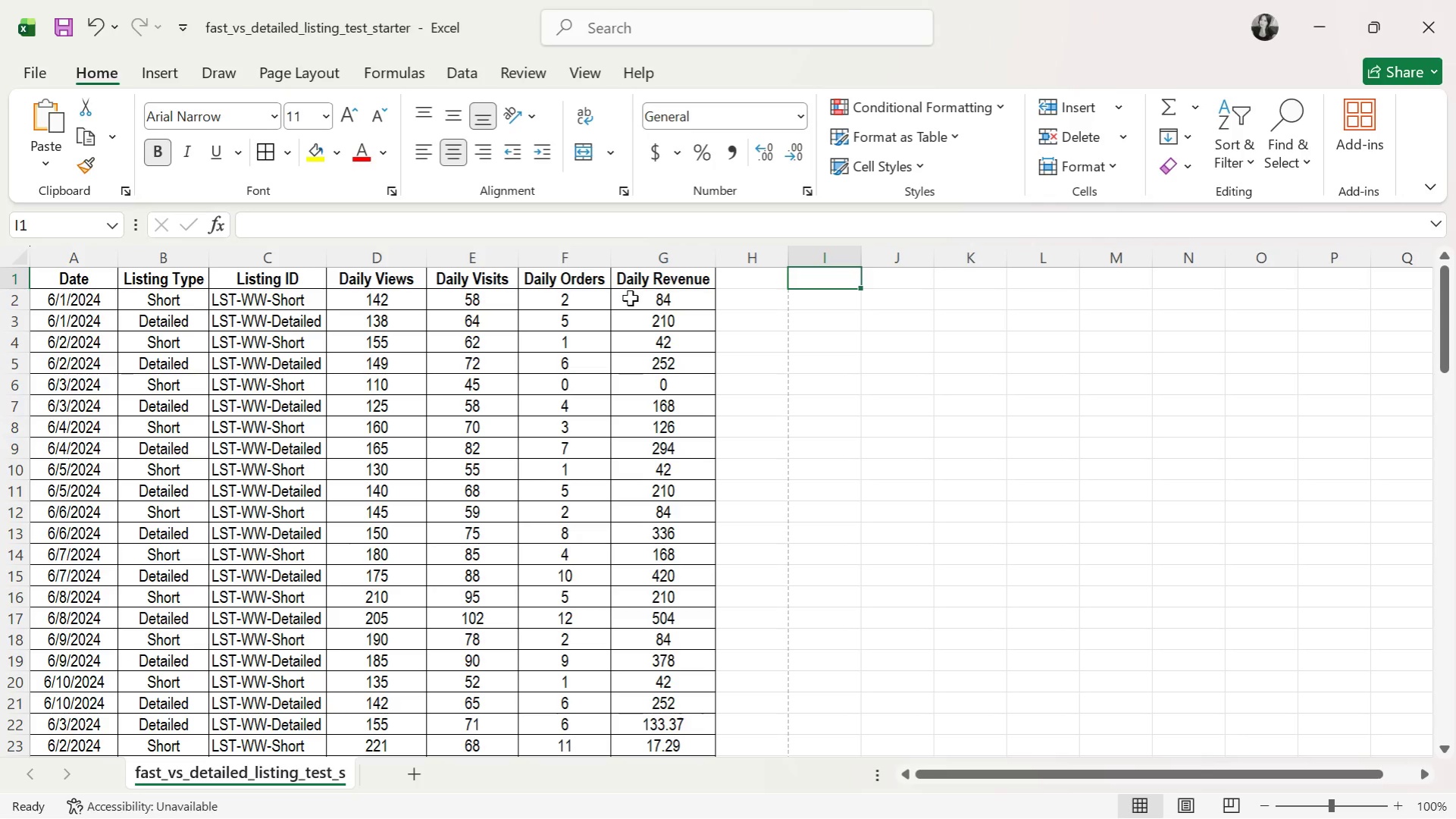 
key(Alt+Tab)
 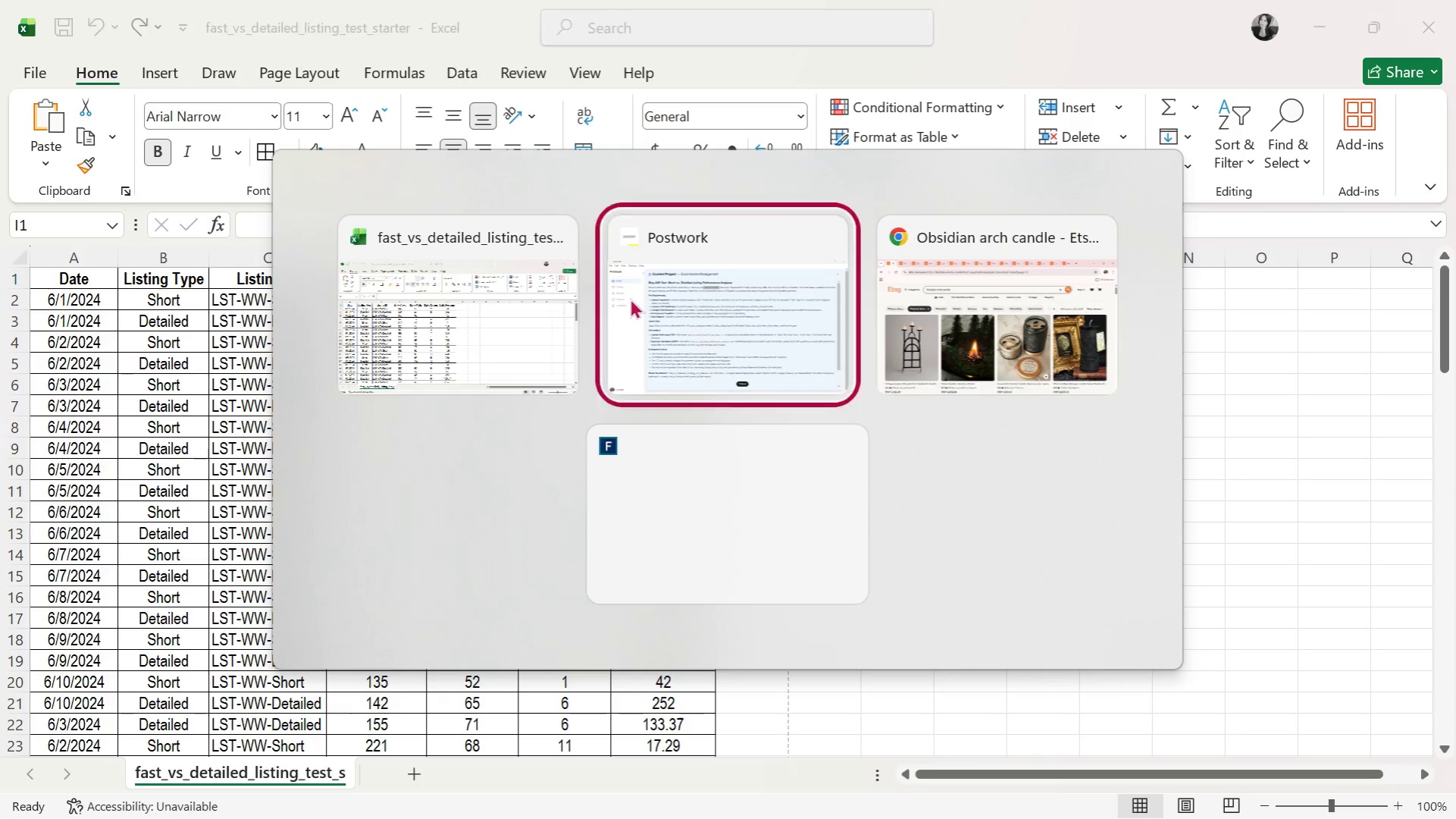 
scroll: coordinate [630, 298], scroll_direction: up, amount: 6.0
 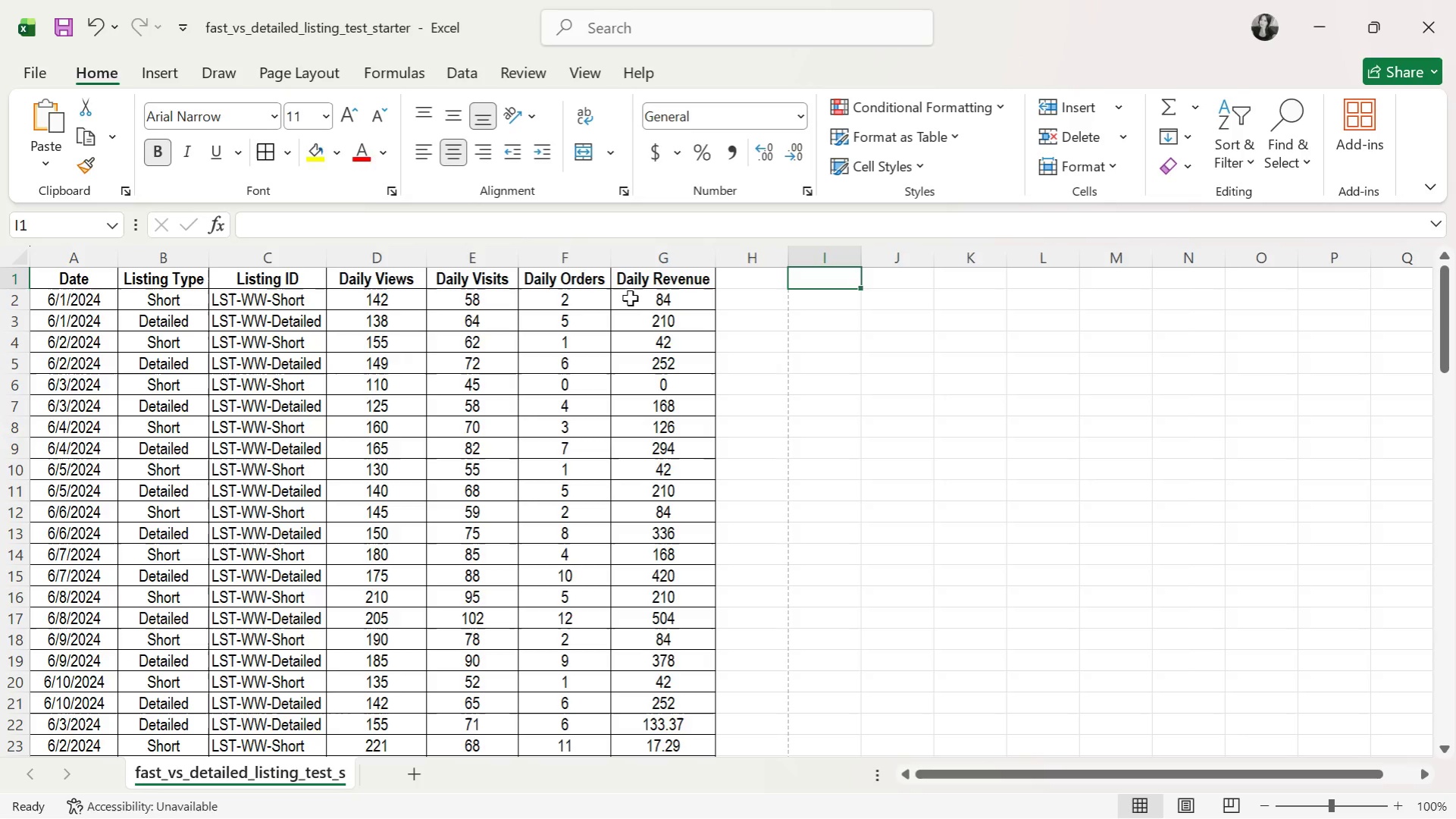 
key(Alt+Tab)
 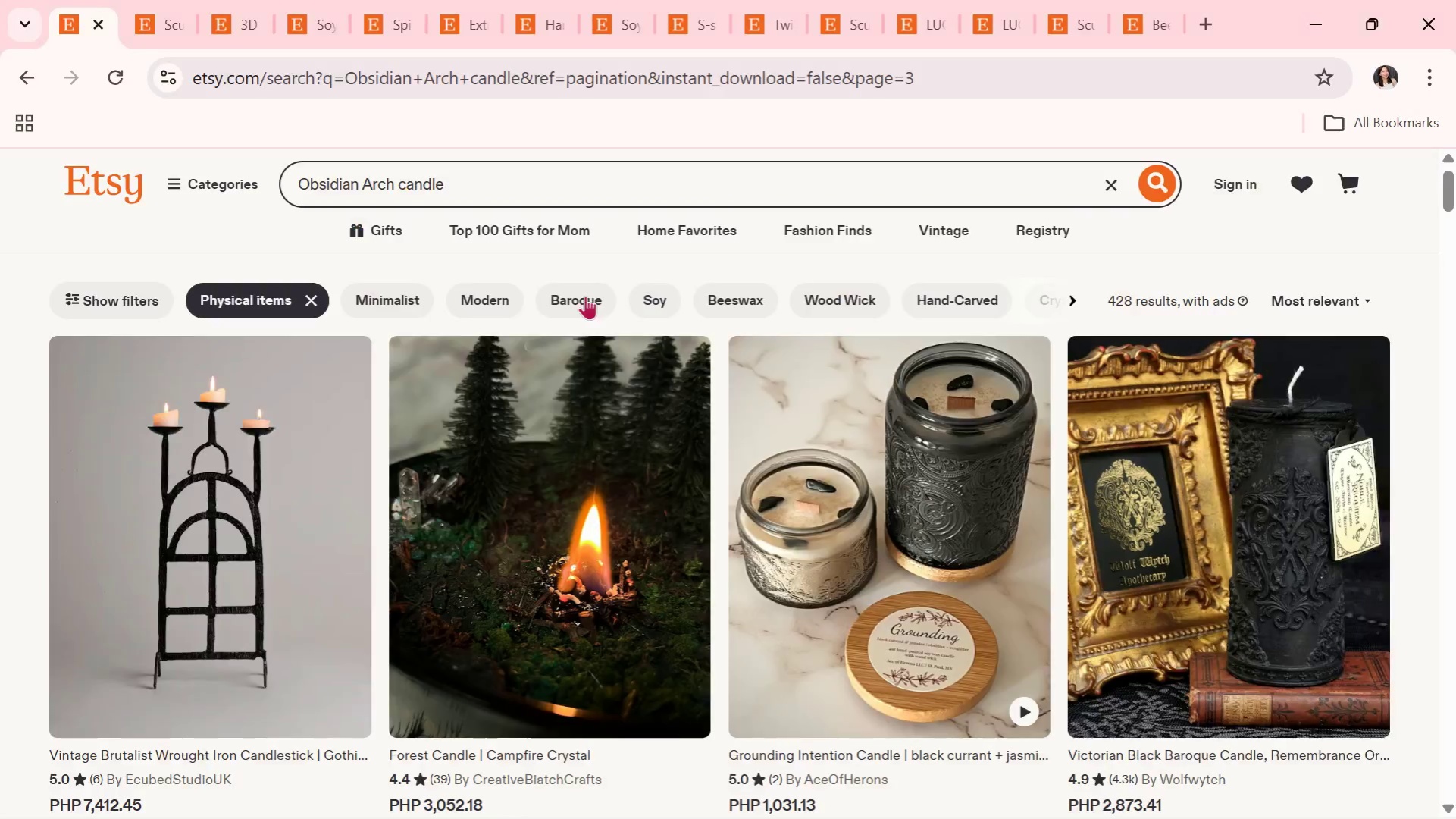 
left_click_drag(start_coordinate=[573, 169], to_coordinate=[185, 187])
 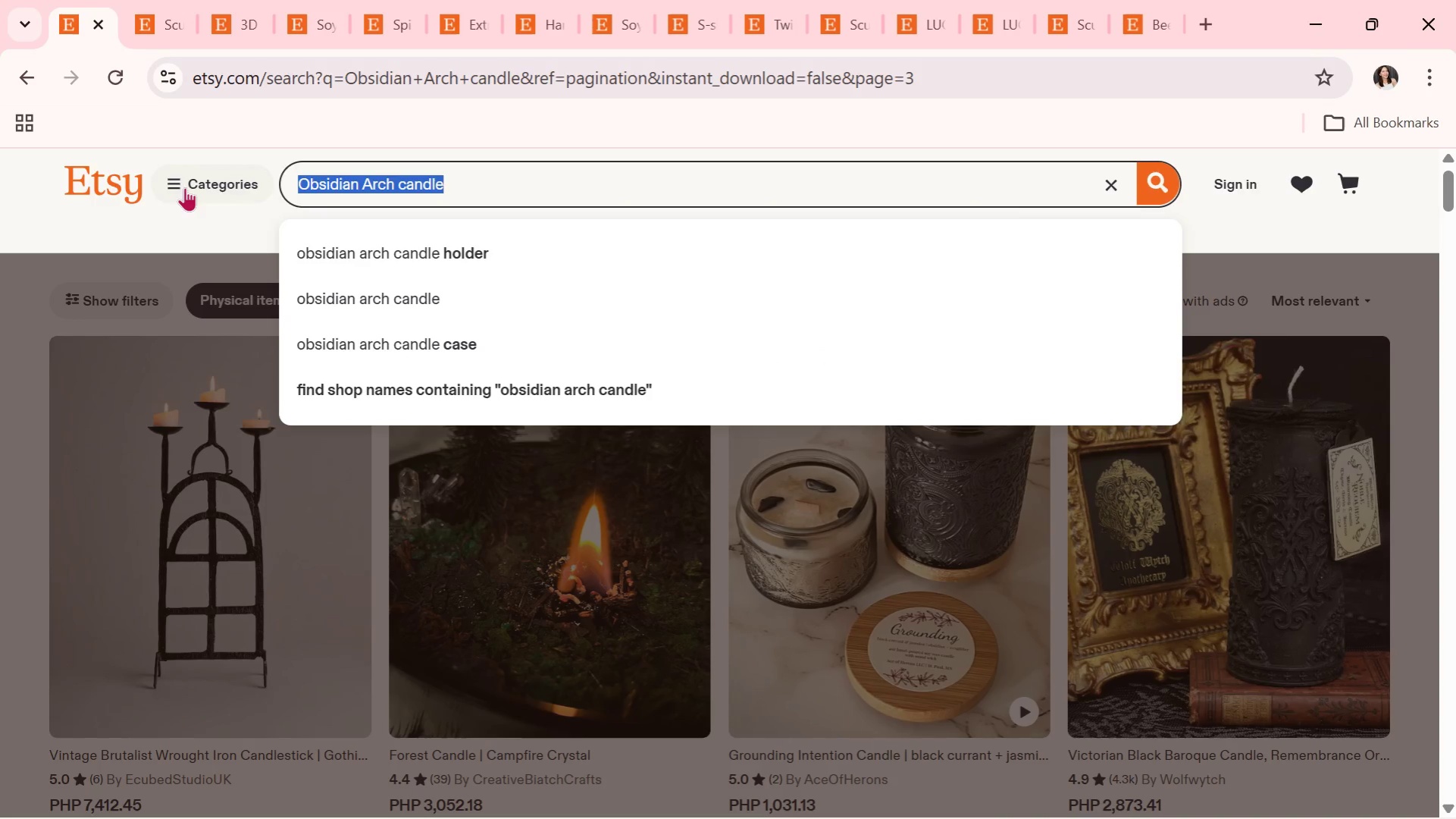 
scroll: coordinate [559, 314], scroll_direction: up, amount: 2.0
 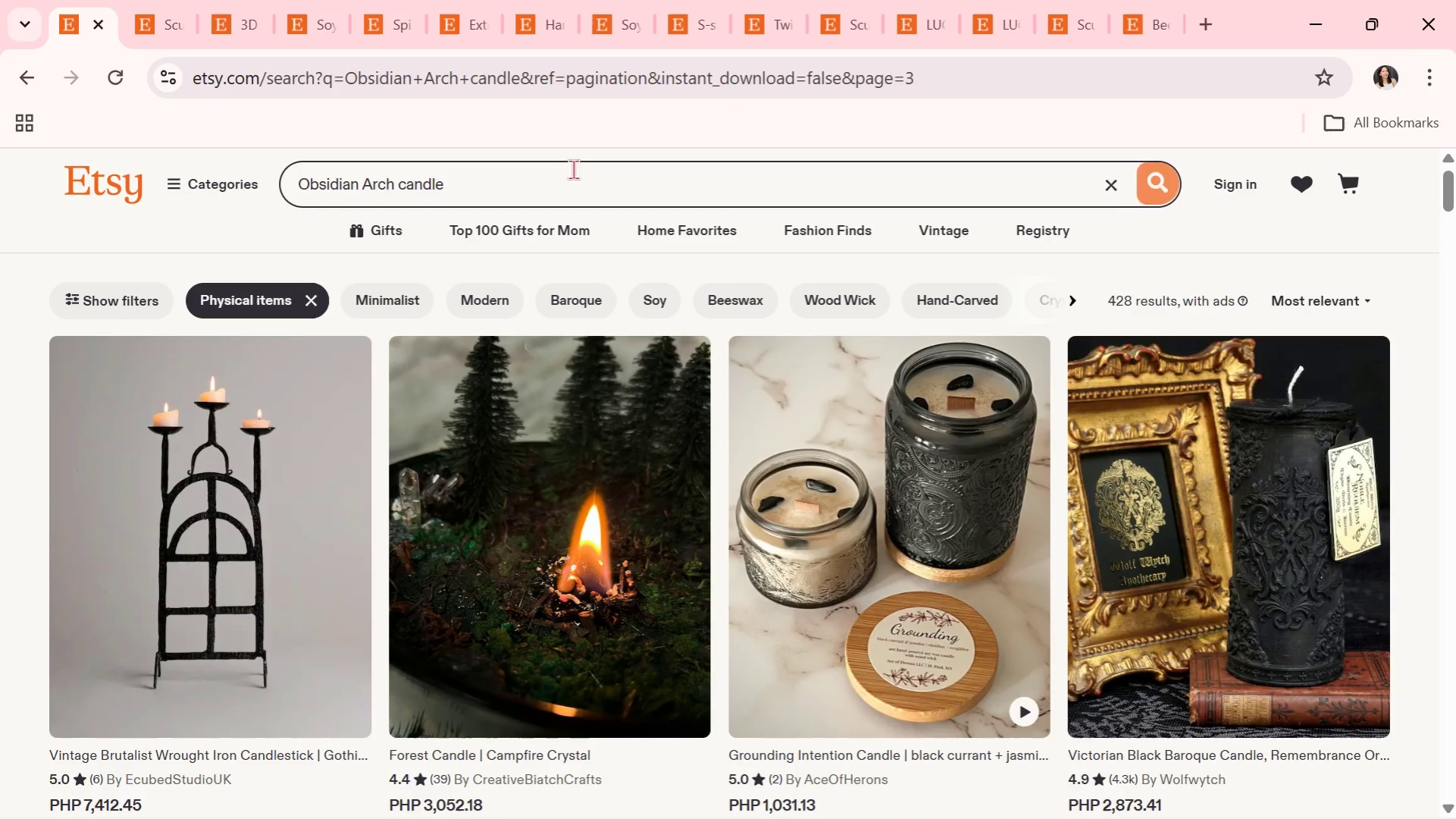 
key(Control+V)
 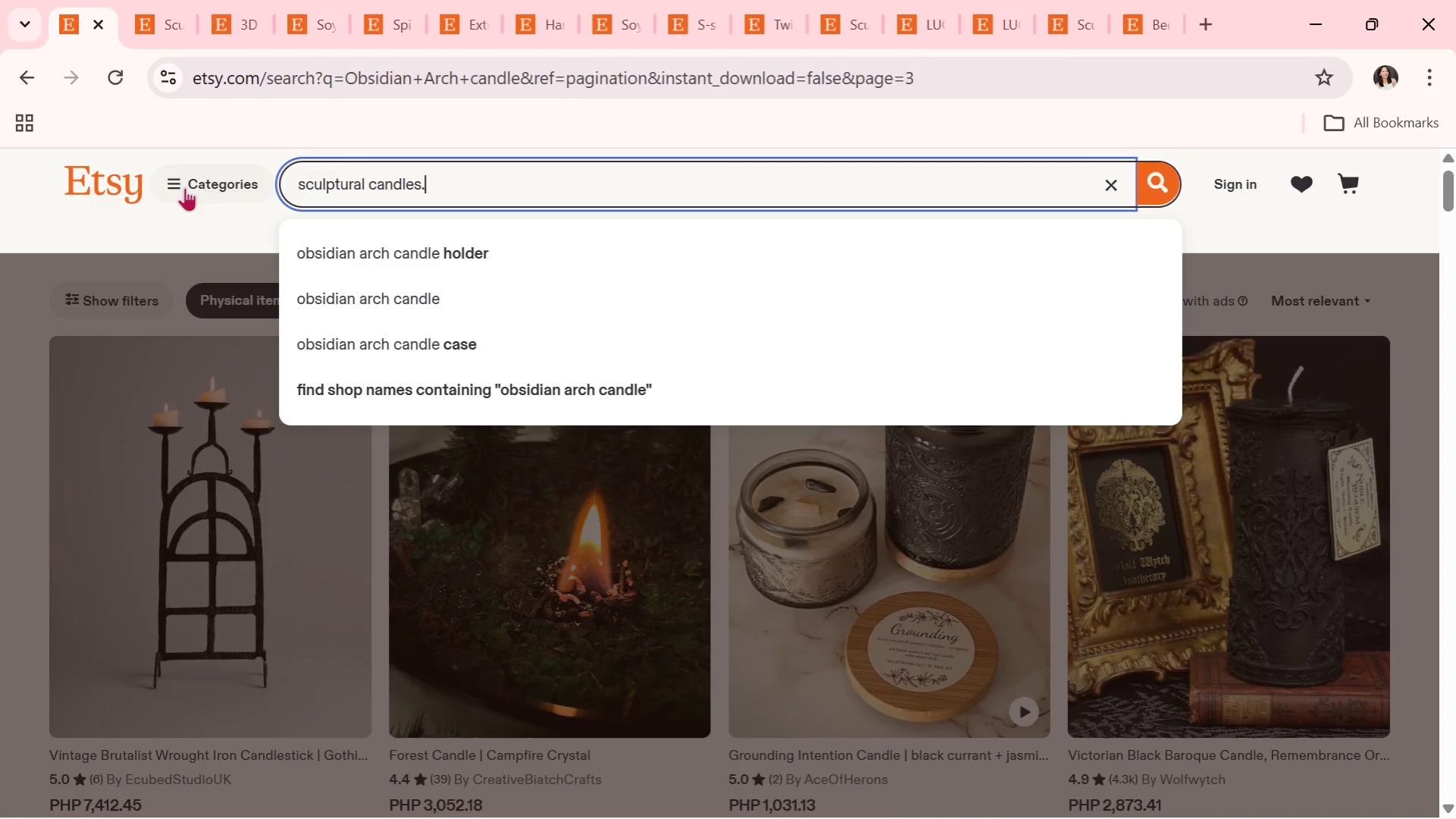 
key(Enter)
 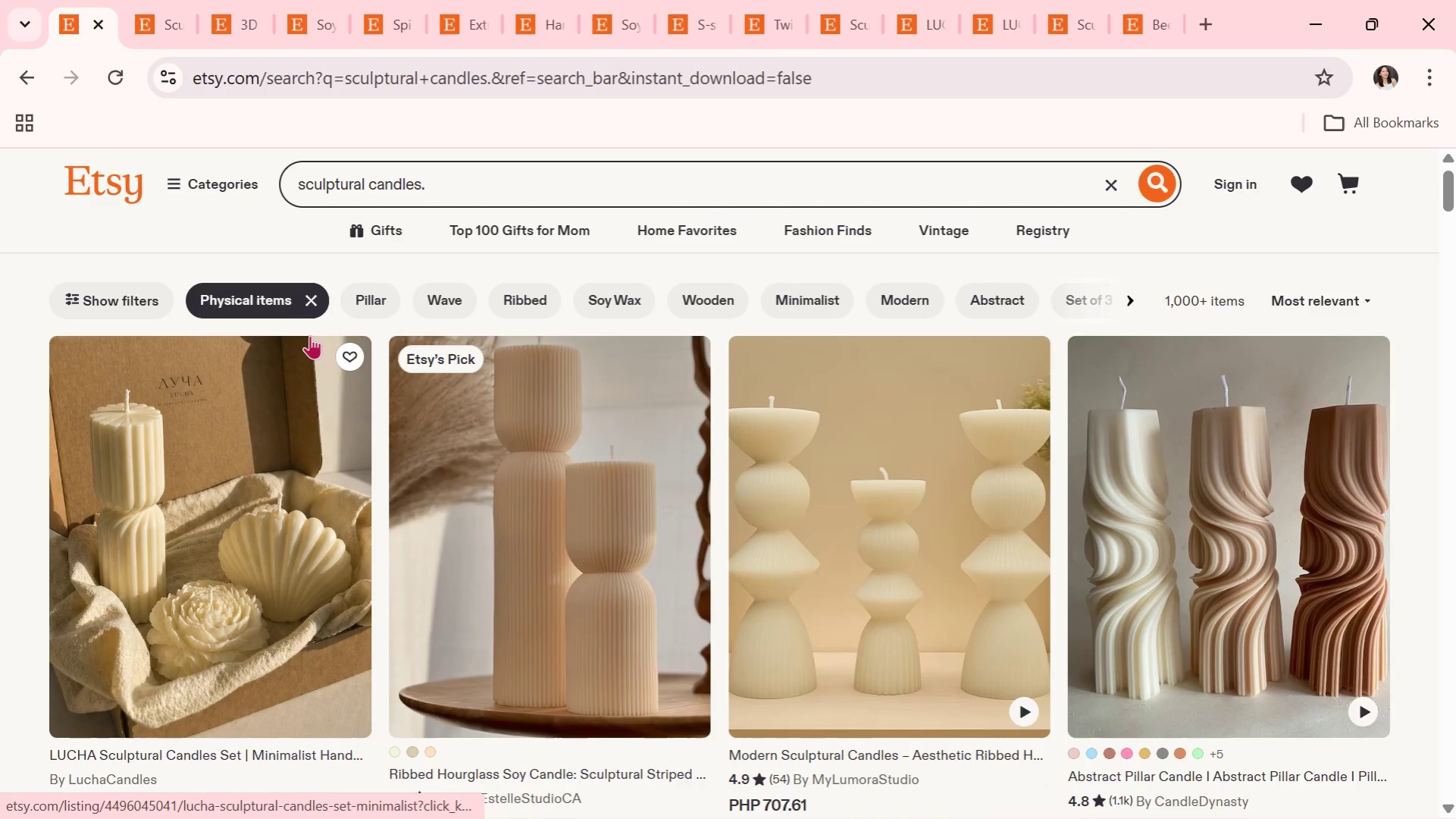 
wait(5.14)
 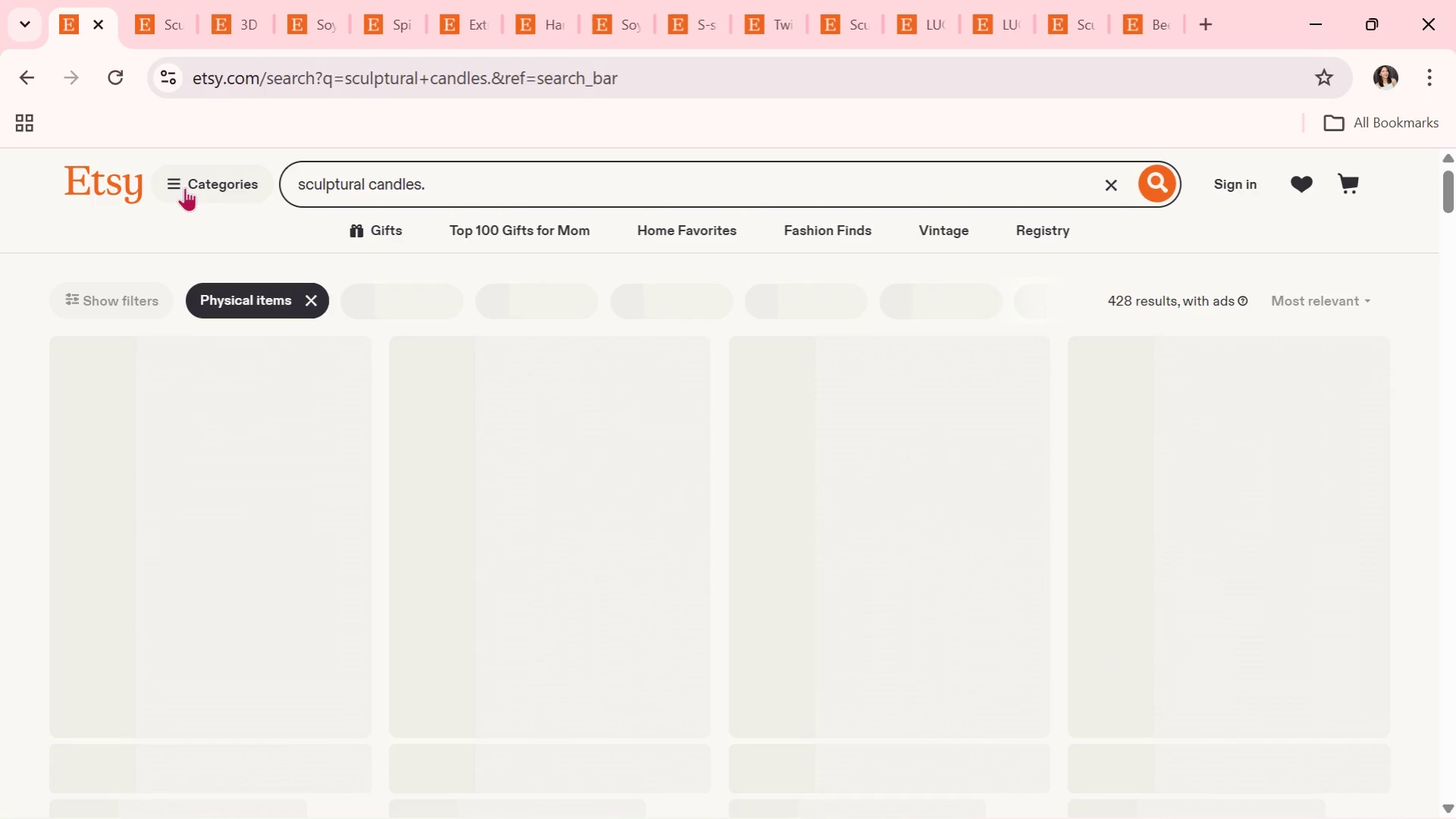 
scroll: coordinate [469, 374], scroll_direction: down, amount: 7.0
 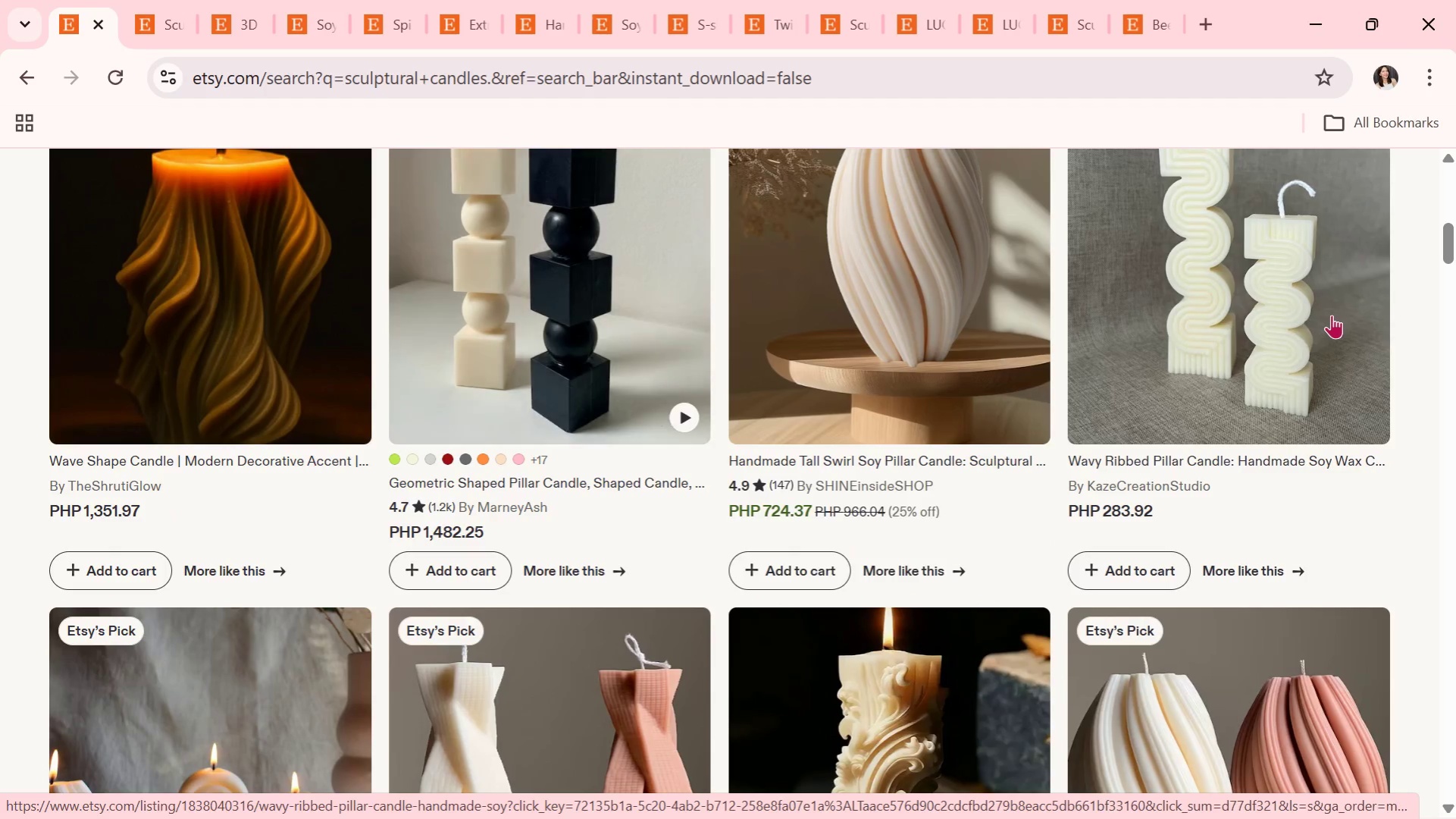 
scroll: coordinate [1065, 359], scroll_direction: down, amount: 7.0
 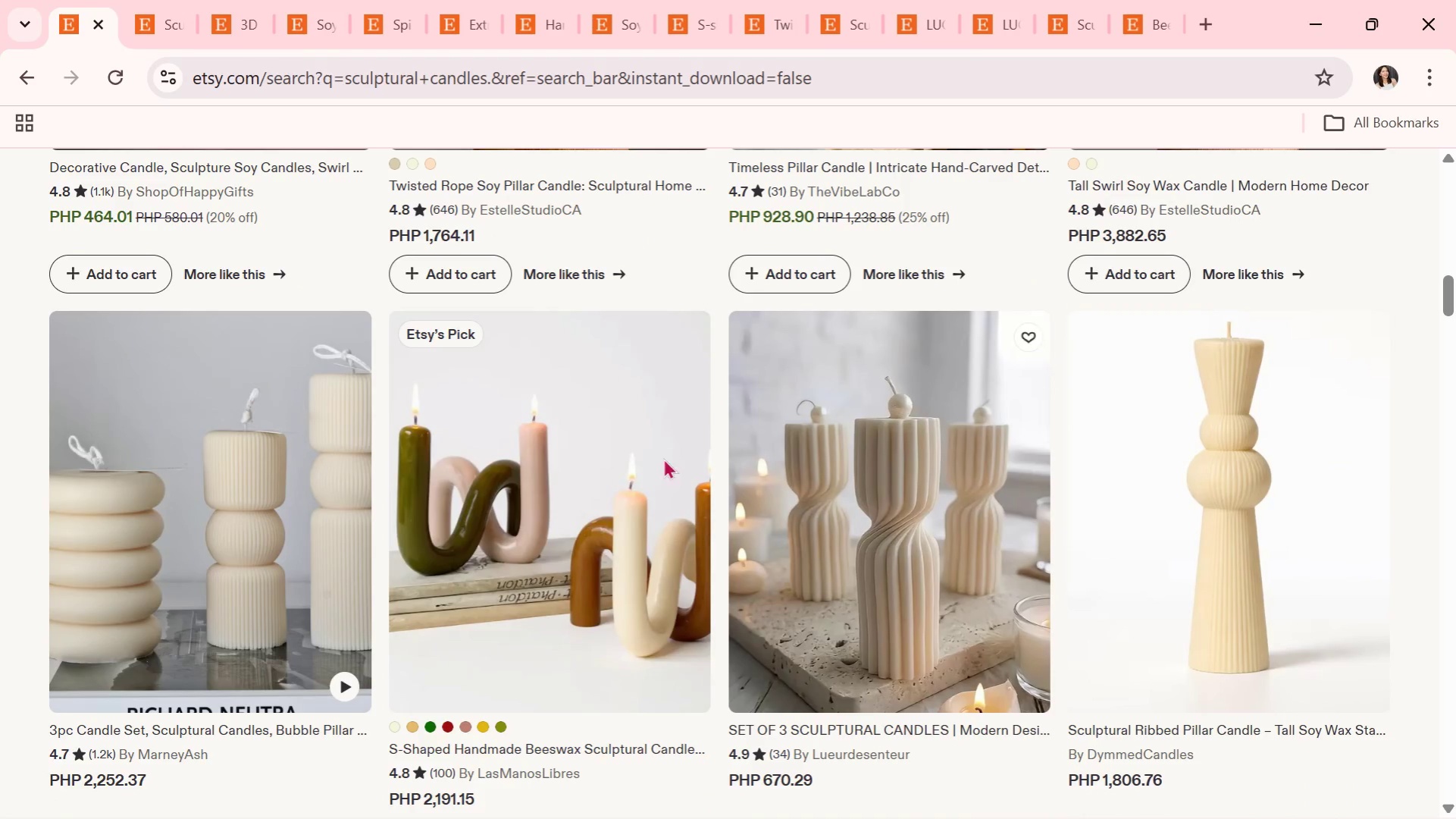 
left_click([303, 557])
 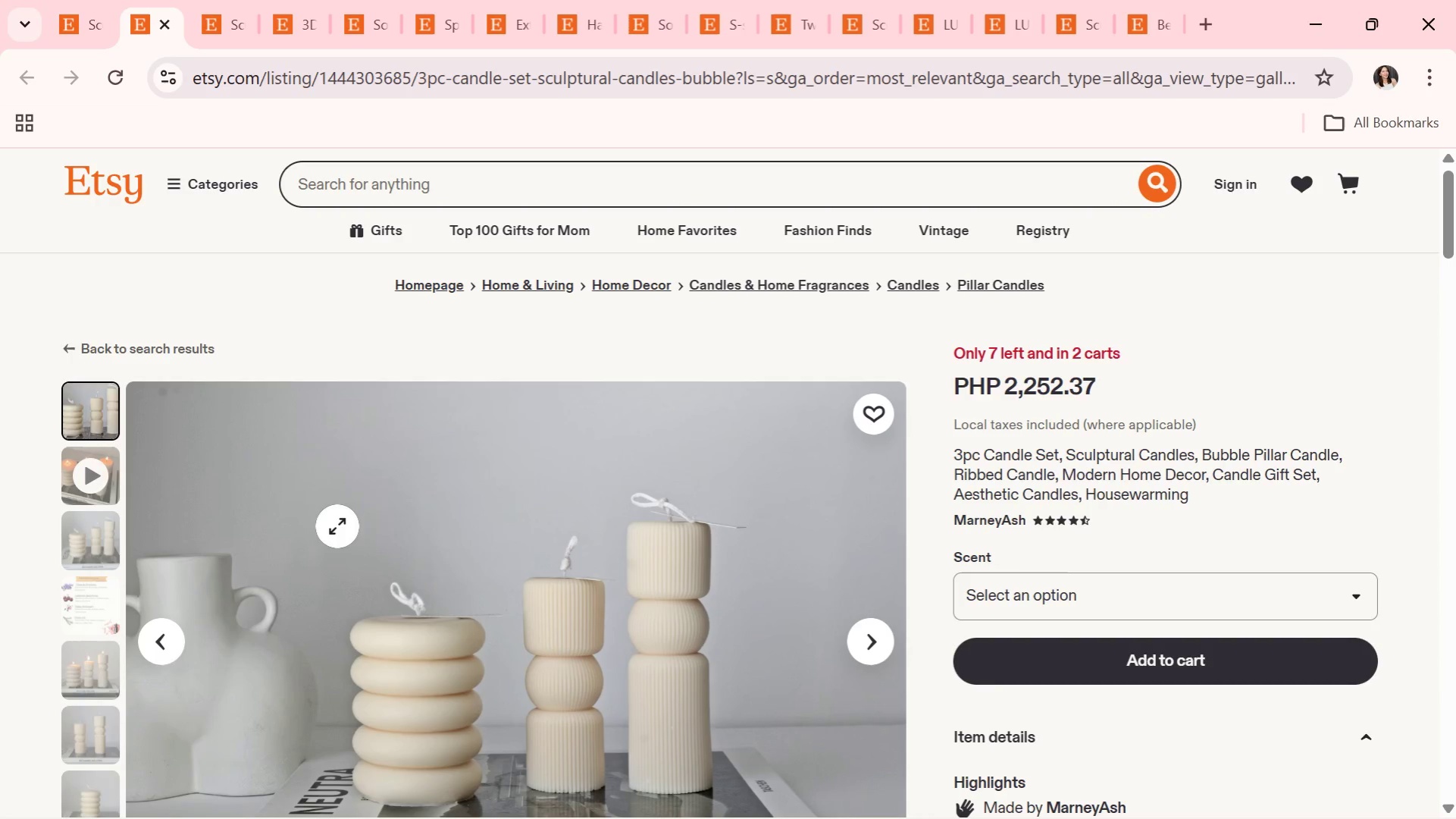 
wait(6.86)
 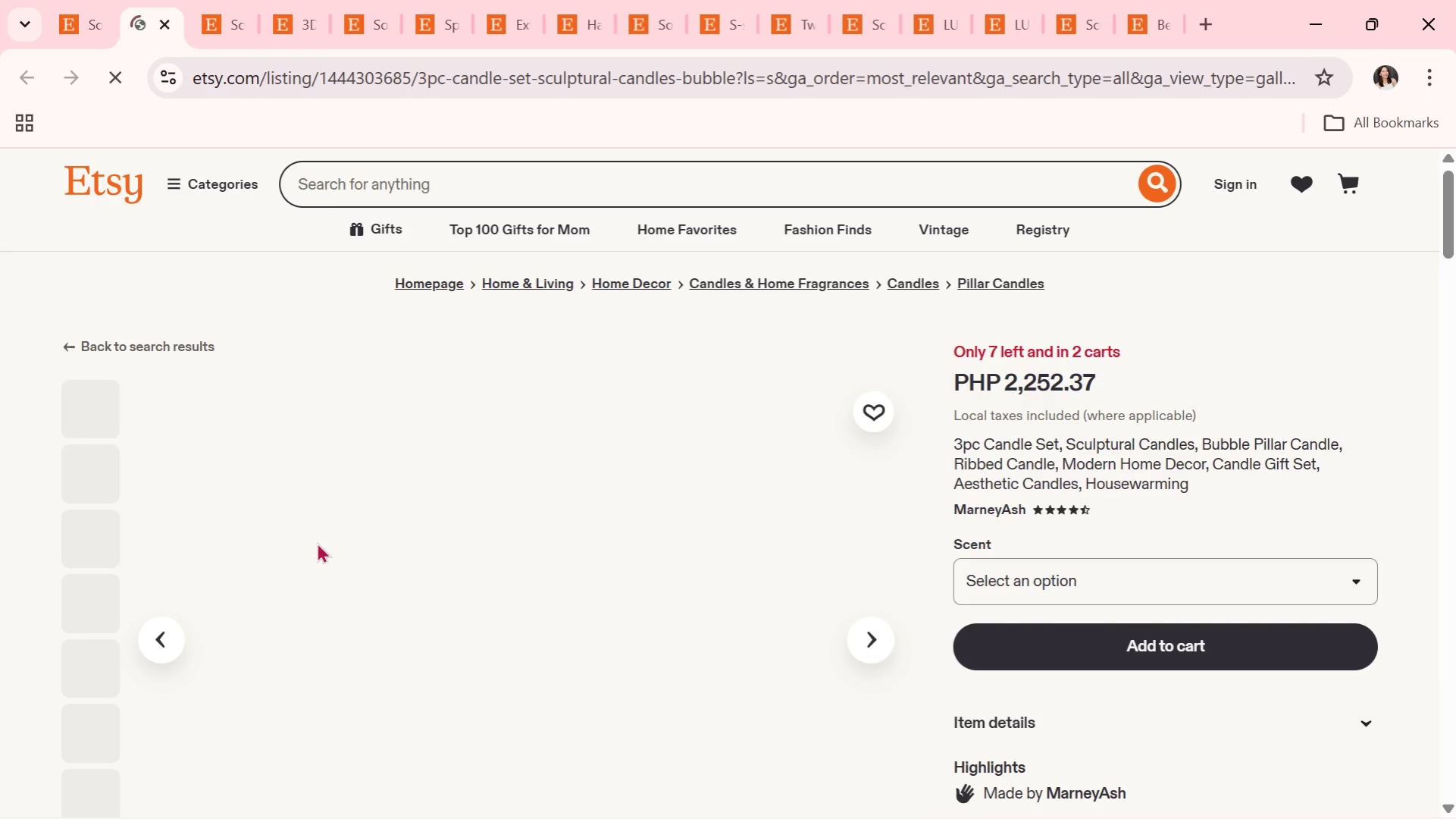 
scroll: coordinate [342, 522], scroll_direction: down, amount: 1.0
 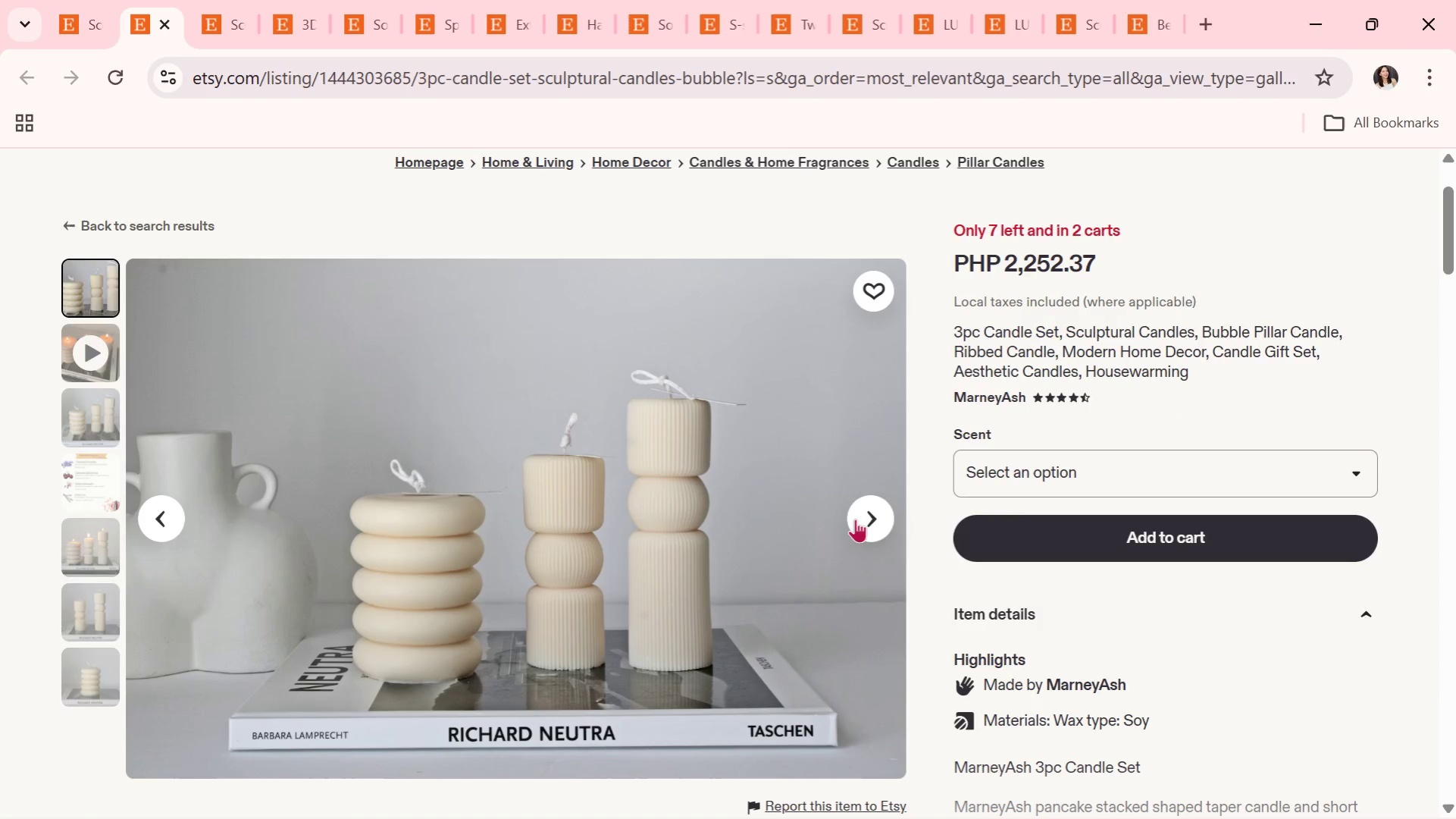 
left_click([865, 513])
 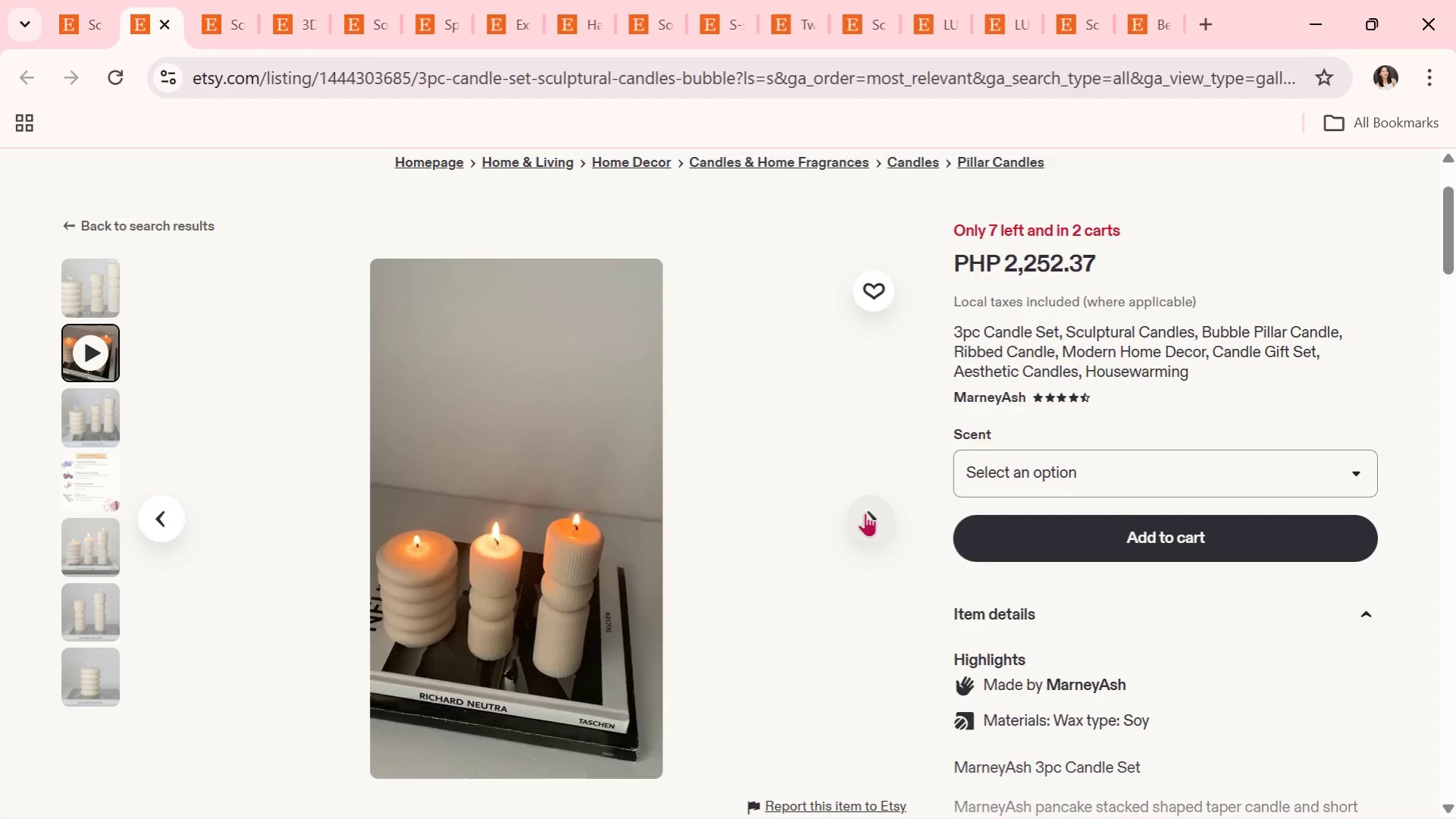 
wait(7.92)
 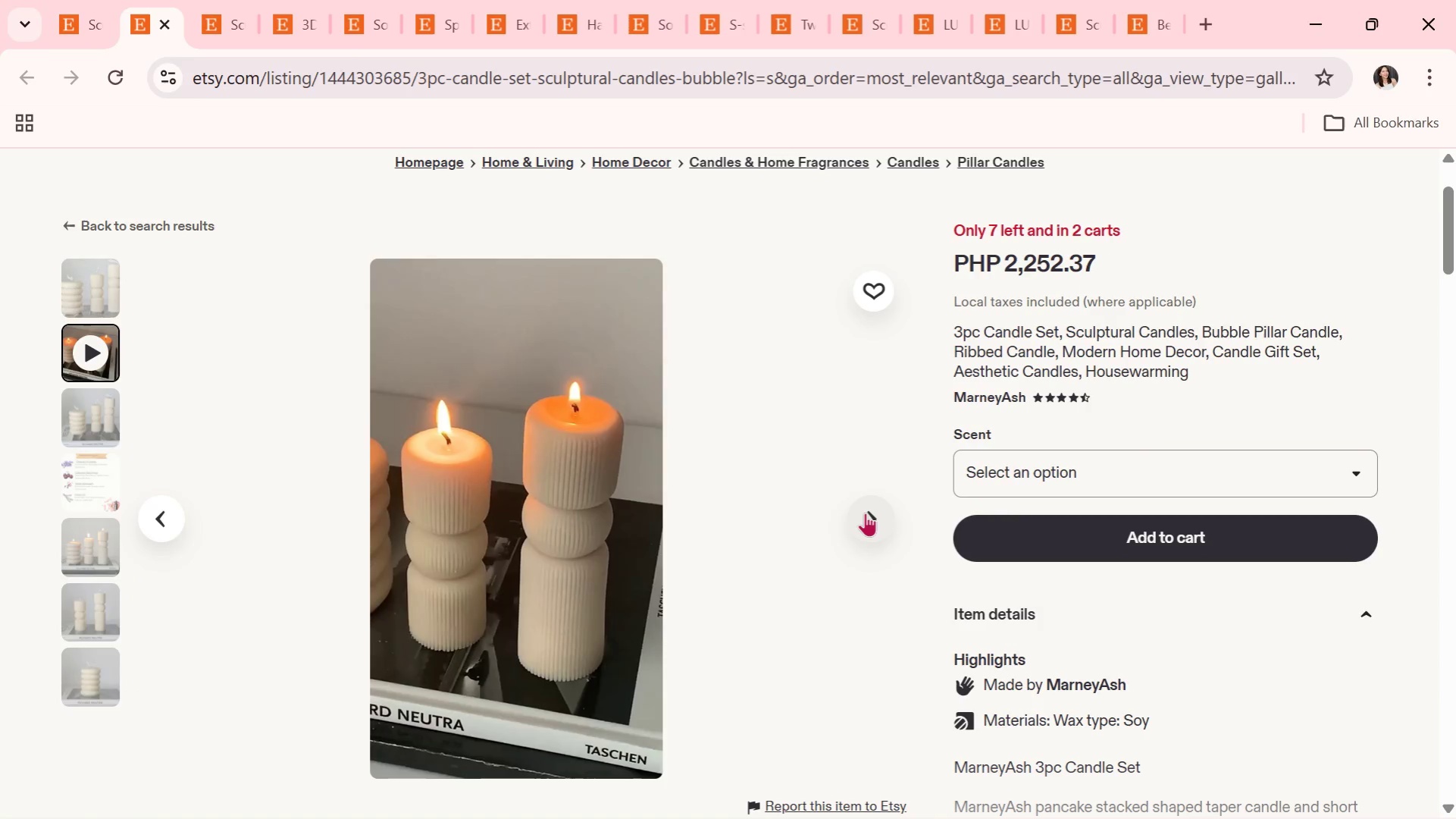 
left_click([884, 521])
 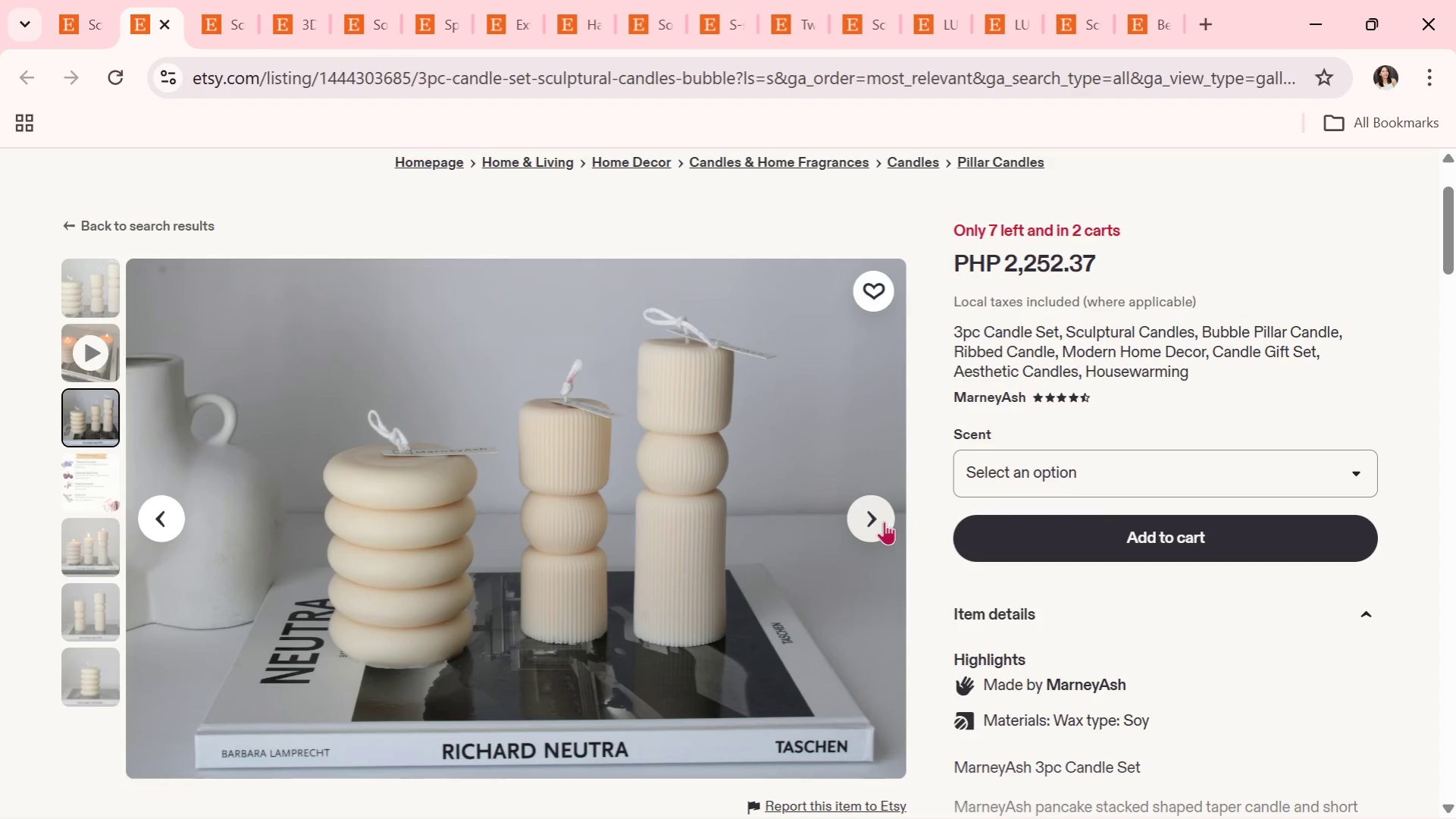 
wait(8.66)
 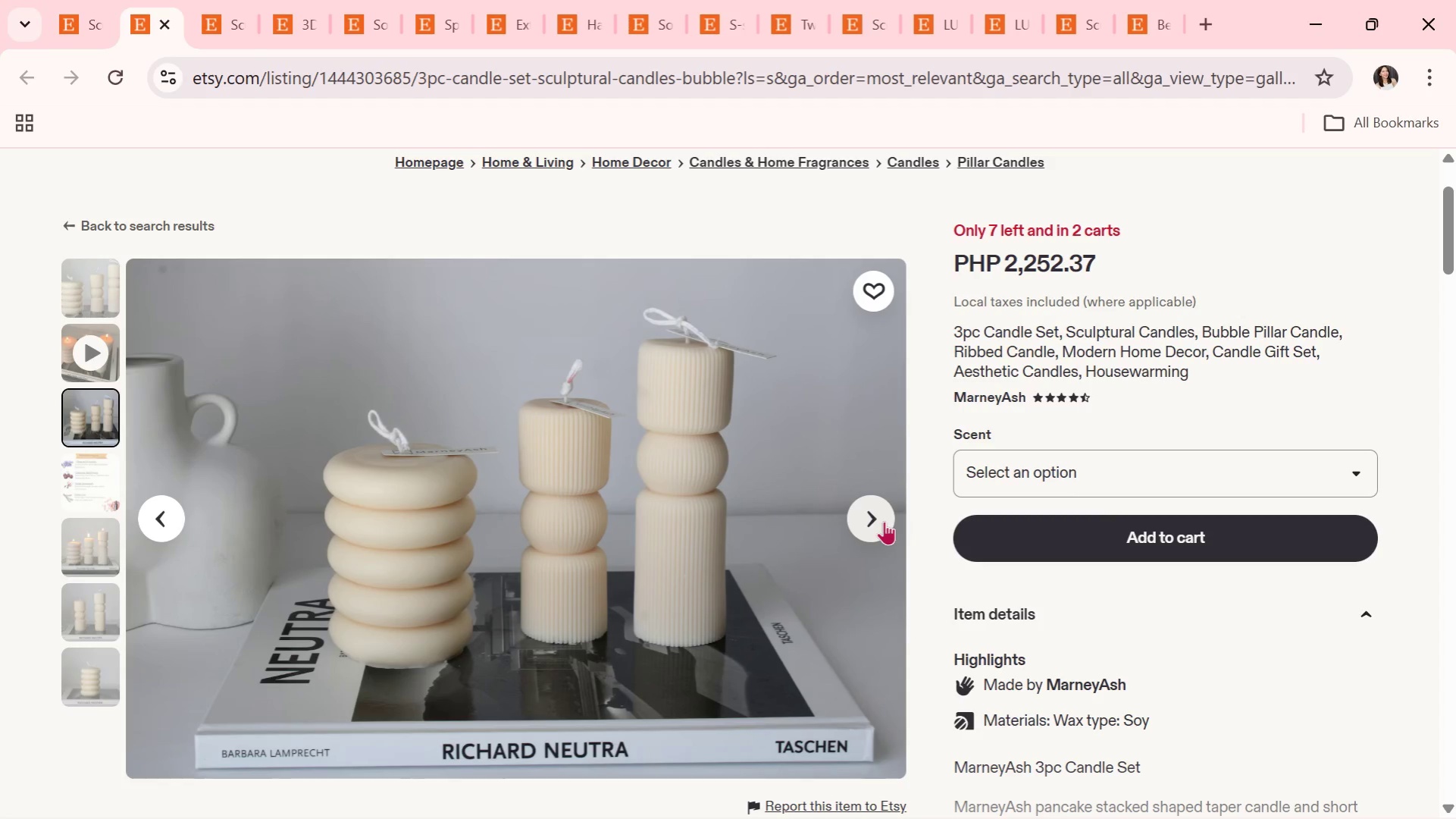 
left_click([884, 521])
 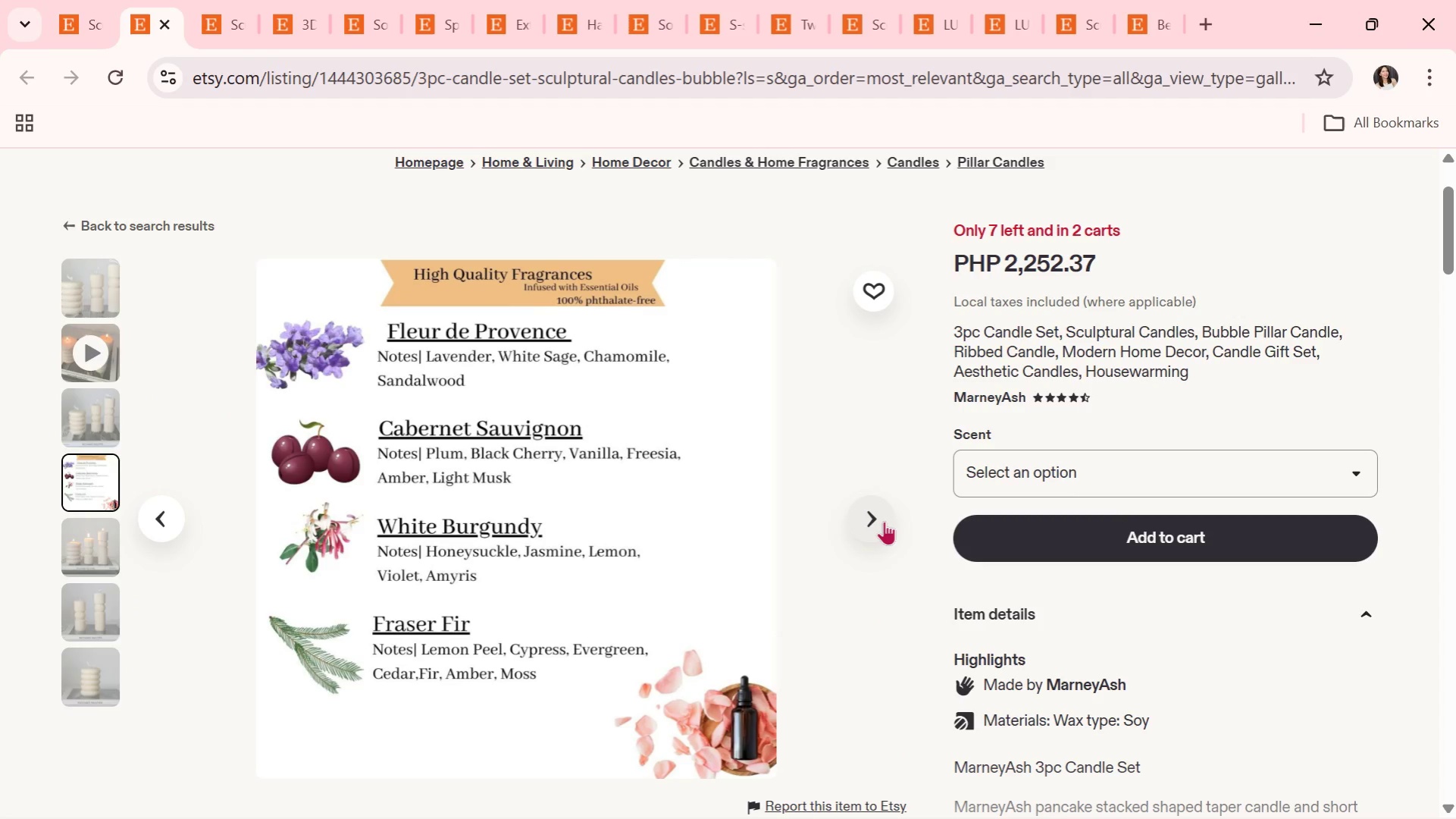 
wait(13.16)
 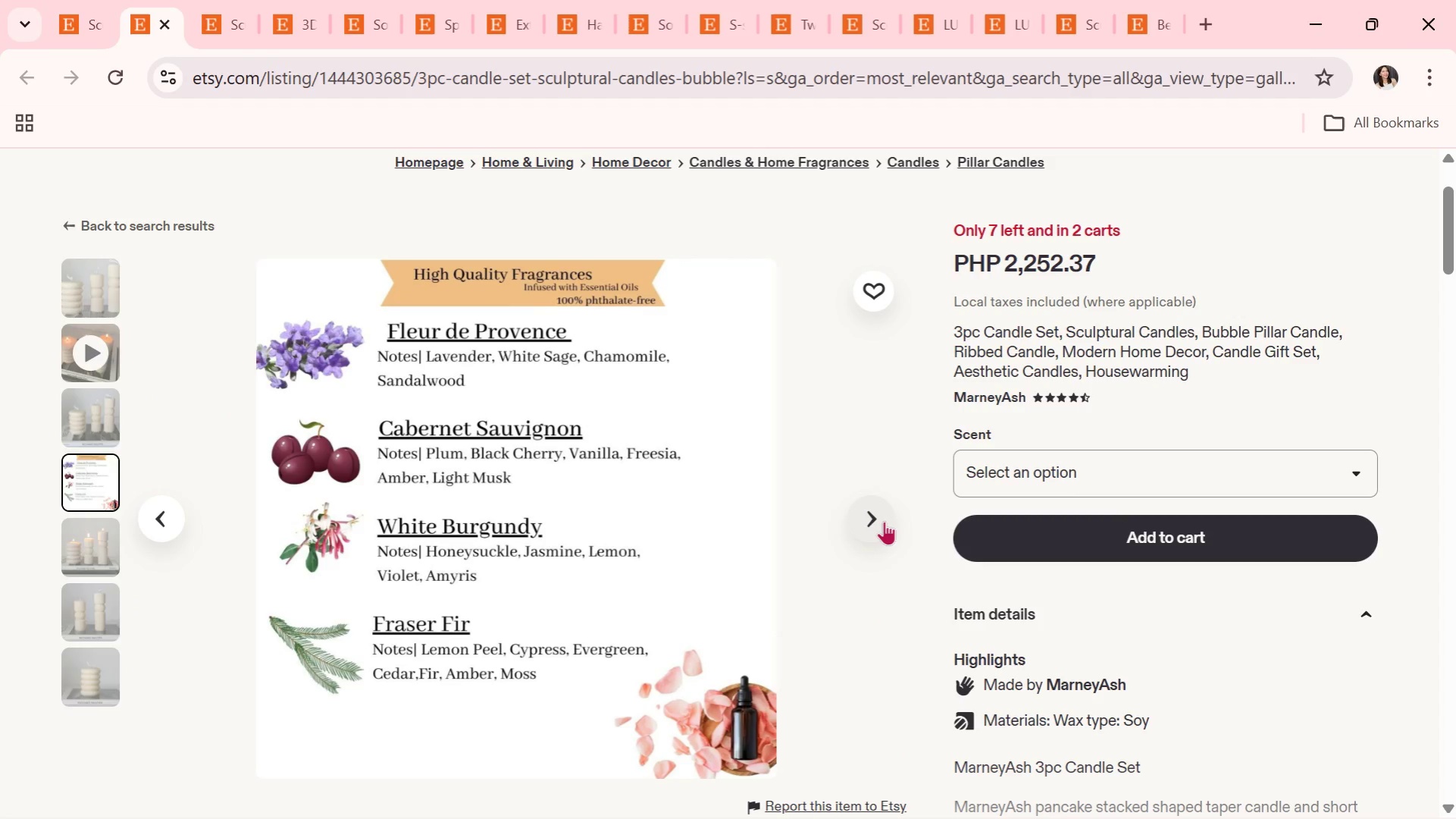 
left_click([885, 513])
 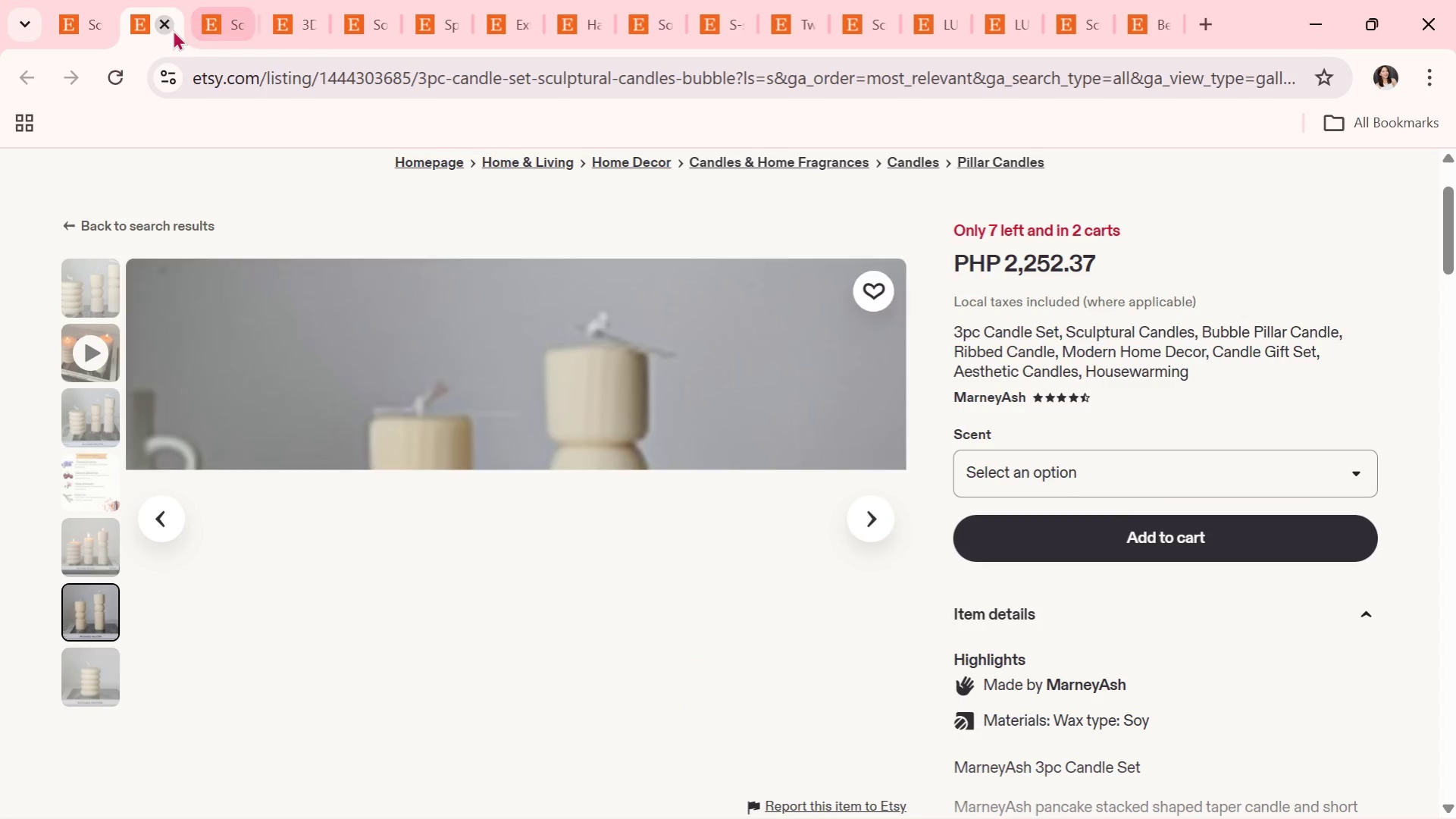 
scroll: coordinate [691, 653], scroll_direction: down, amount: 5.0
 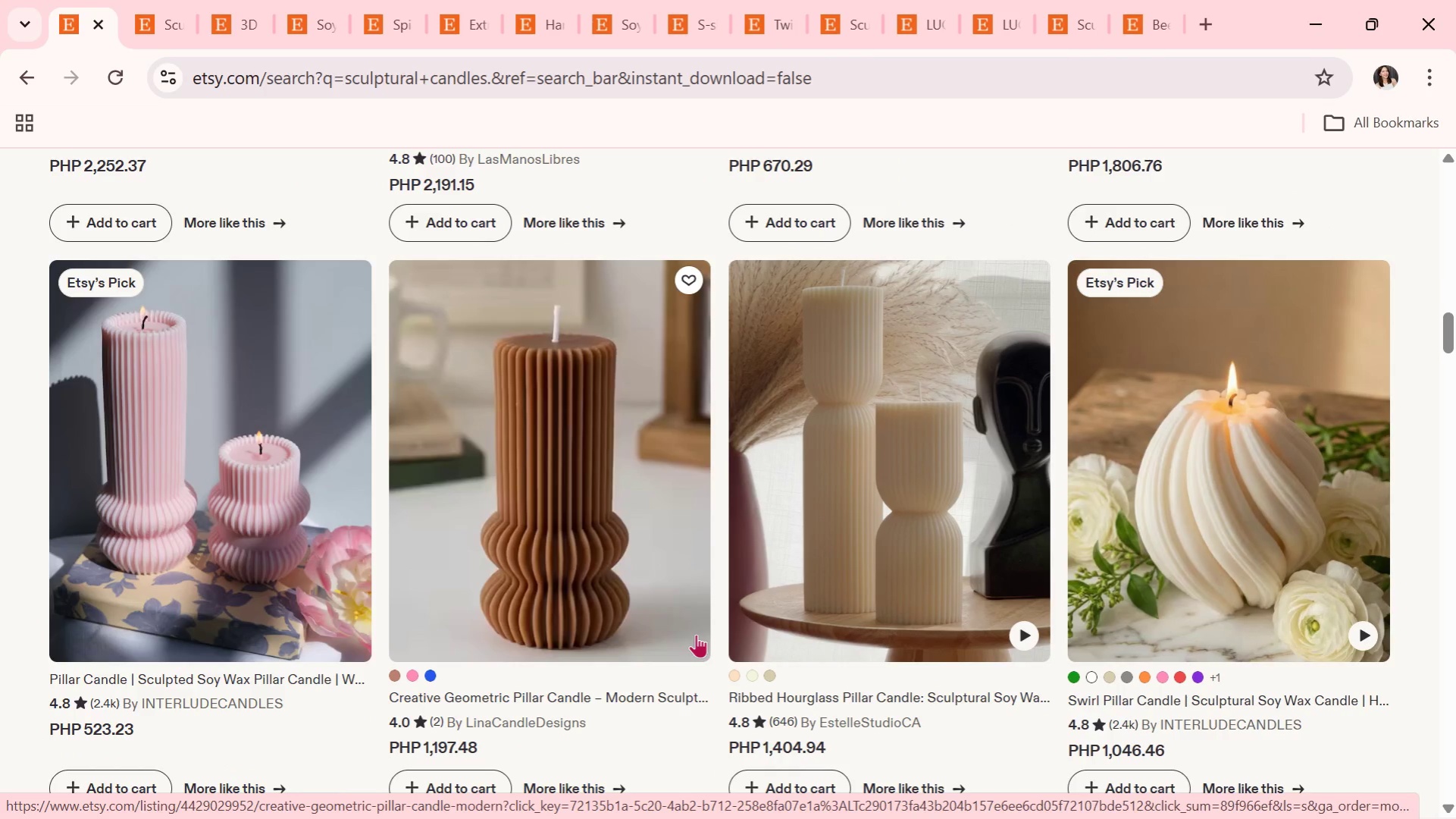 
wait(9.84)
 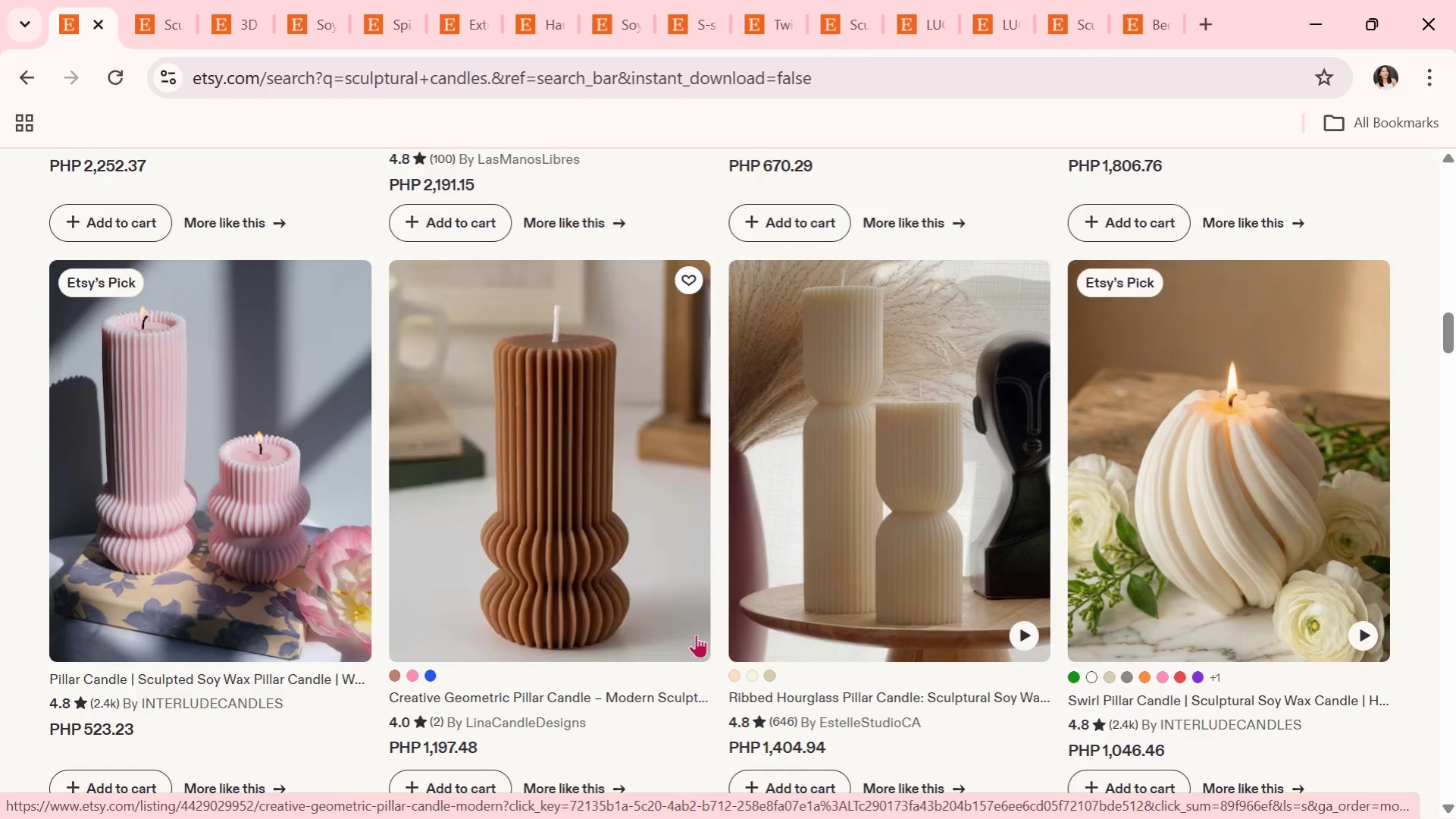 
scroll: coordinate [660, 637], scroll_direction: down, amount: 3.0
 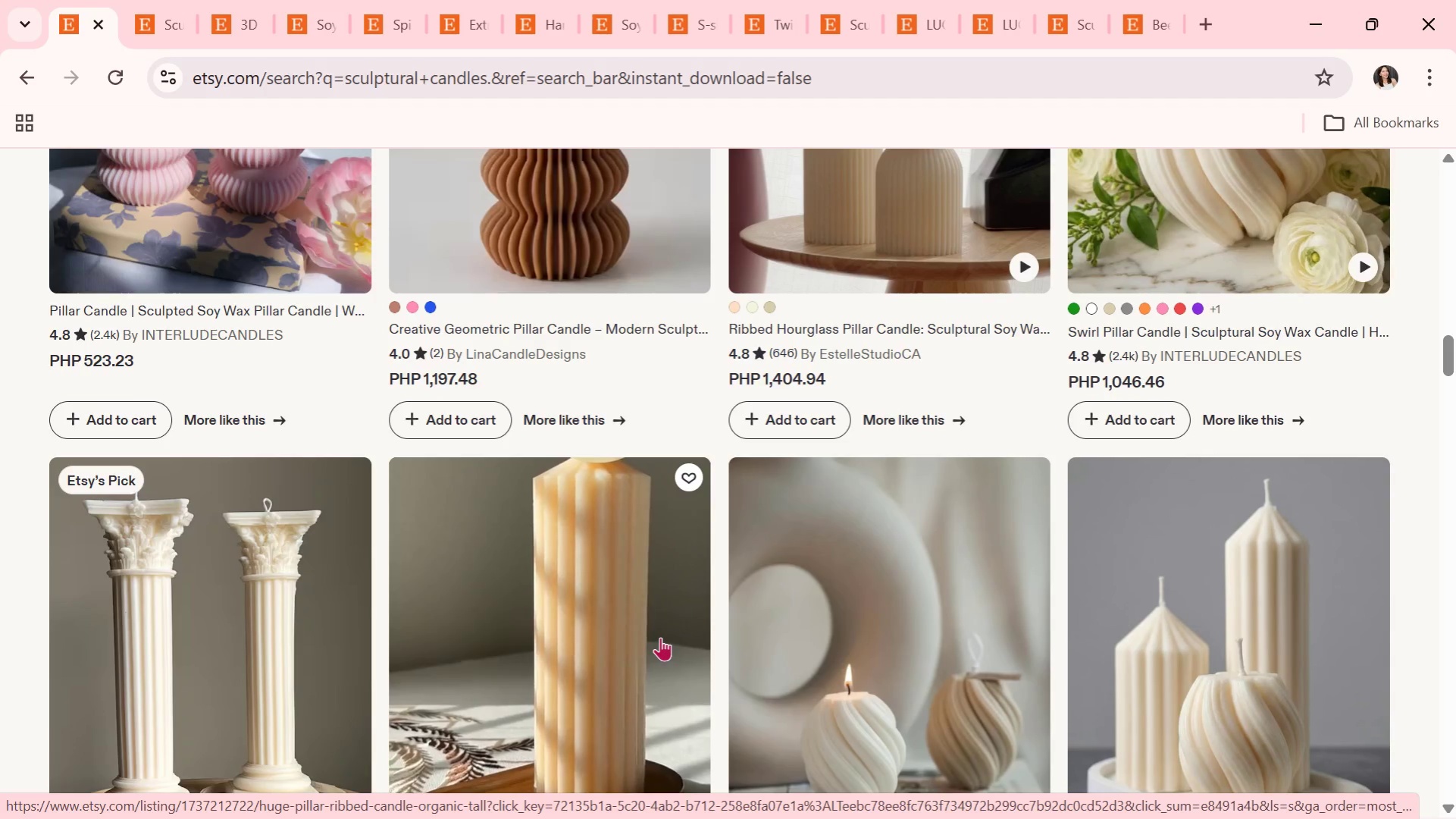 
wait(5.51)
 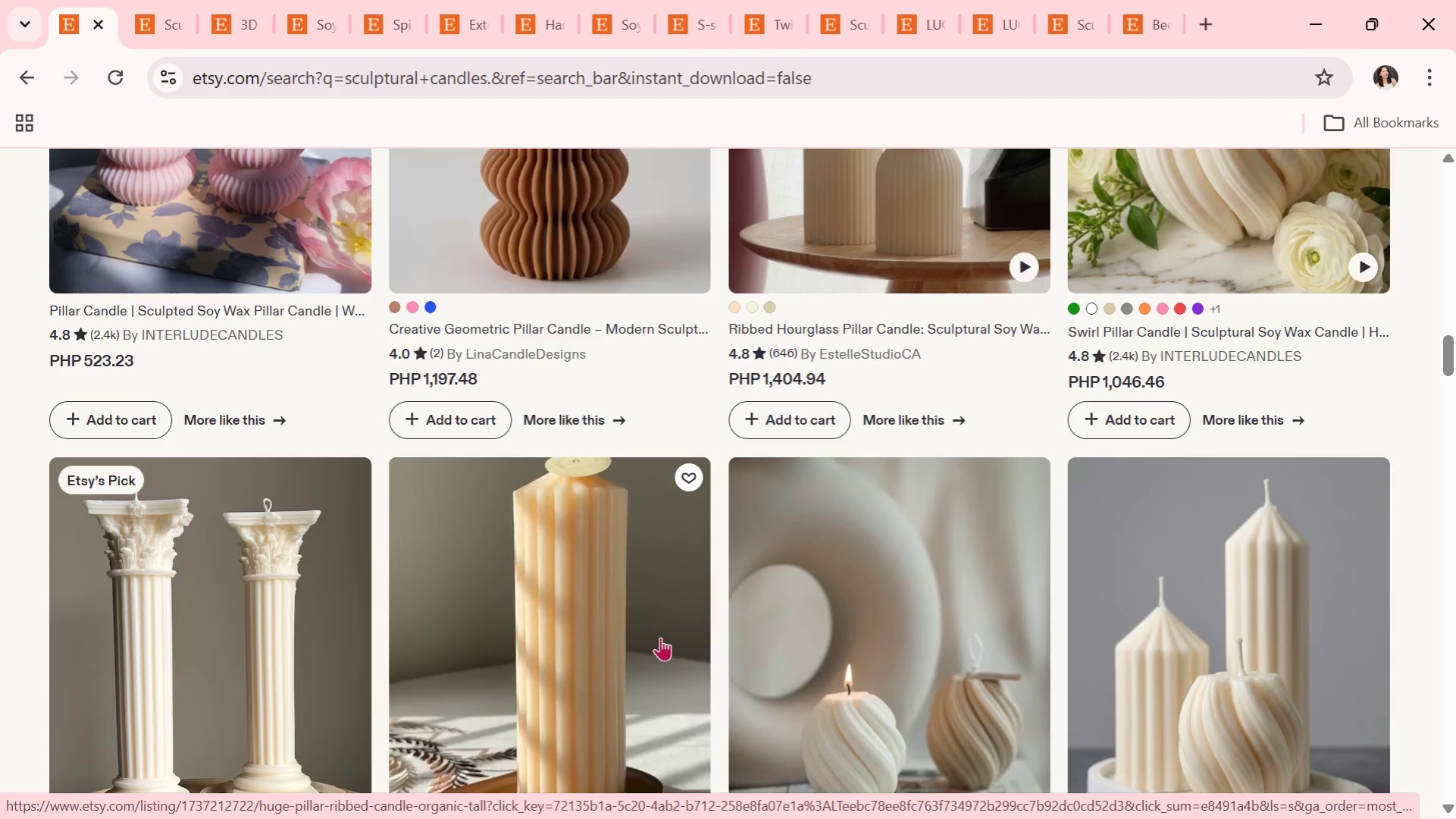 
scroll: coordinate [661, 636], scroll_direction: down, amount: 1.0
 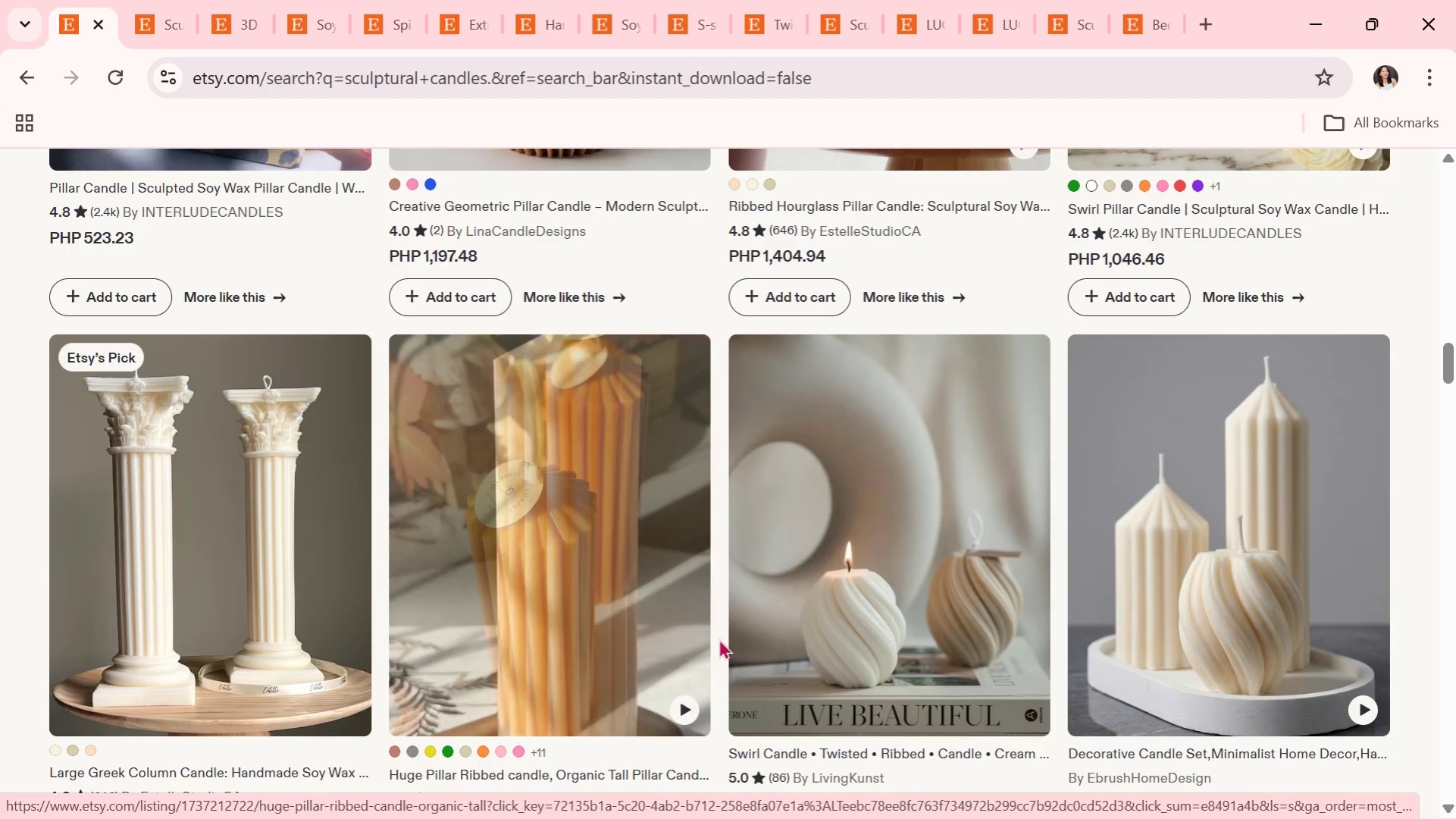 
wait(7.2)
 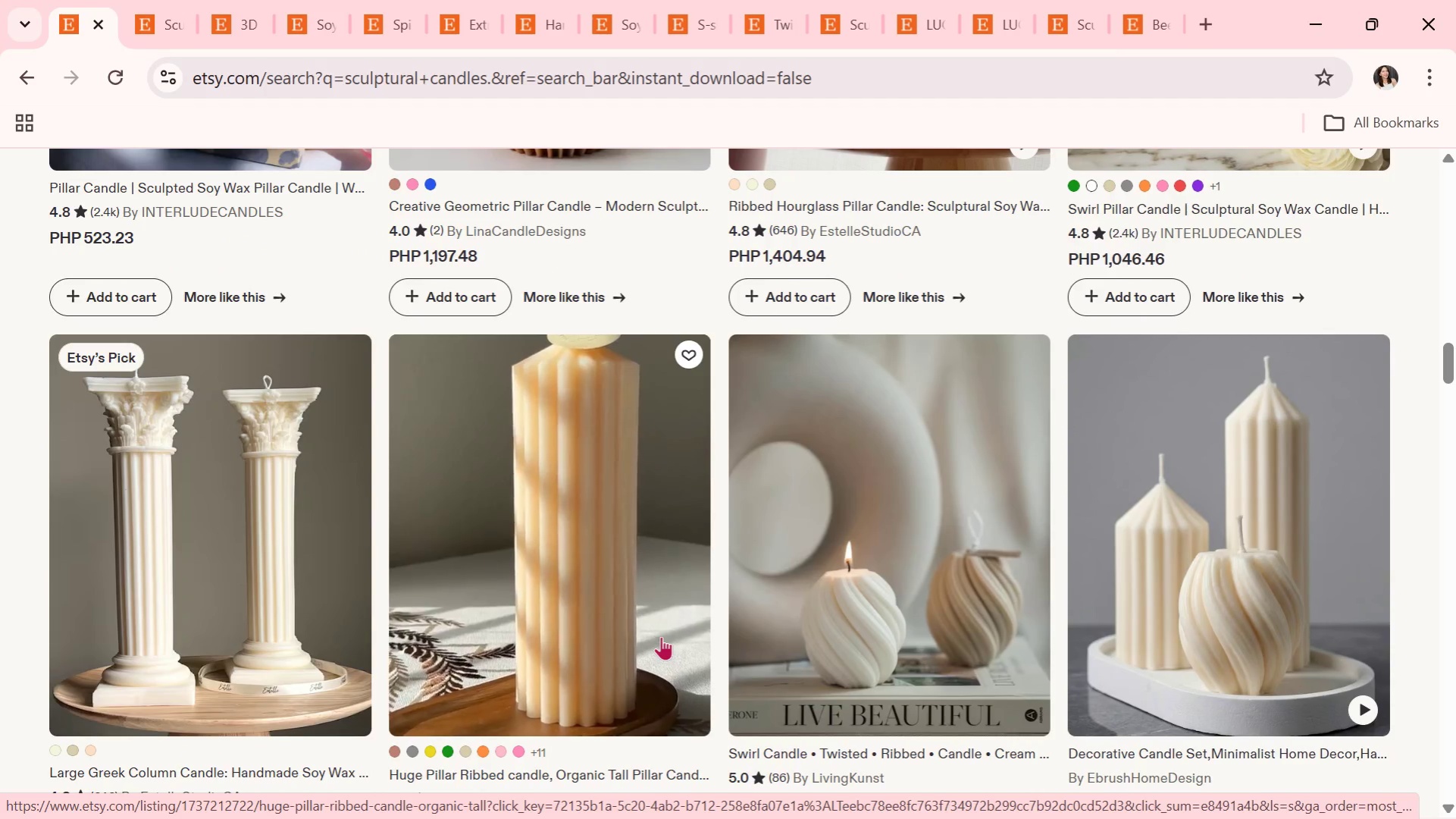 
scroll: coordinate [655, 736], scroll_direction: down, amount: 1.0
 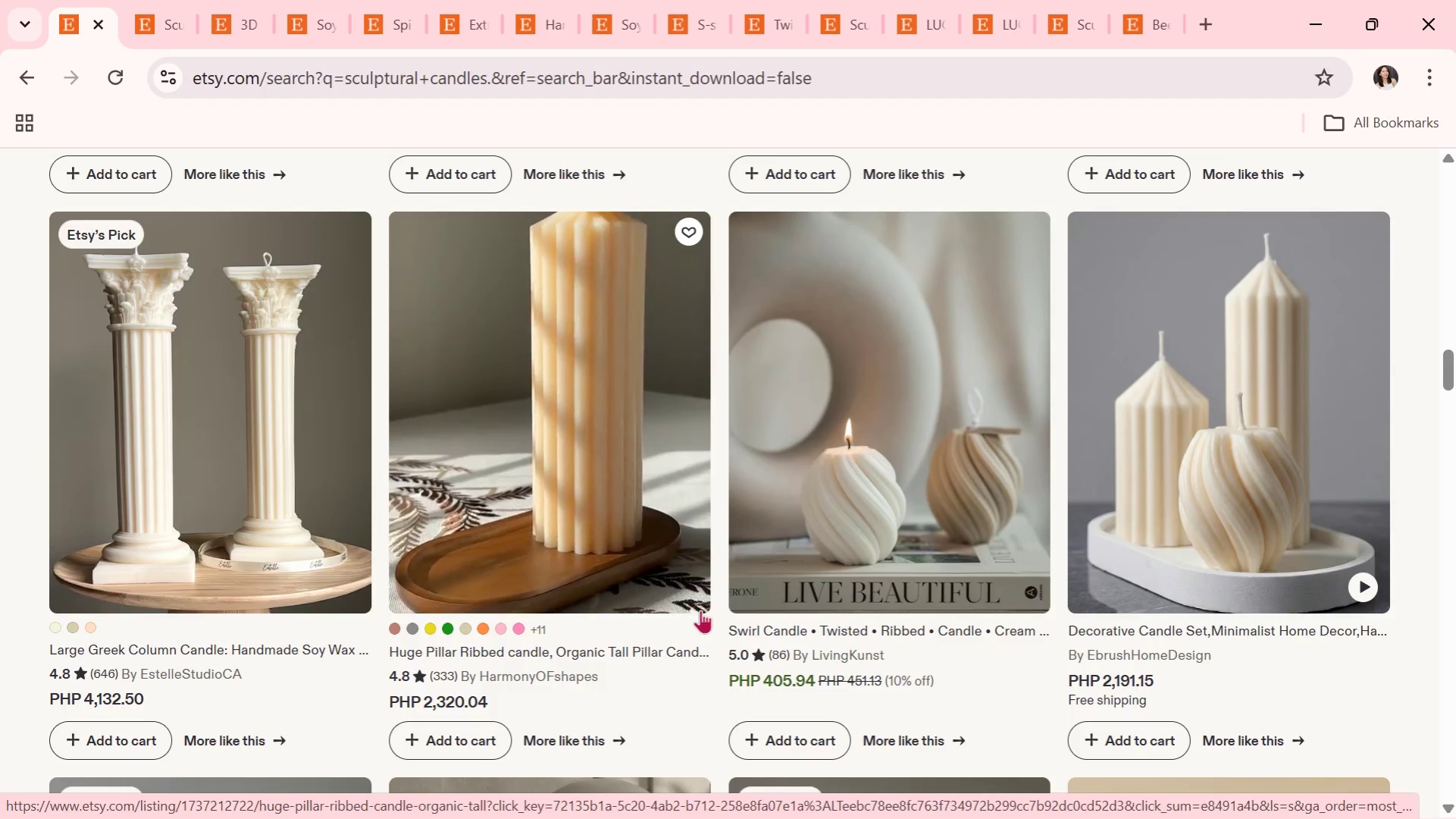 
wait(10.13)
 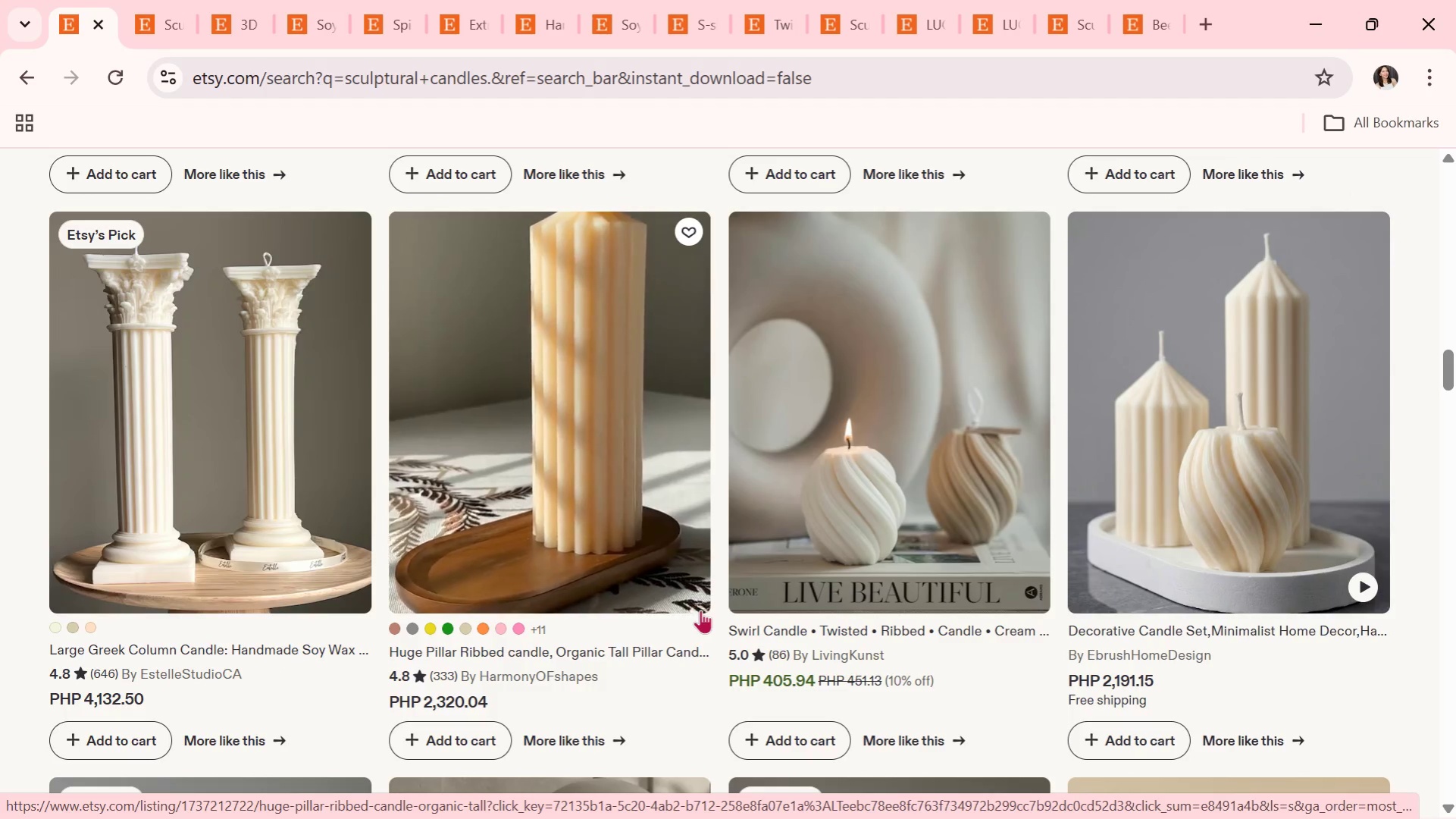 
scroll: coordinate [702, 606], scroll_direction: down, amount: 3.0
 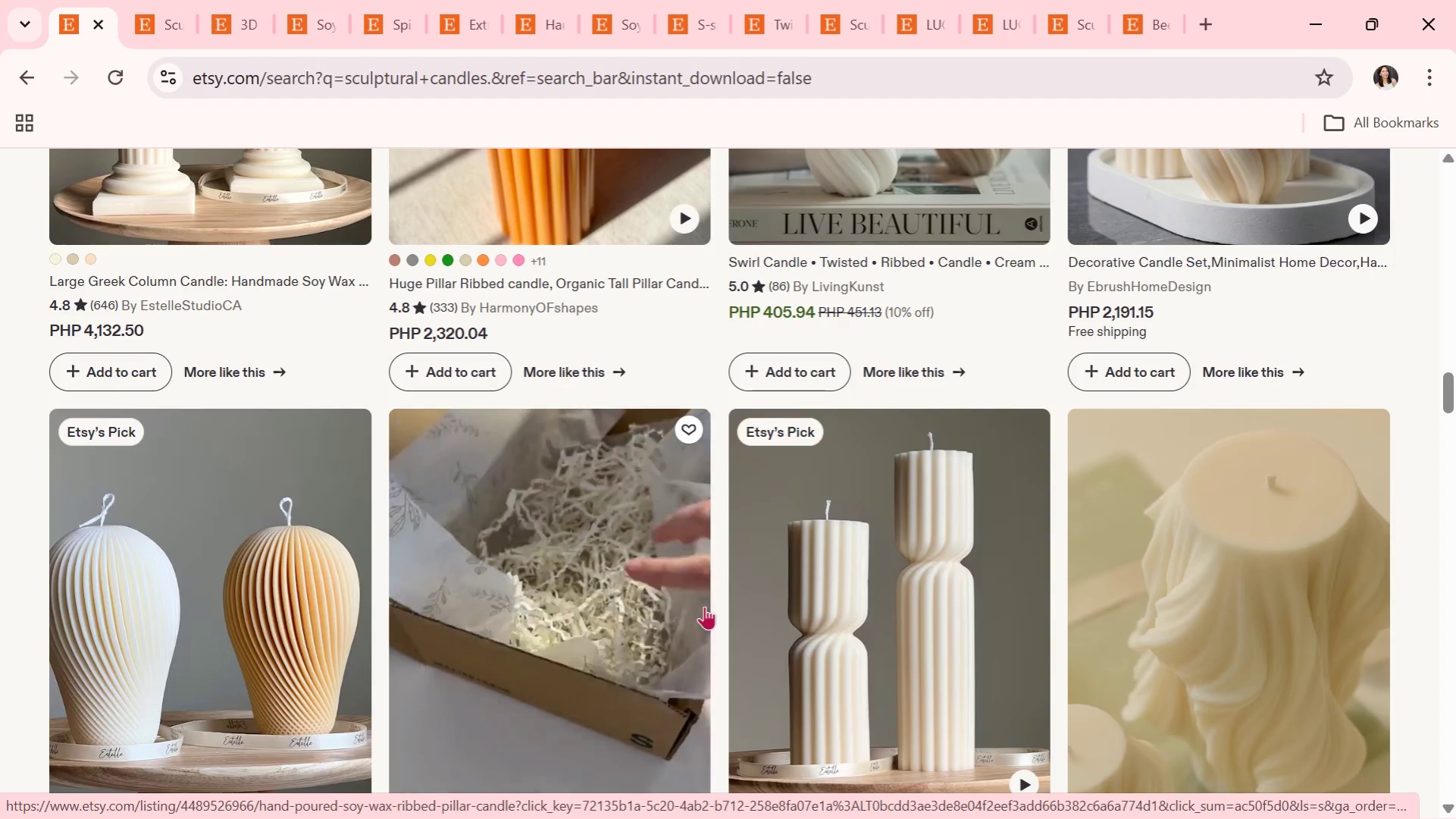 
wait(33.29)
 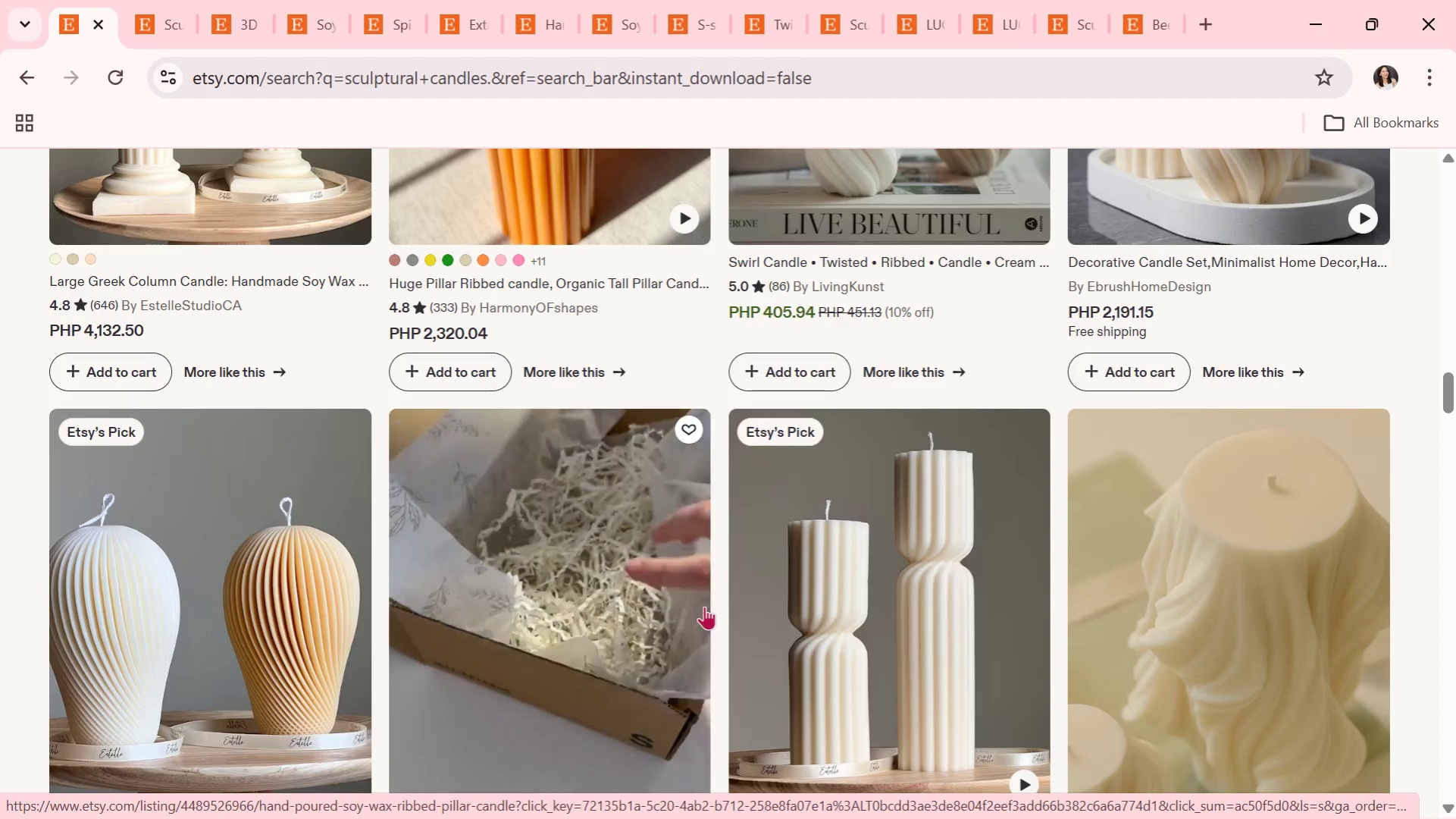 
scroll: coordinate [970, 660], scroll_direction: down, amount: 12.0
 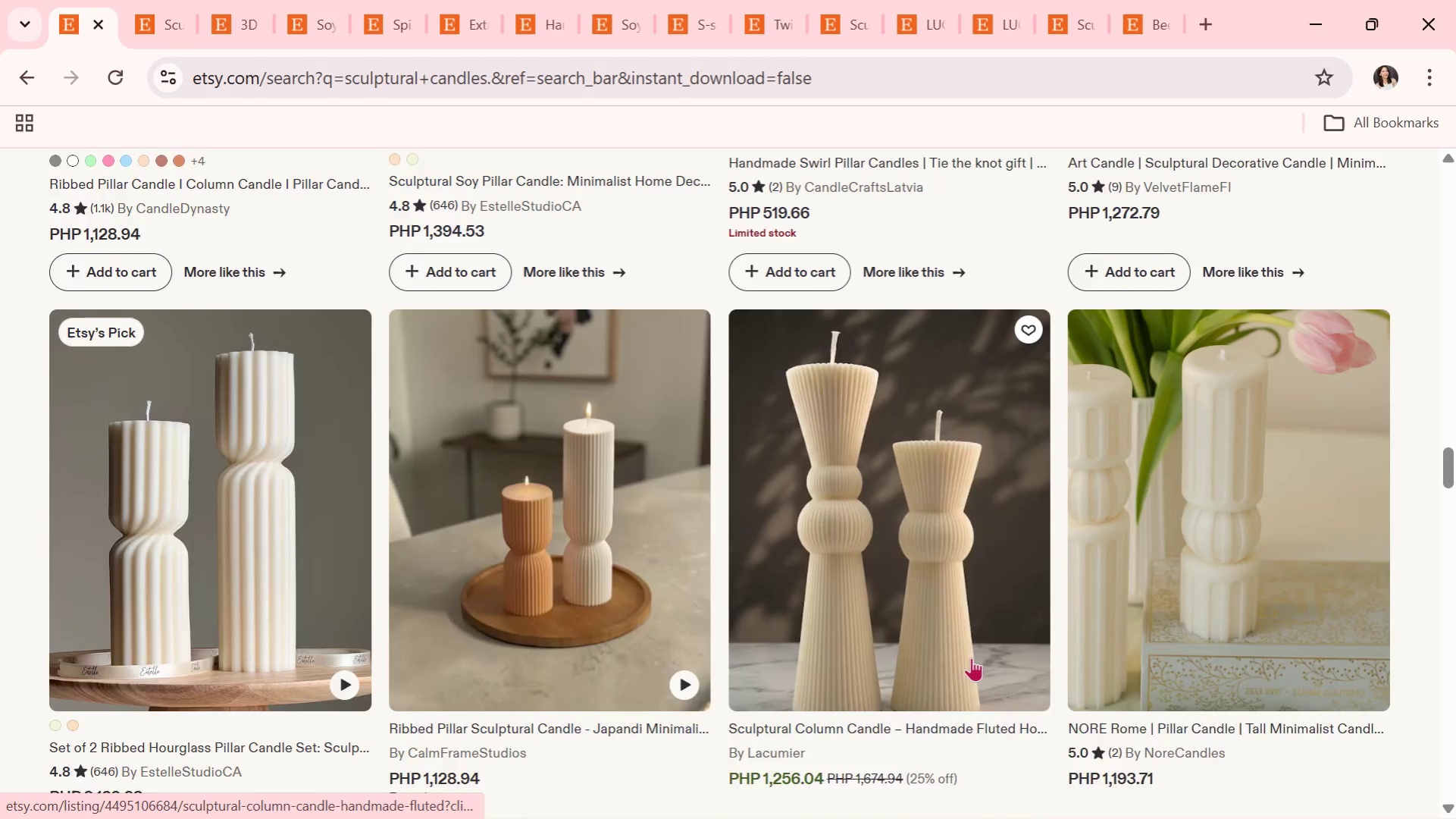 
scroll: coordinate [971, 657], scroll_direction: down, amount: 4.0
 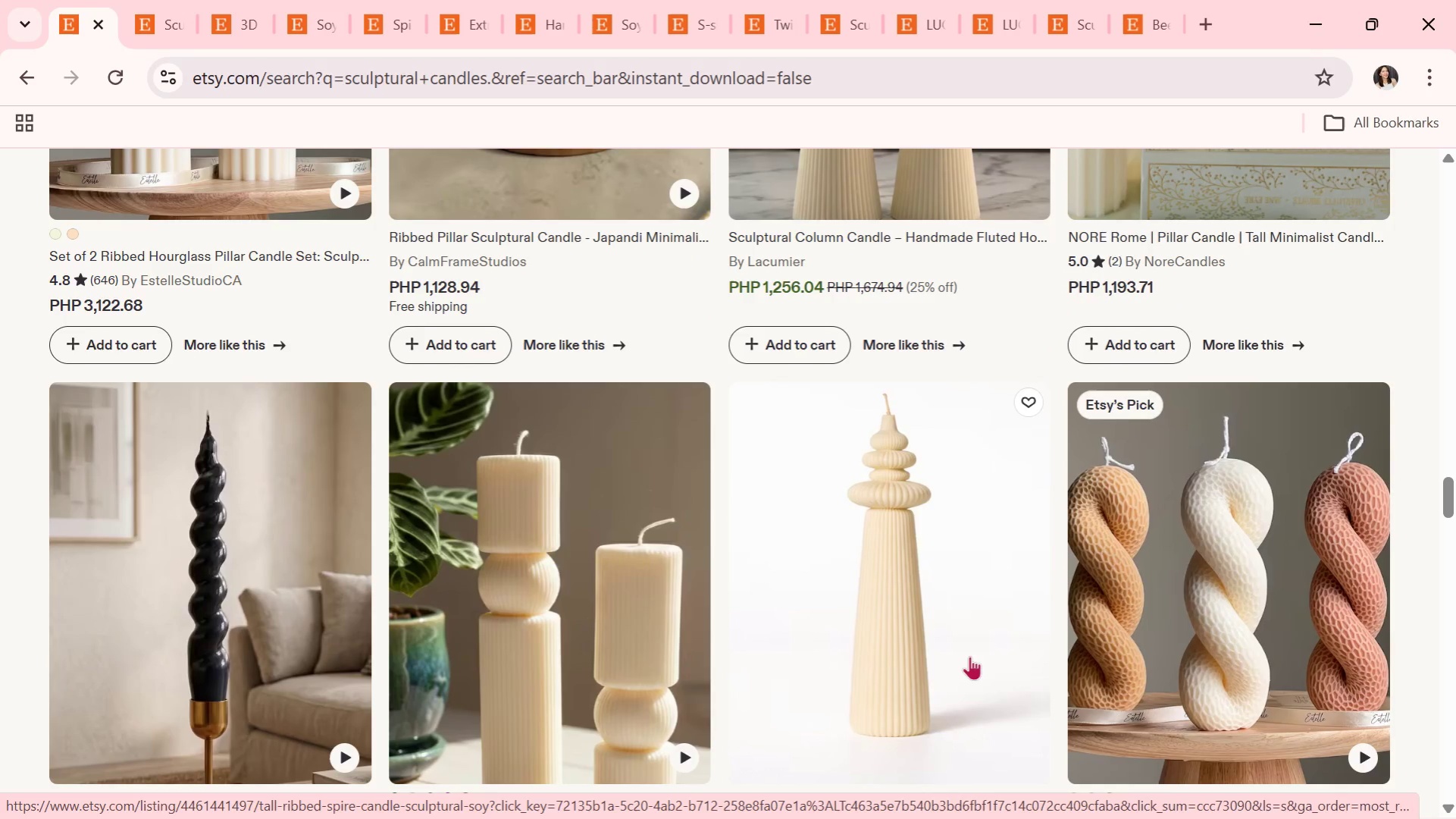 
left_click([942, 647])
 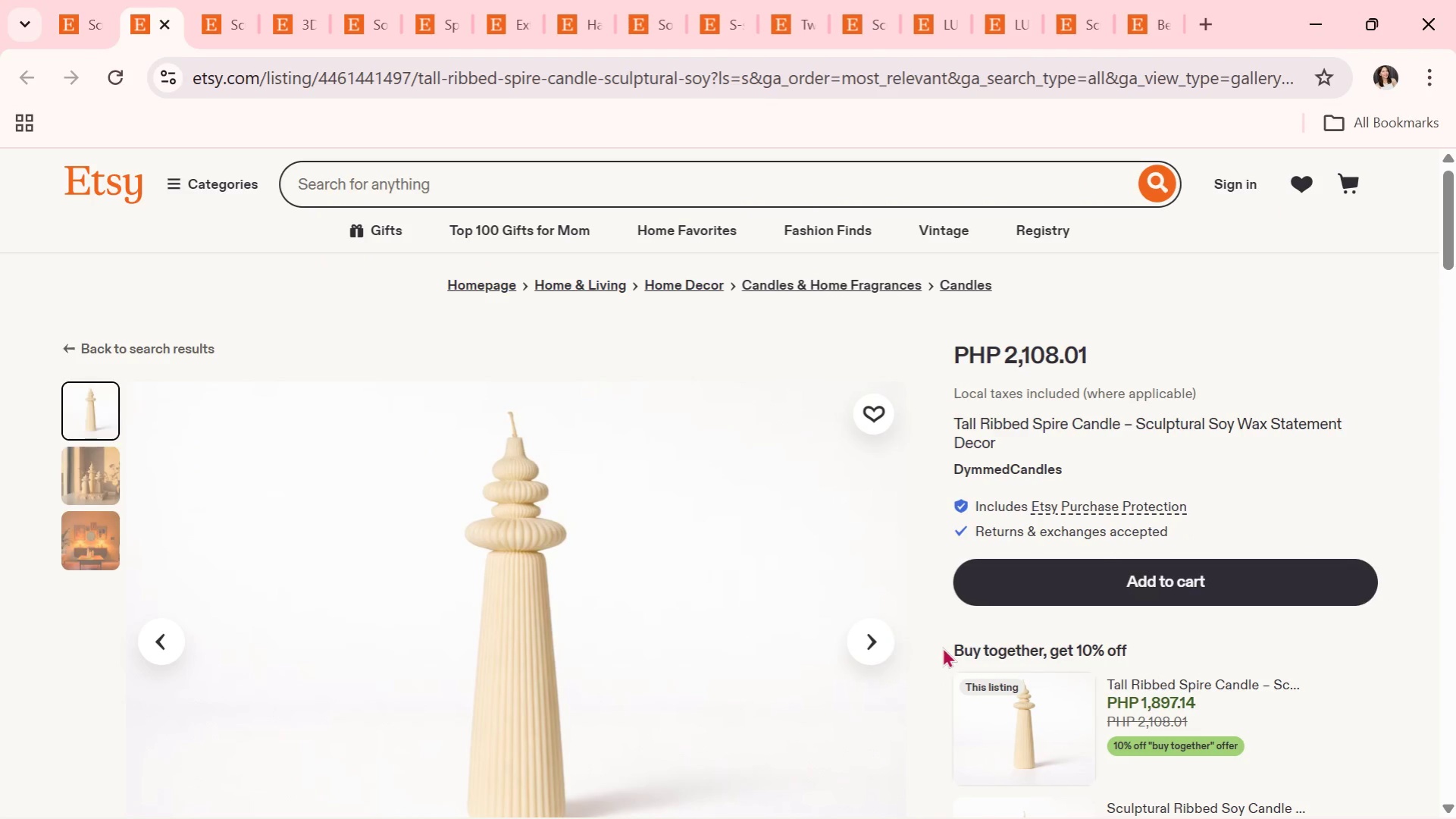 
wait(9.06)
 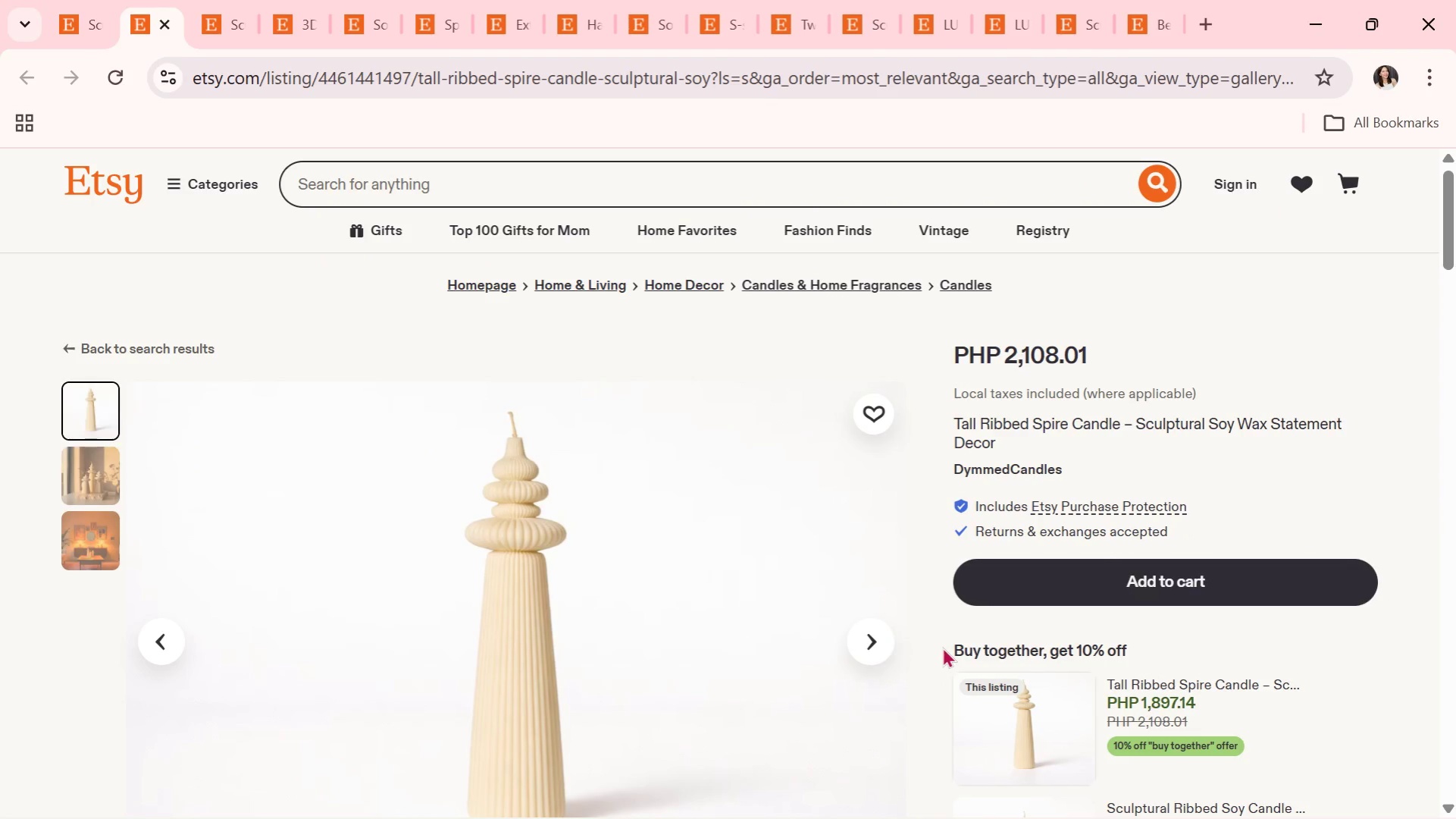 
scroll: coordinate [927, 576], scroll_direction: down, amount: 2.0
 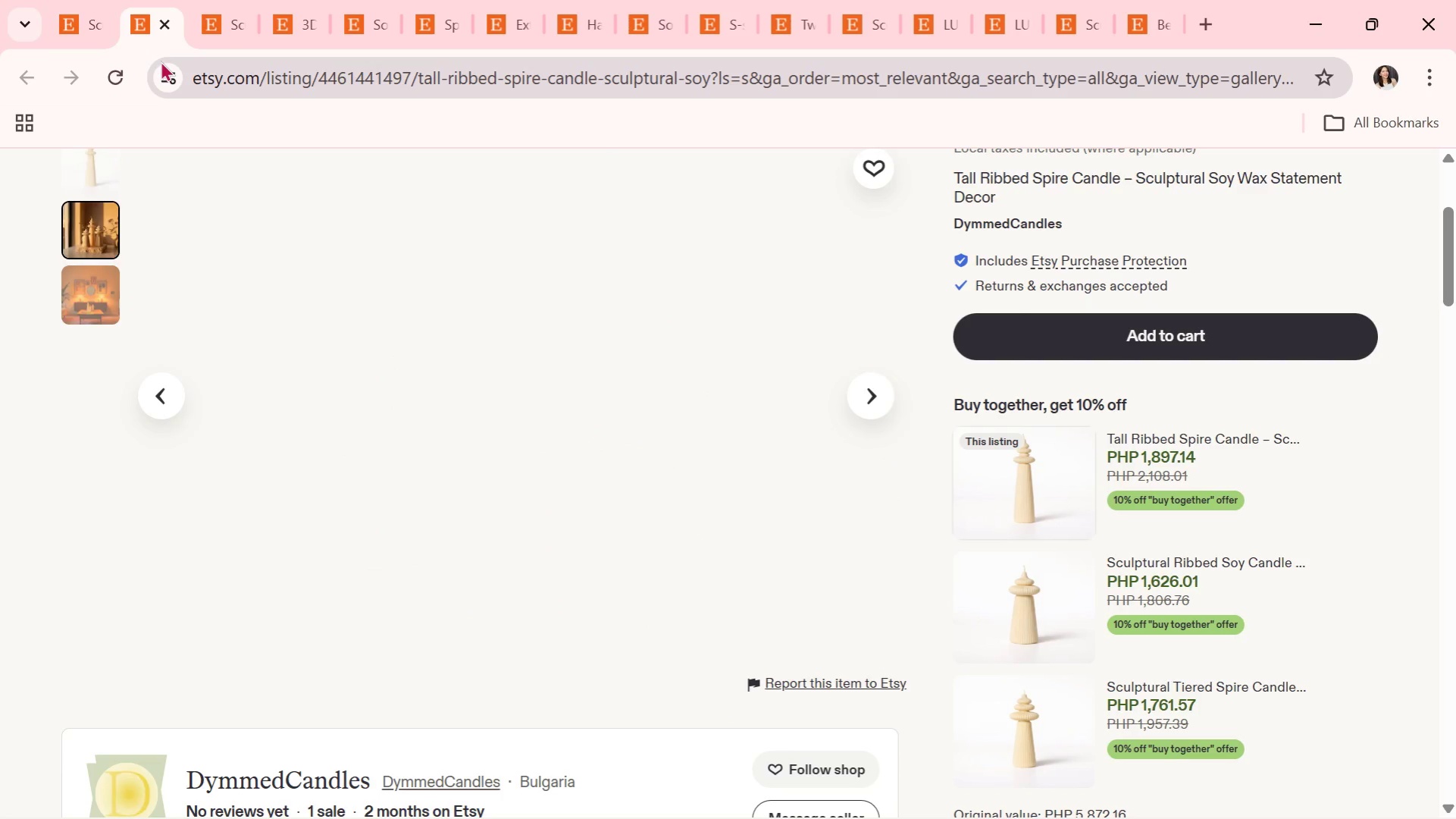 
left_click([83, 26])
 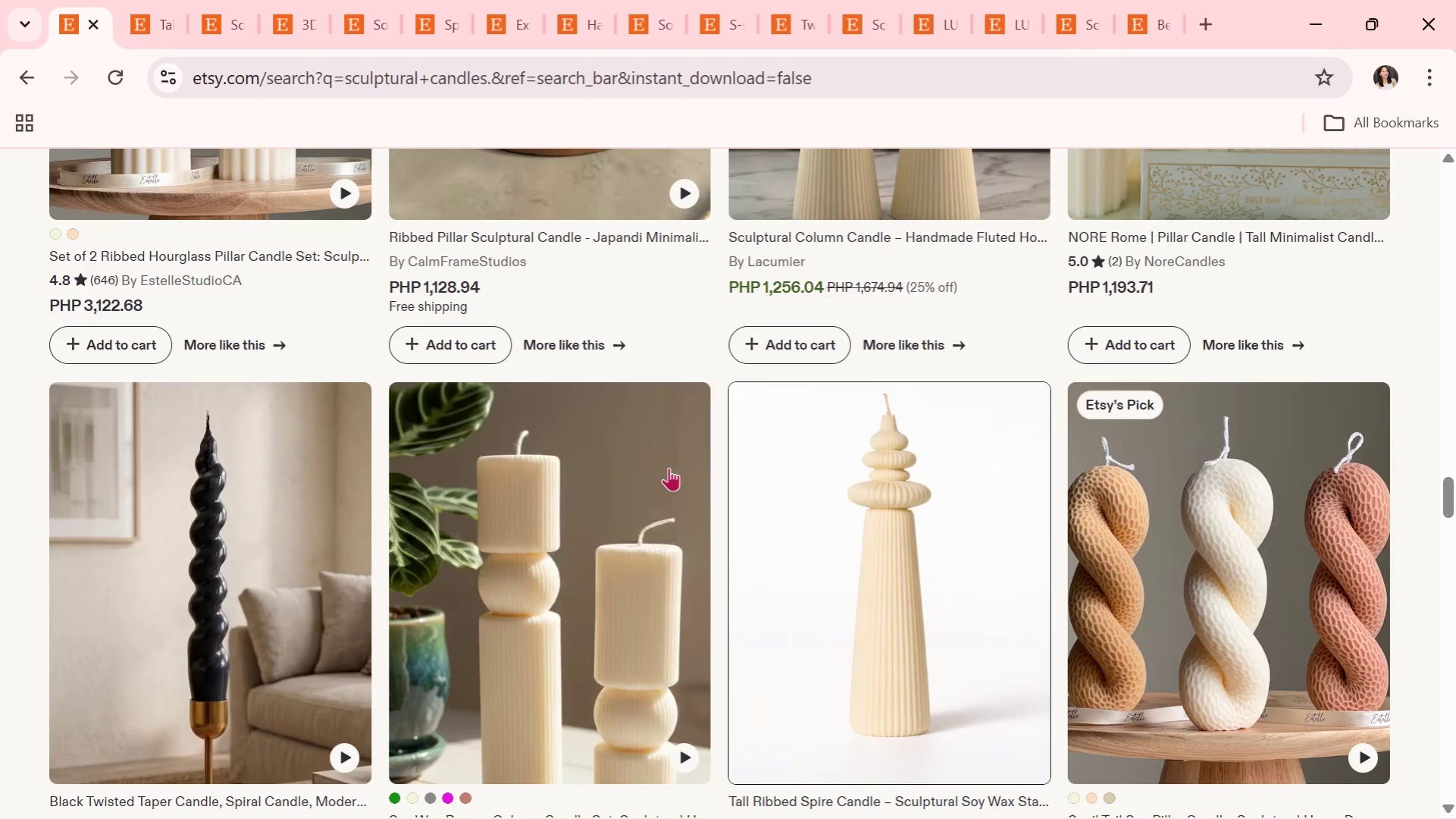 
scroll: coordinate [656, 517], scroll_direction: down, amount: 6.0
 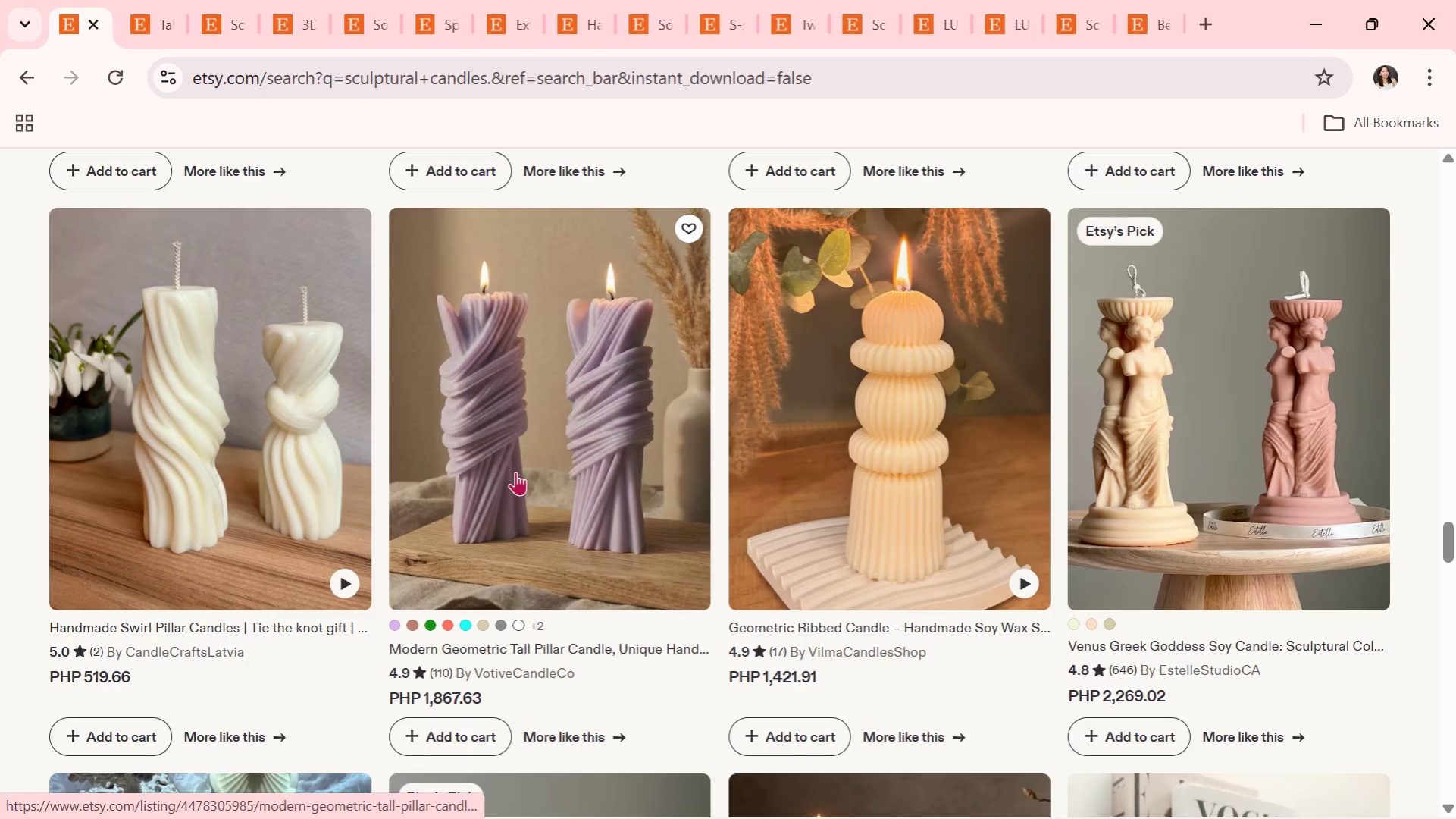 
left_click([515, 472])
 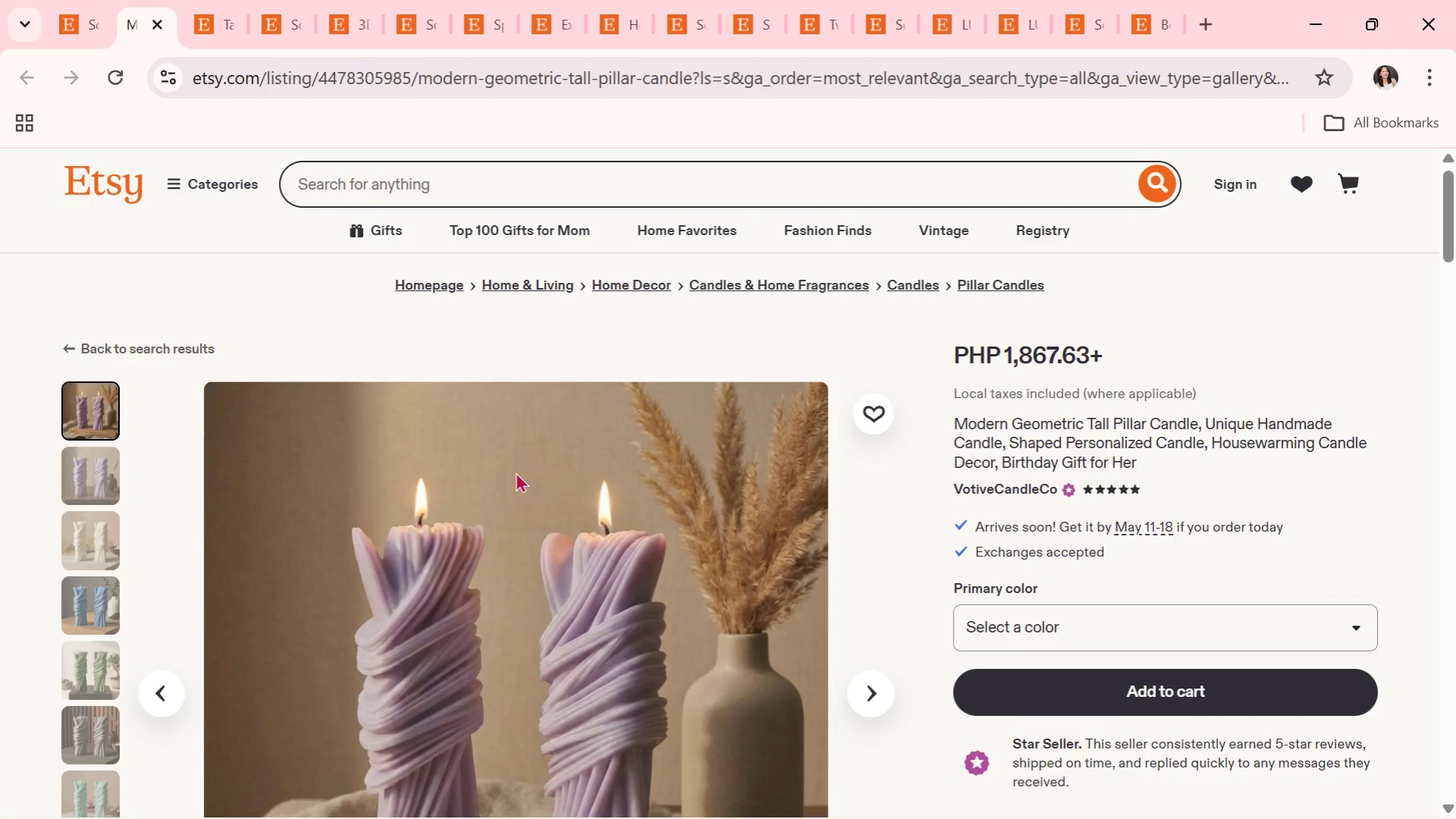 
wait(18.91)
 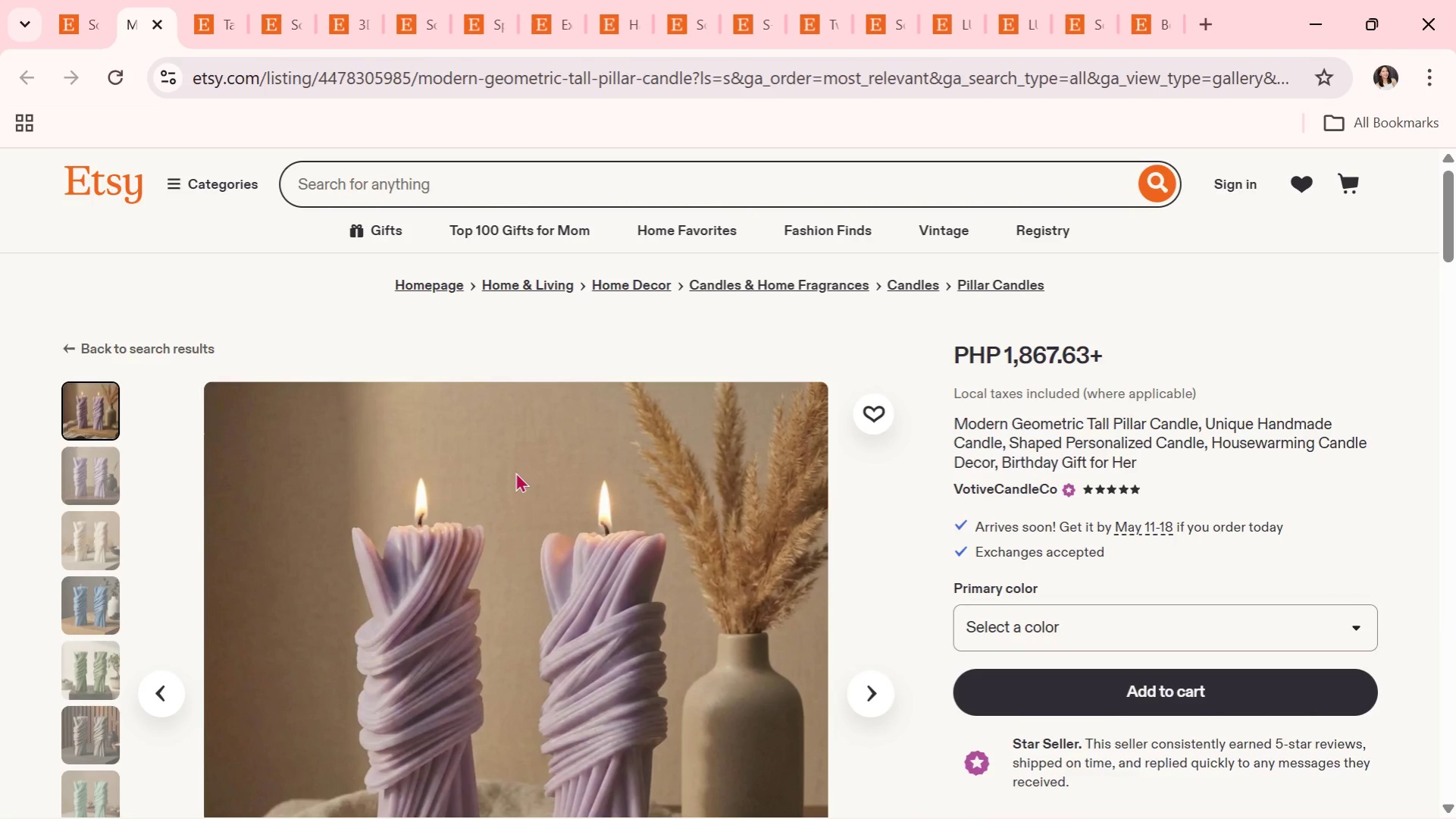 
left_click([271, 14])
 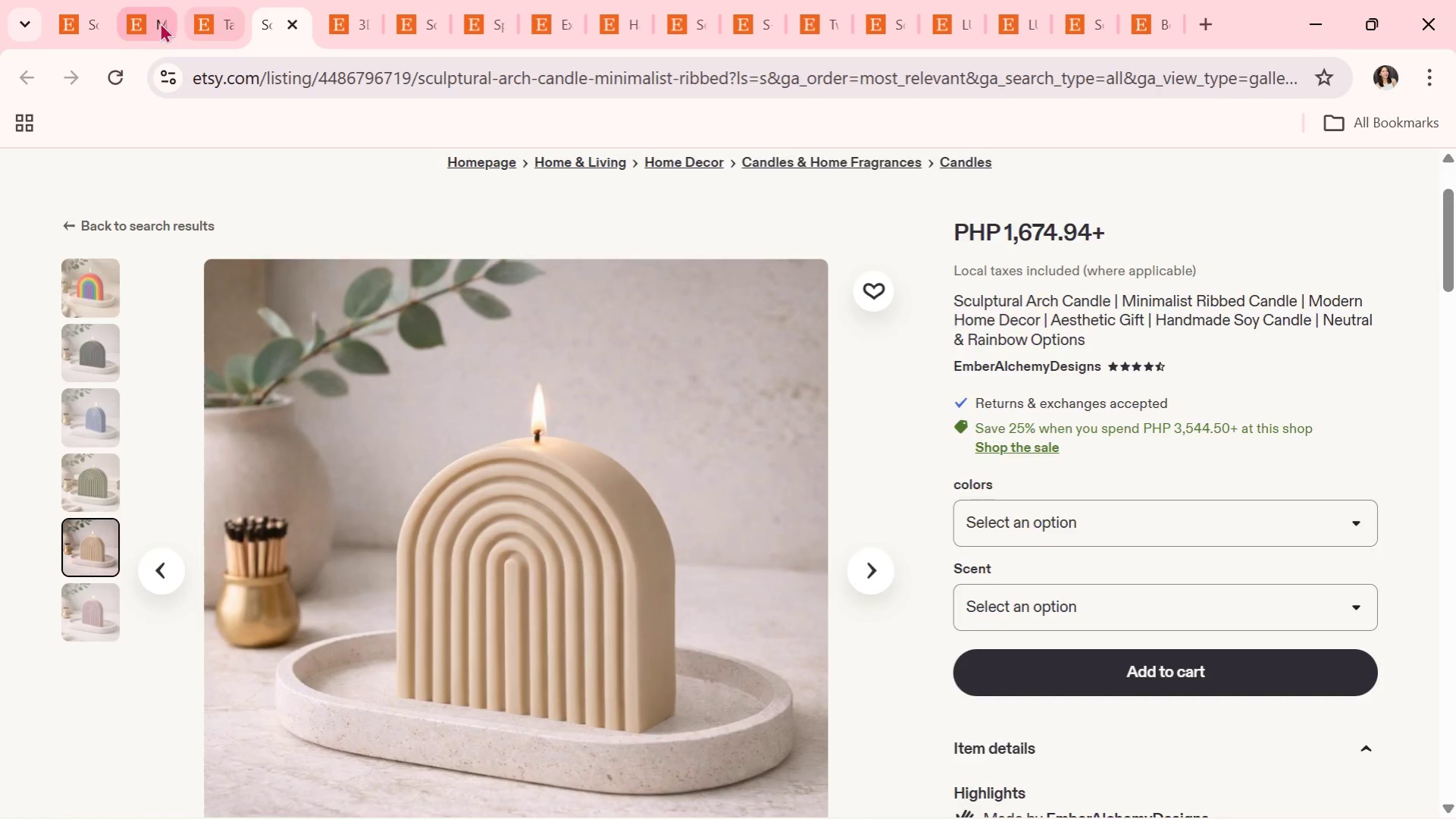 
double_click([169, 27])
 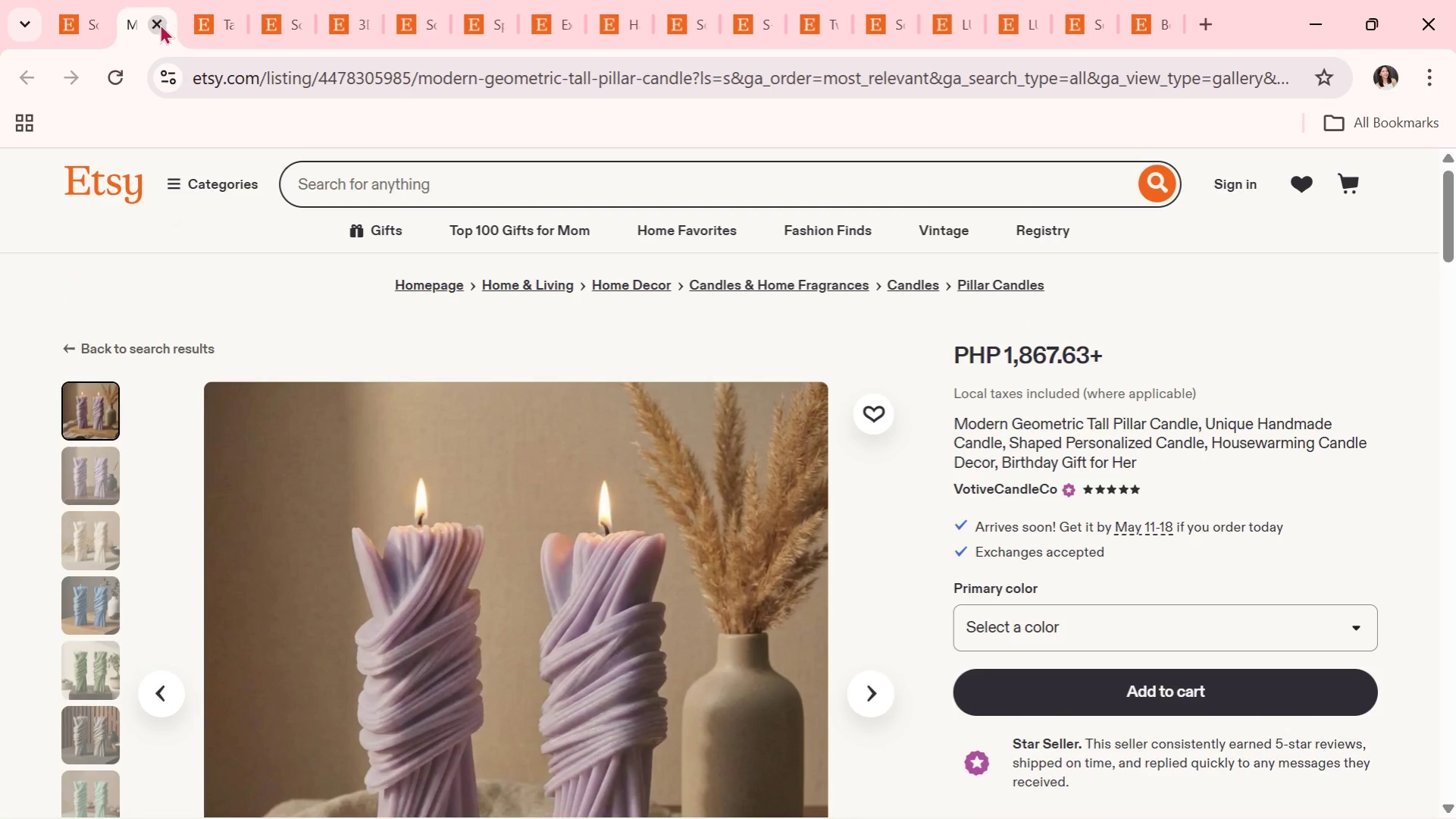 
triple_click([156, 22])
 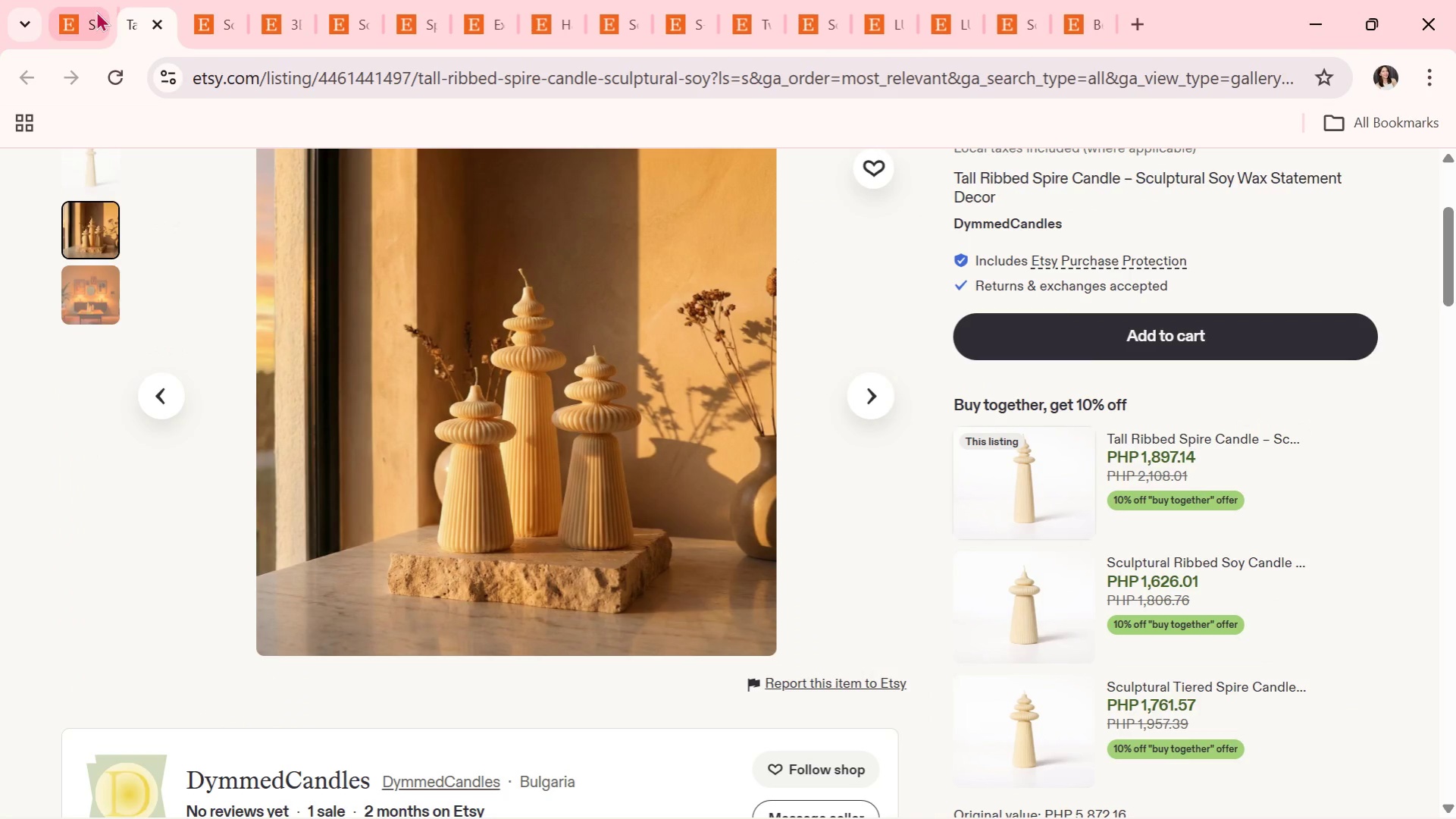 
triple_click([96, 11])
 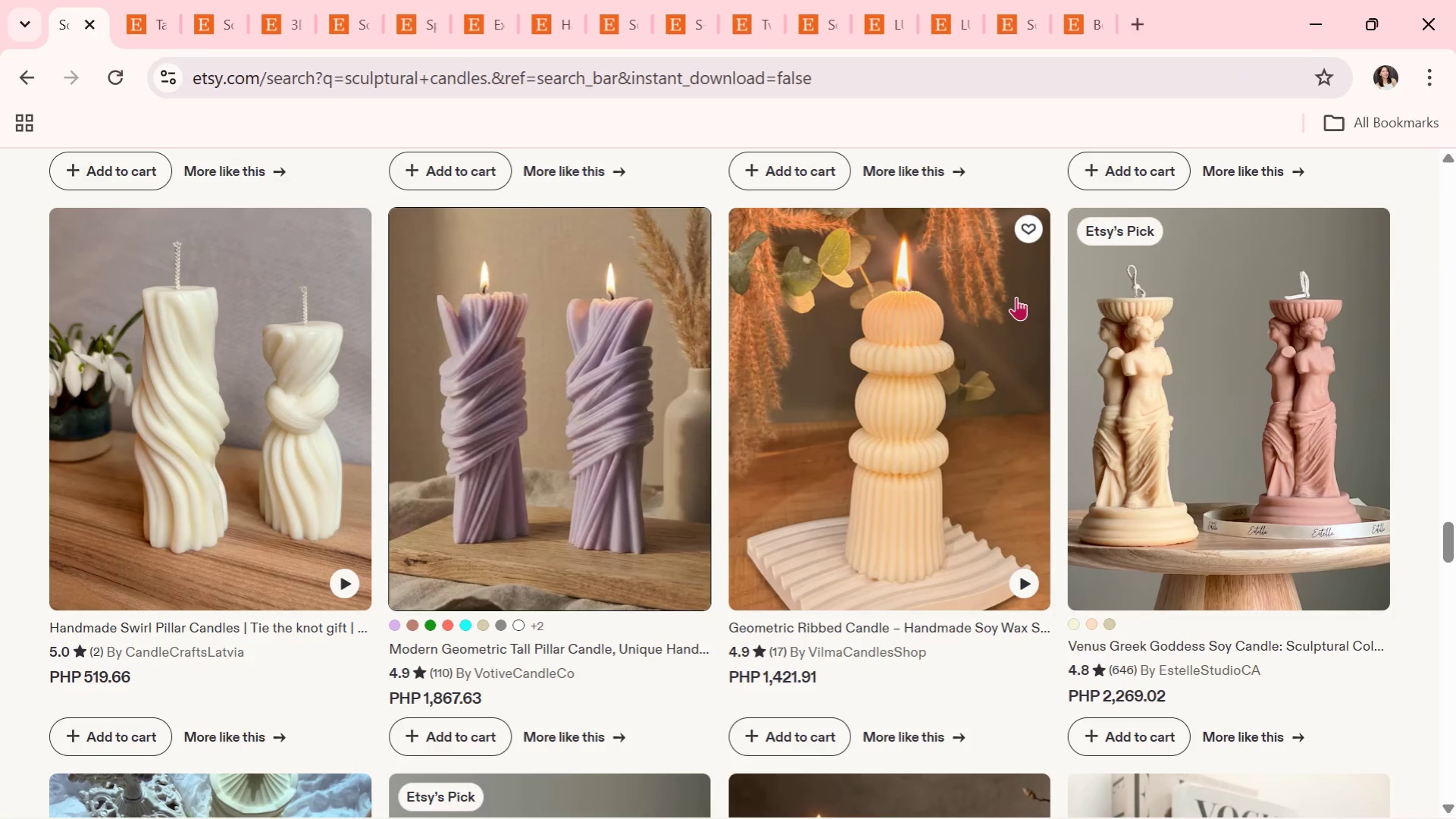 
scroll: coordinate [1010, 353], scroll_direction: down, amount: 2.0
 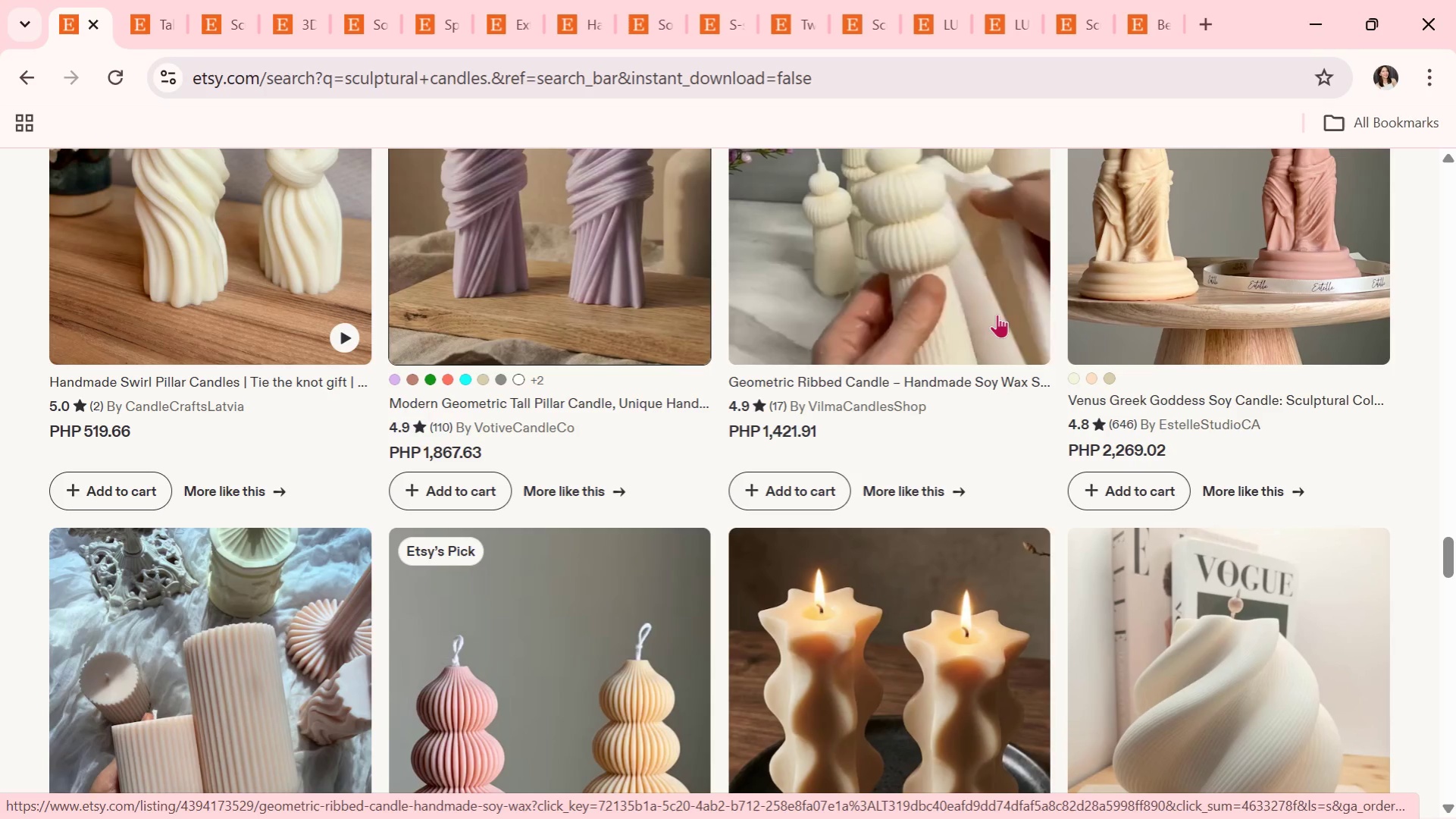 
wait(14.2)
 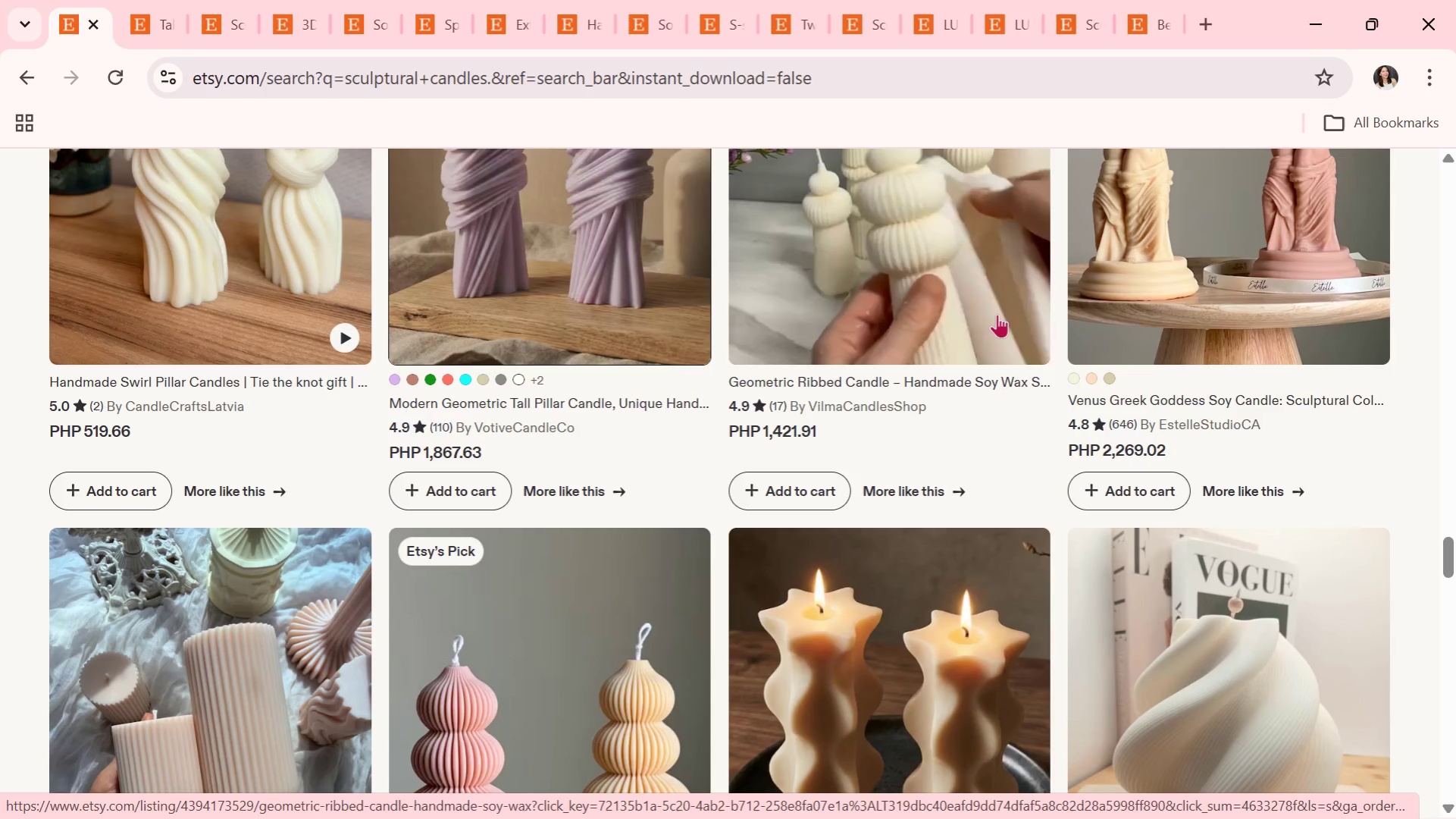 
scroll: coordinate [849, 329], scroll_direction: down, amount: 2.0
 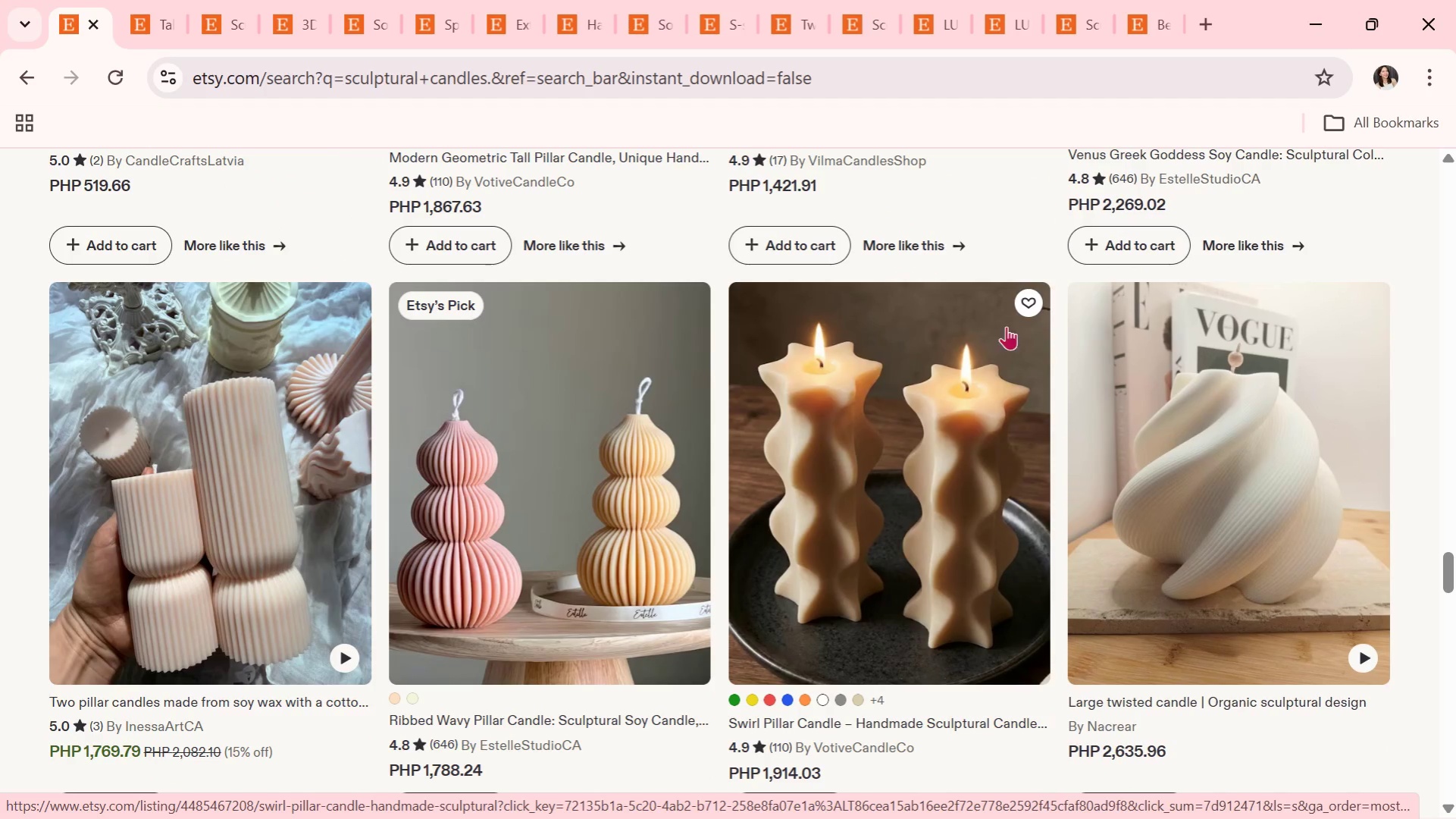 
left_click([969, 425])
 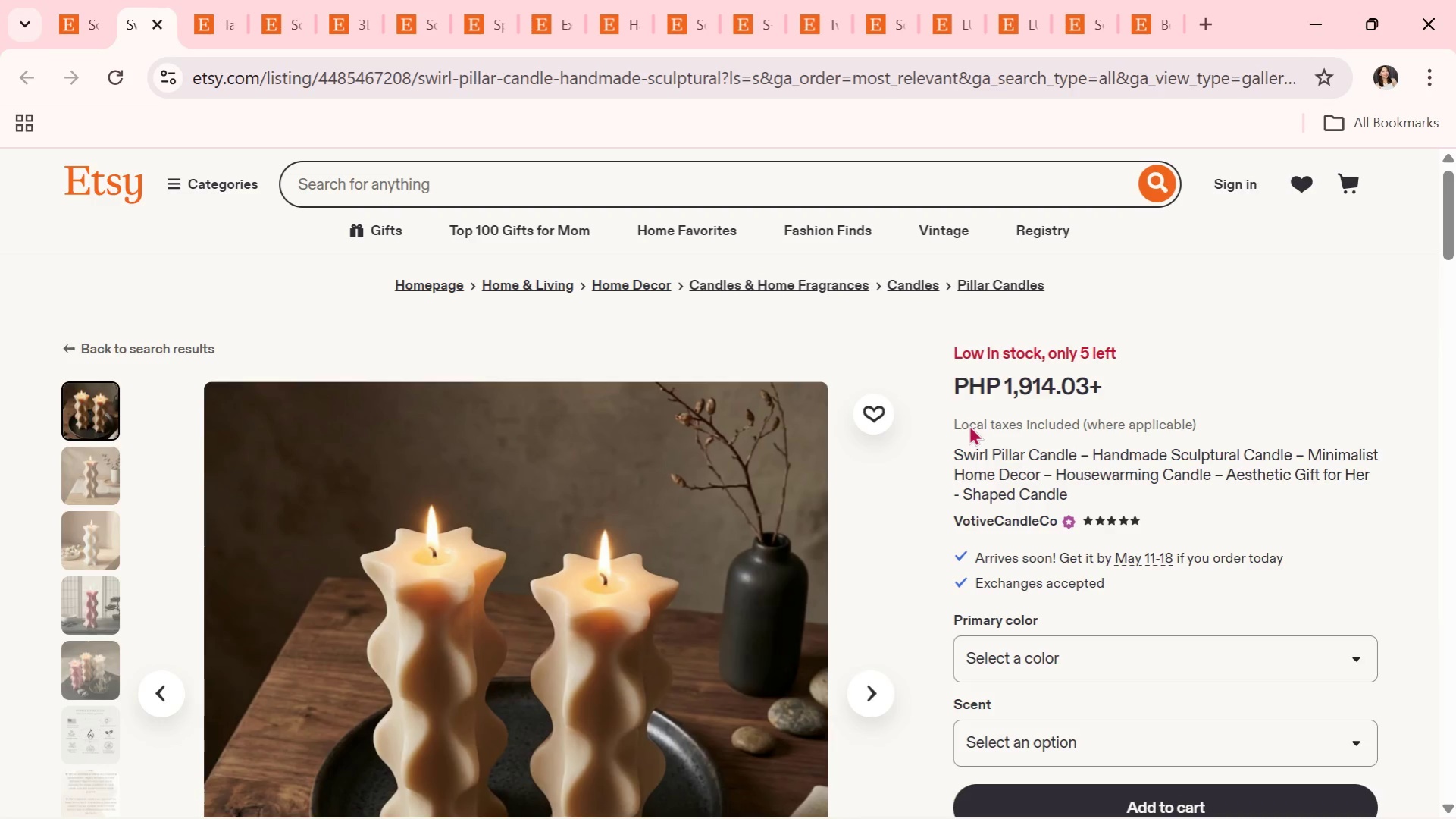 
wait(7.92)
 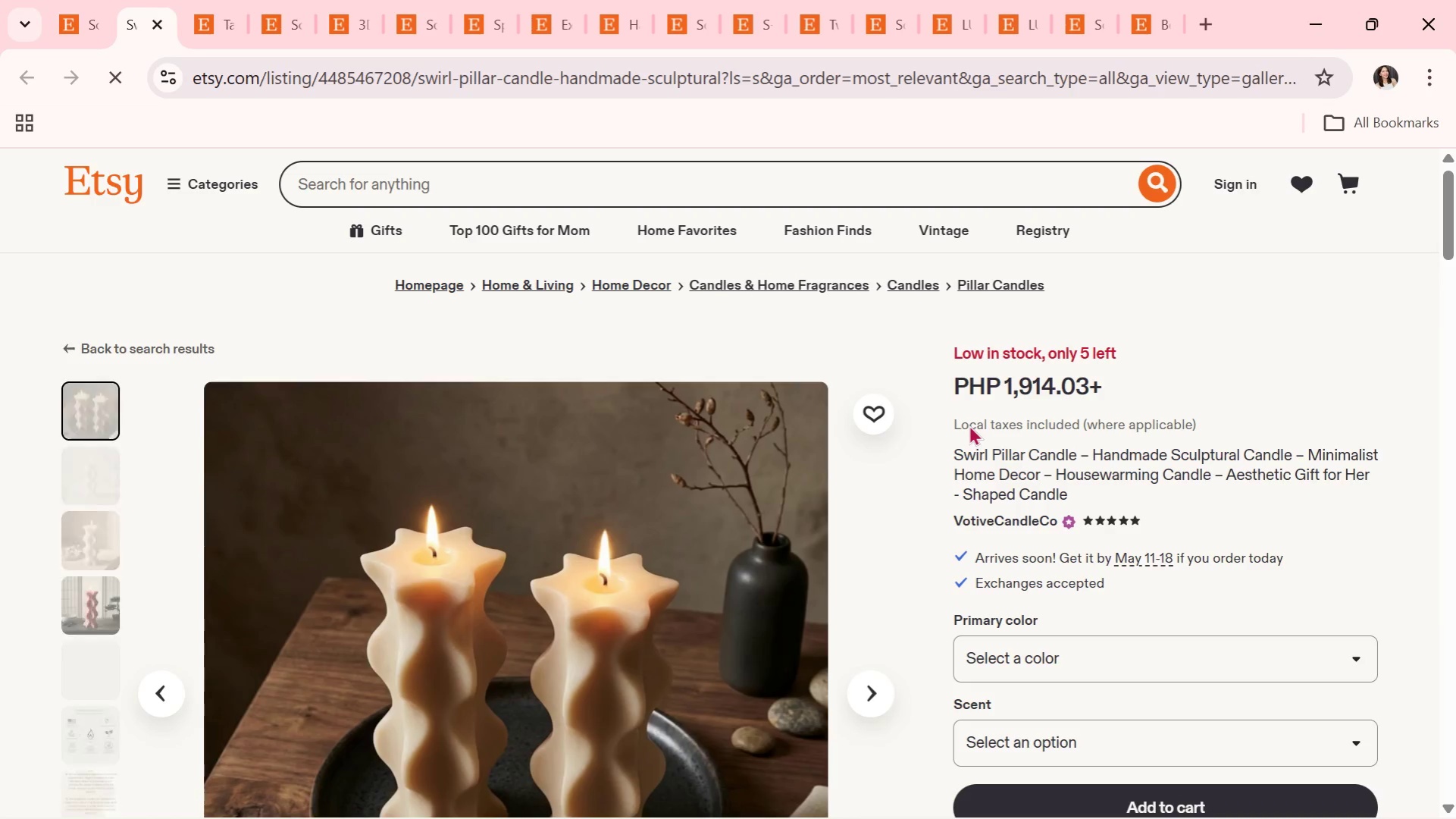 
scroll: coordinate [876, 438], scroll_direction: down, amount: 2.0
 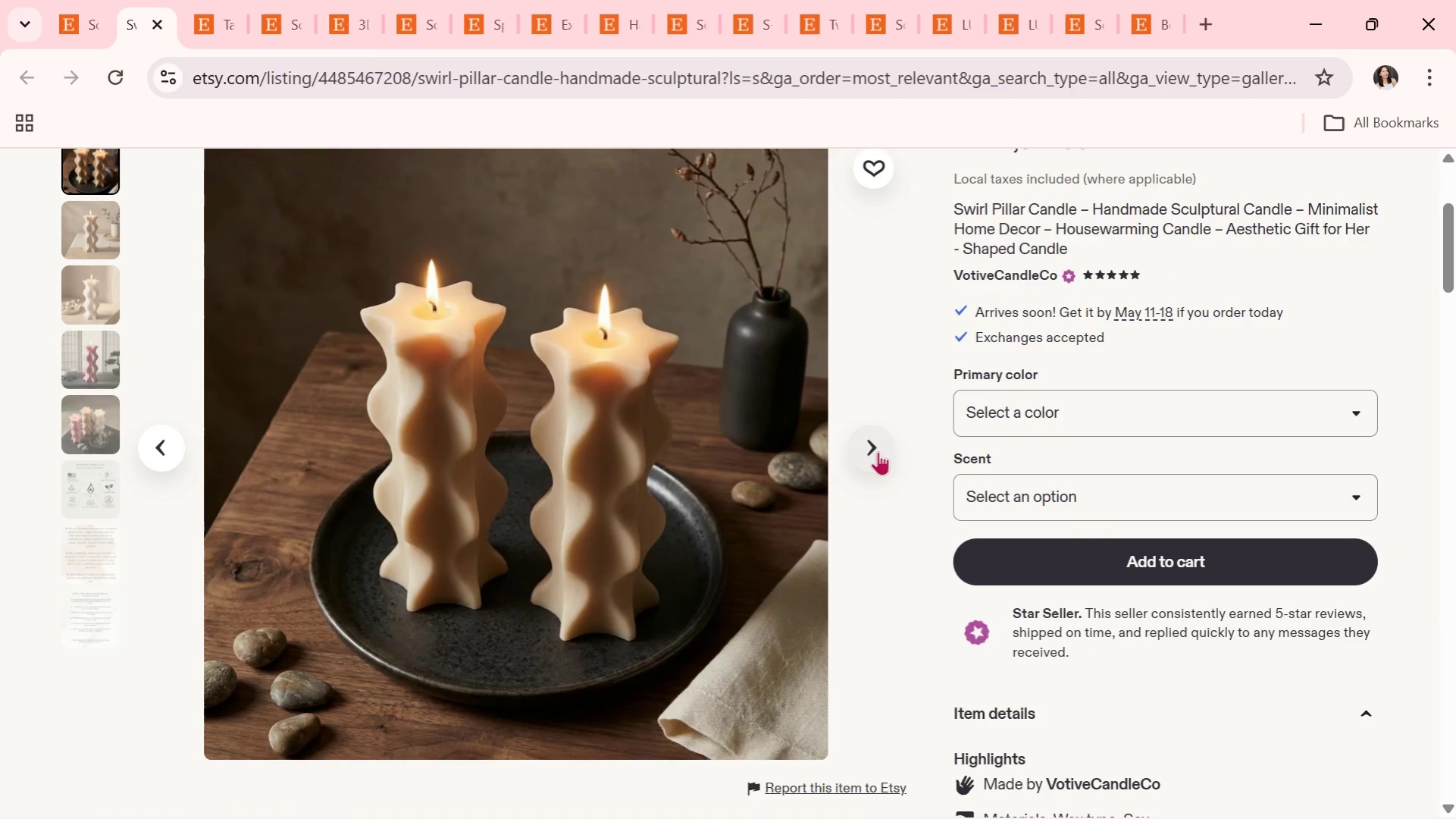 
left_click([876, 451])
 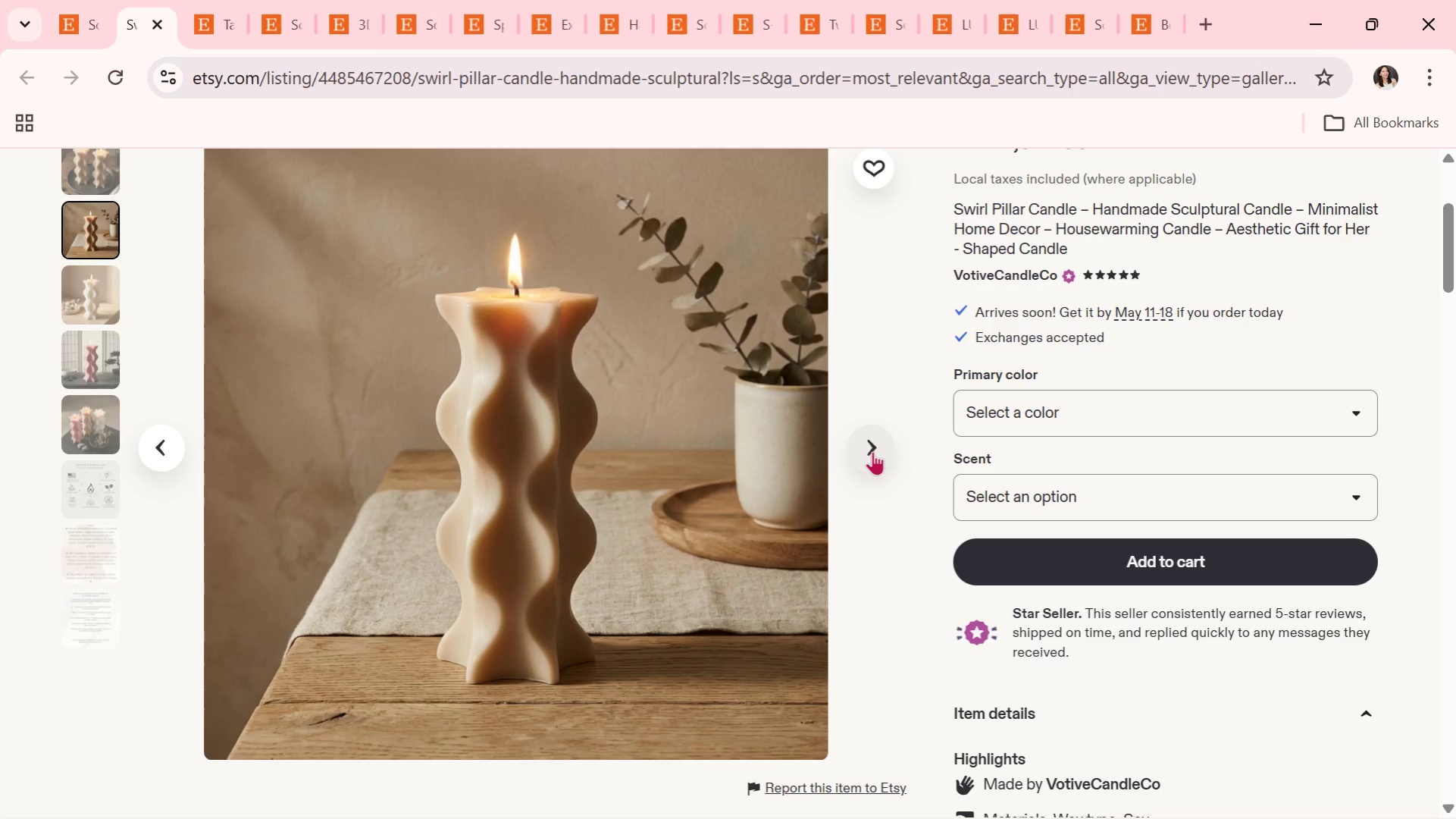 
wait(18.44)
 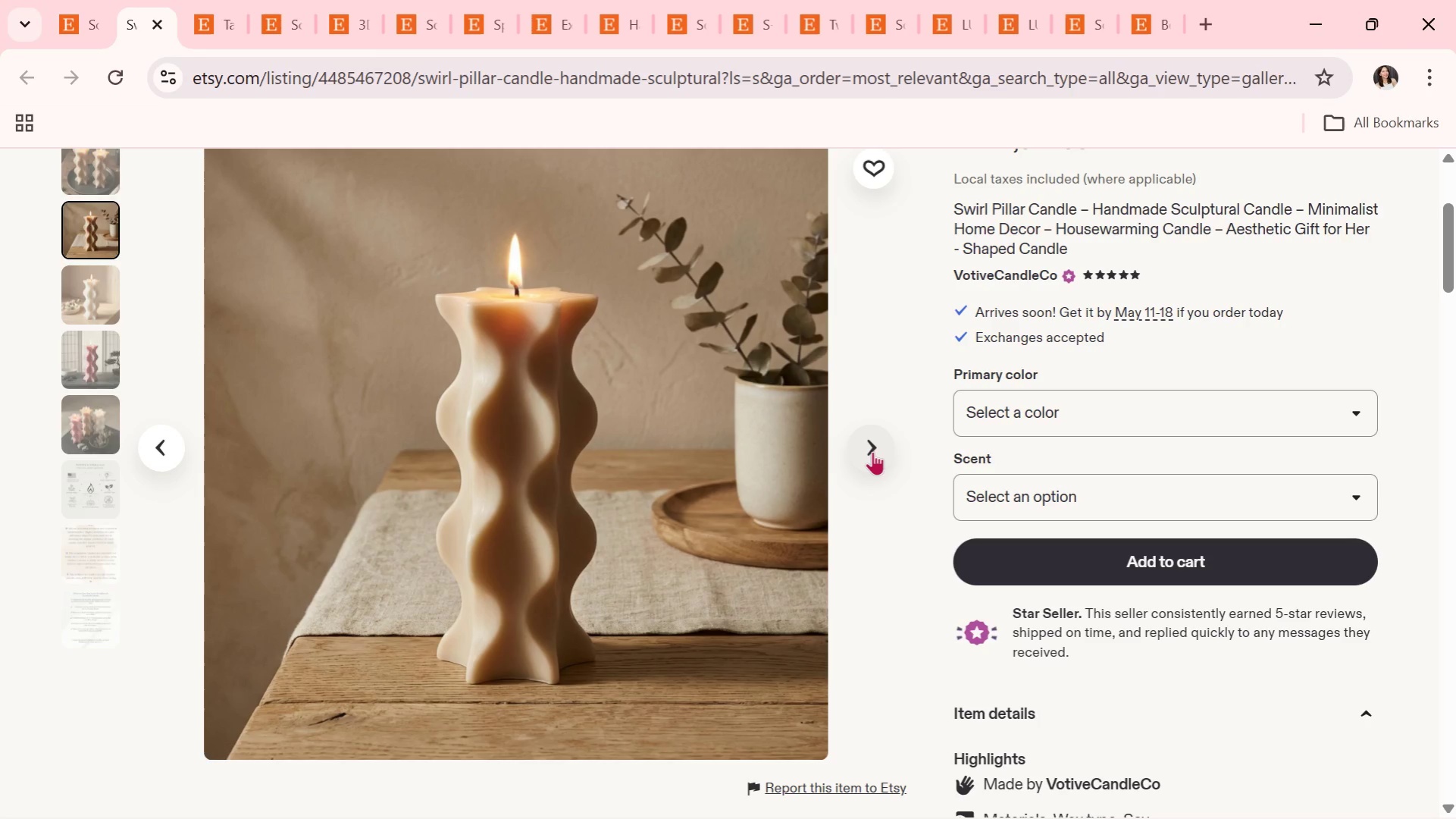 
left_click([864, 442])
 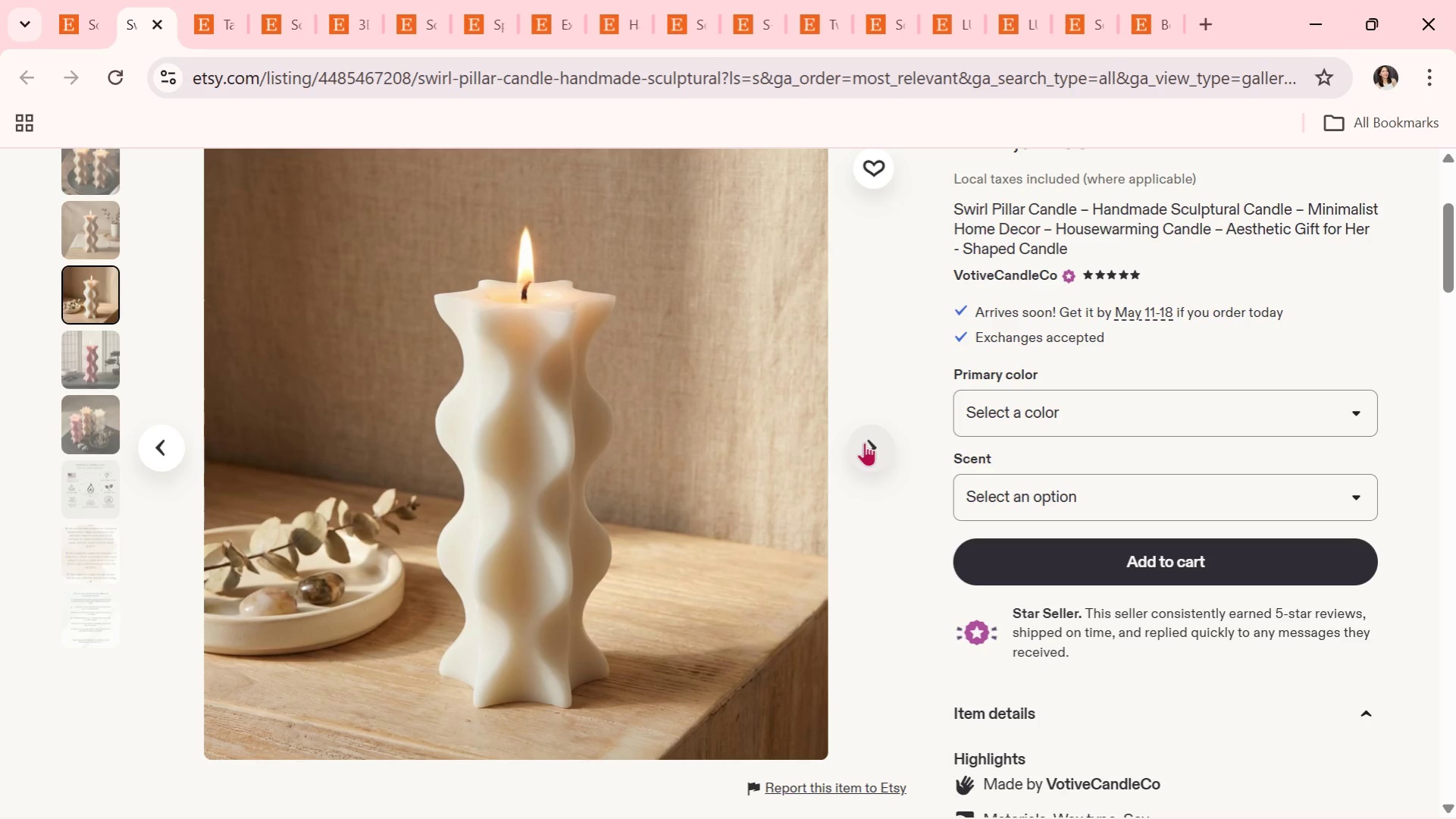 
wait(19.52)
 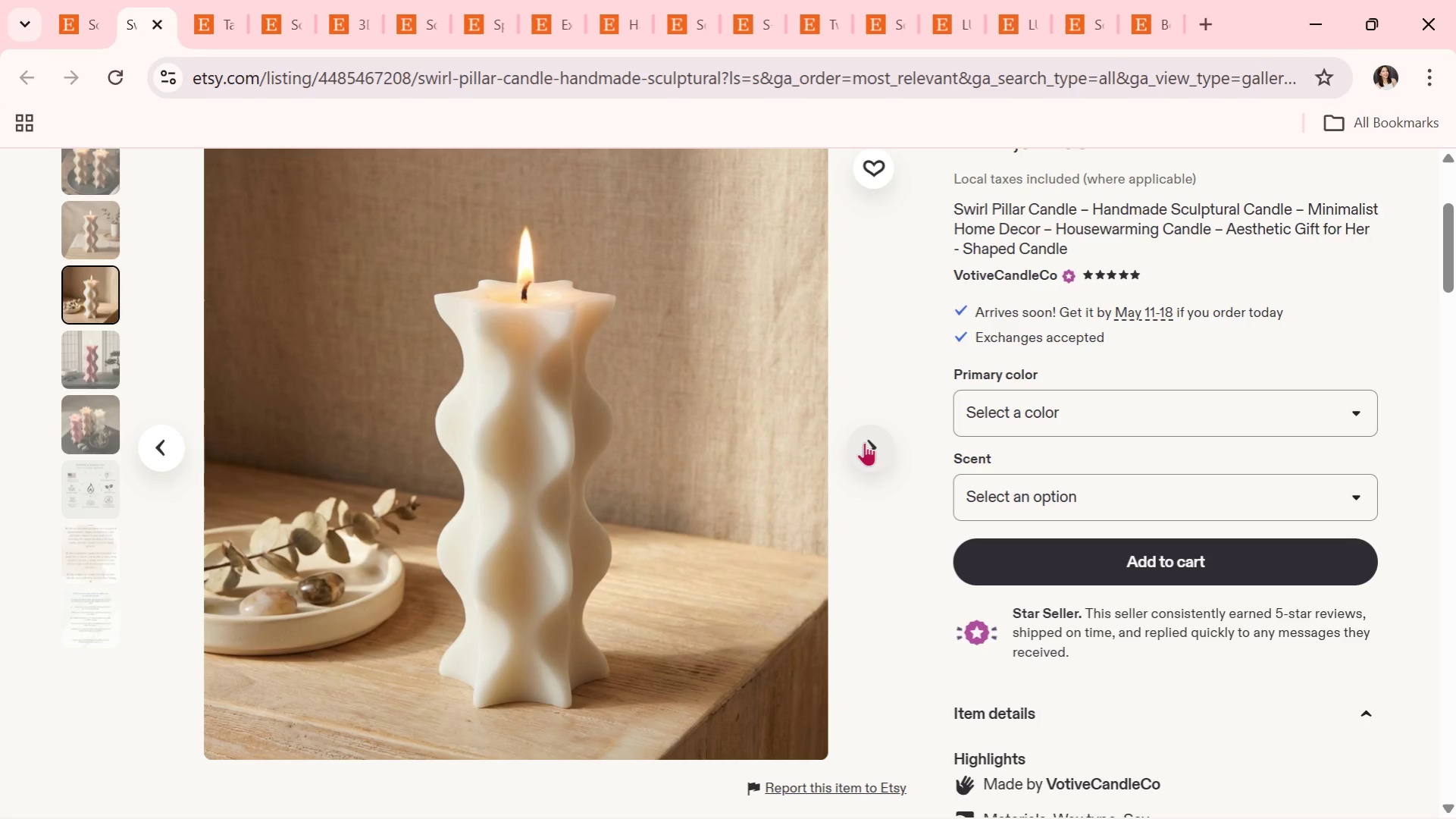 
left_click([151, 32])
 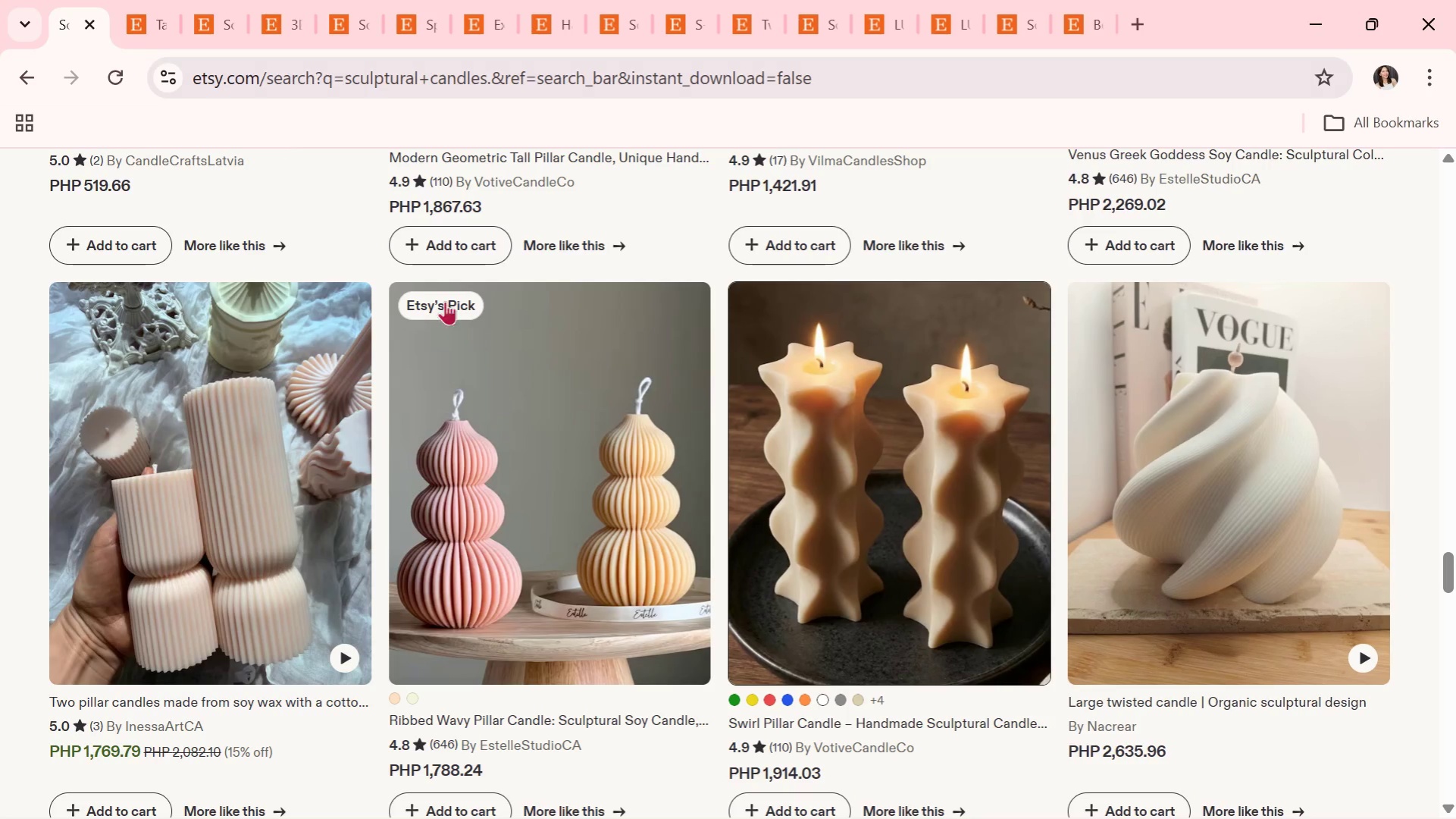 
scroll: coordinate [694, 528], scroll_direction: down, amount: 9.0
 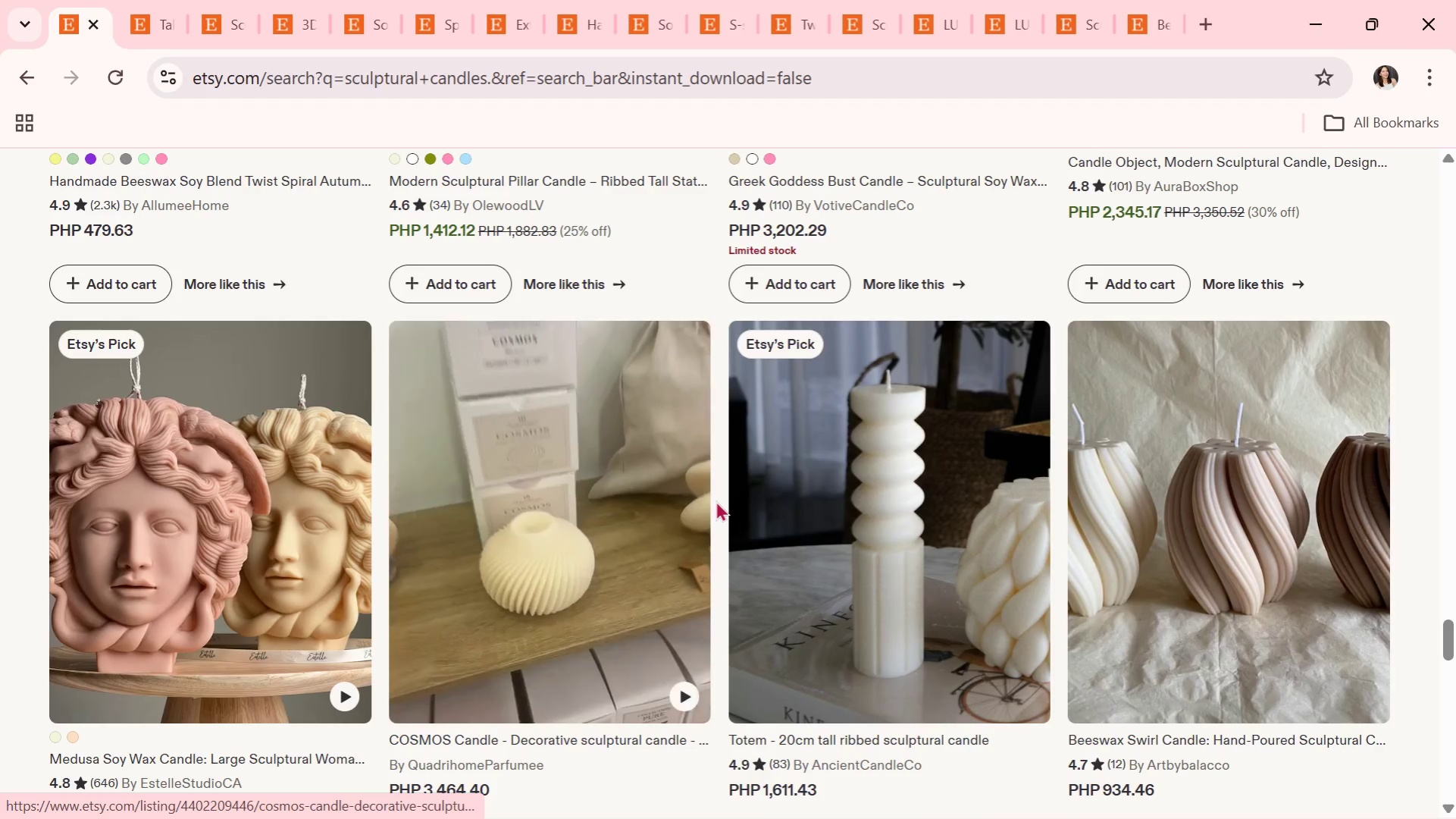 
left_click([614, 491])
 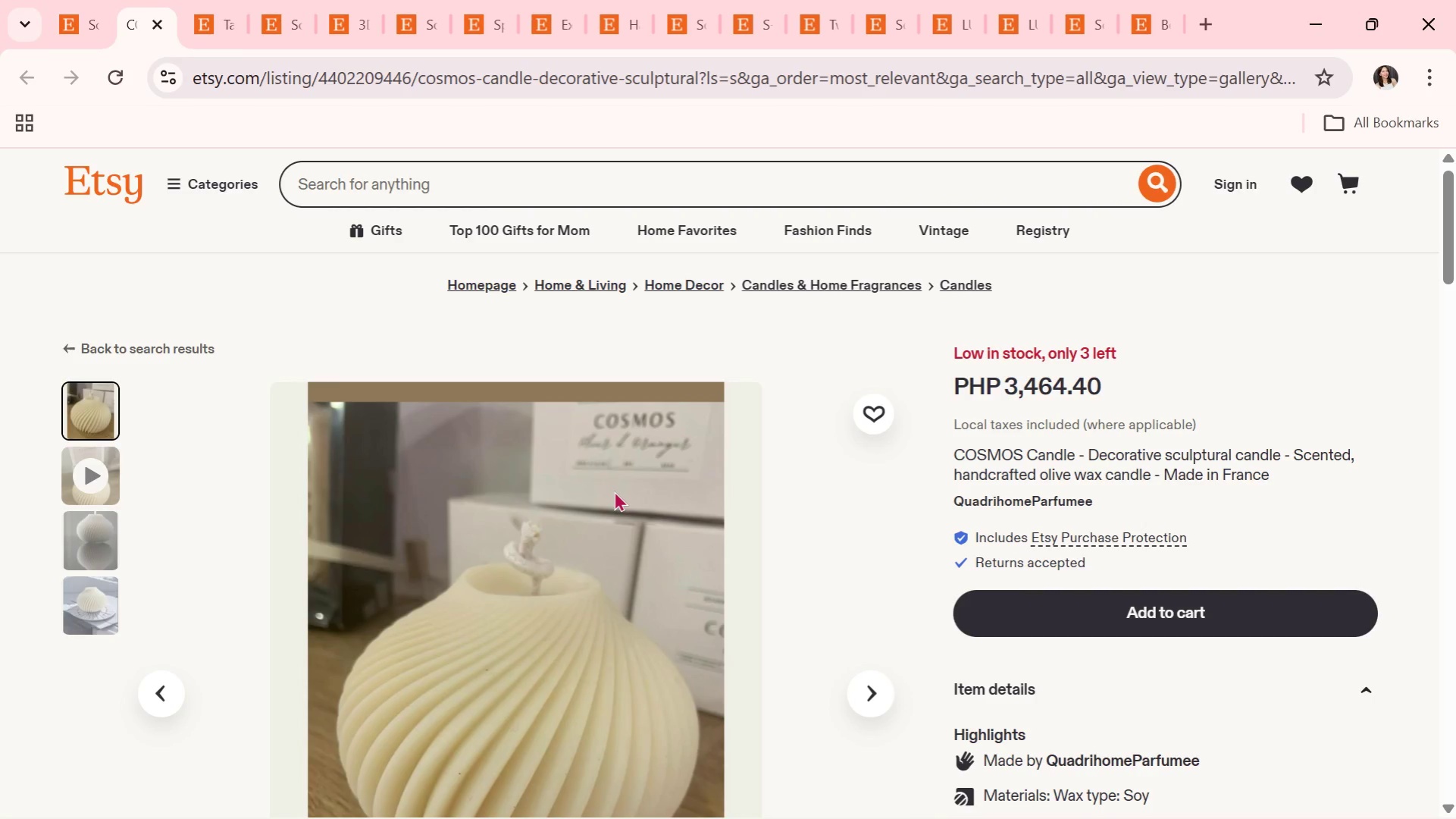 
wait(7.31)
 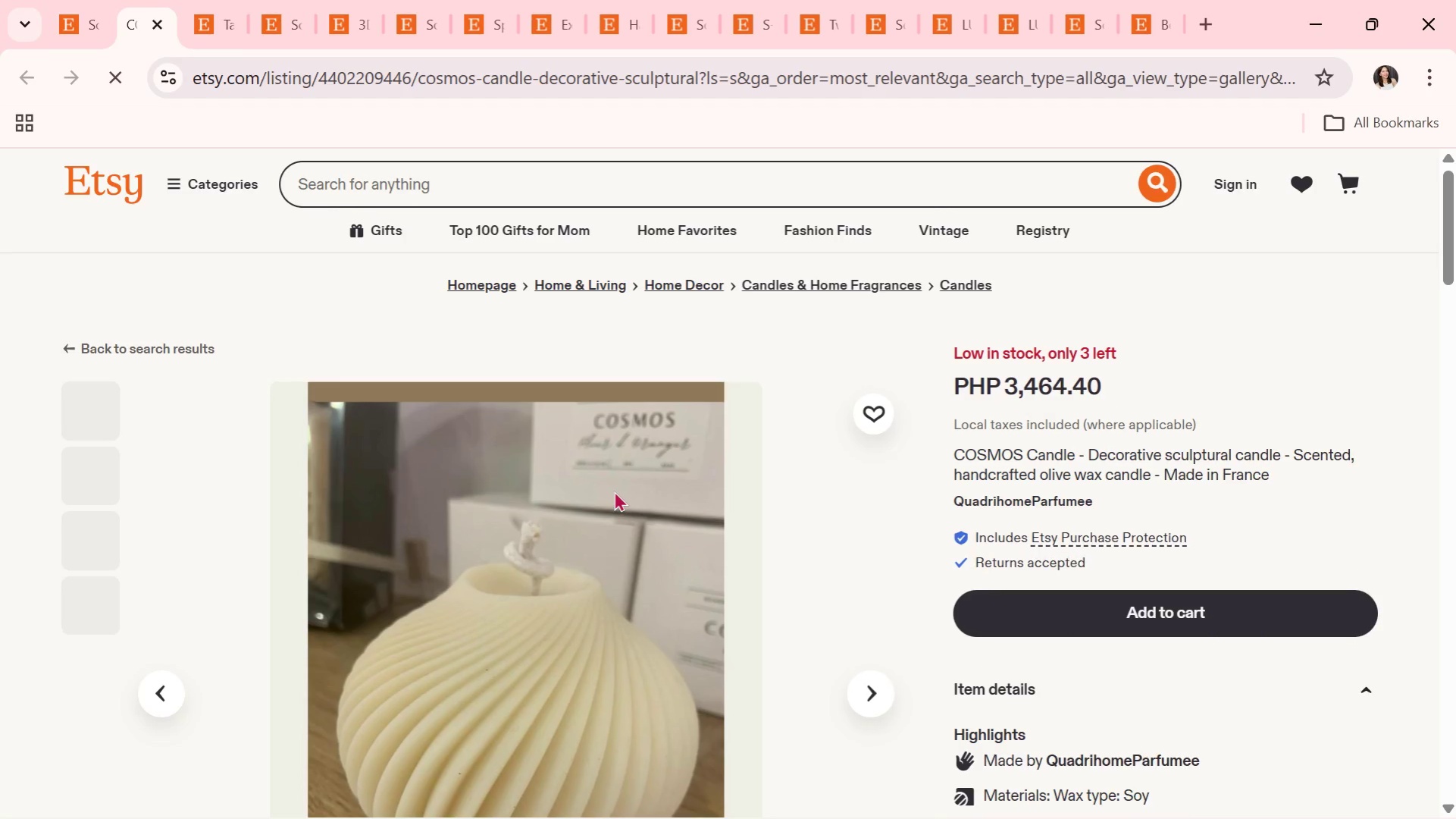 
scroll: coordinate [614, 491], scroll_direction: down, amount: 1.0
 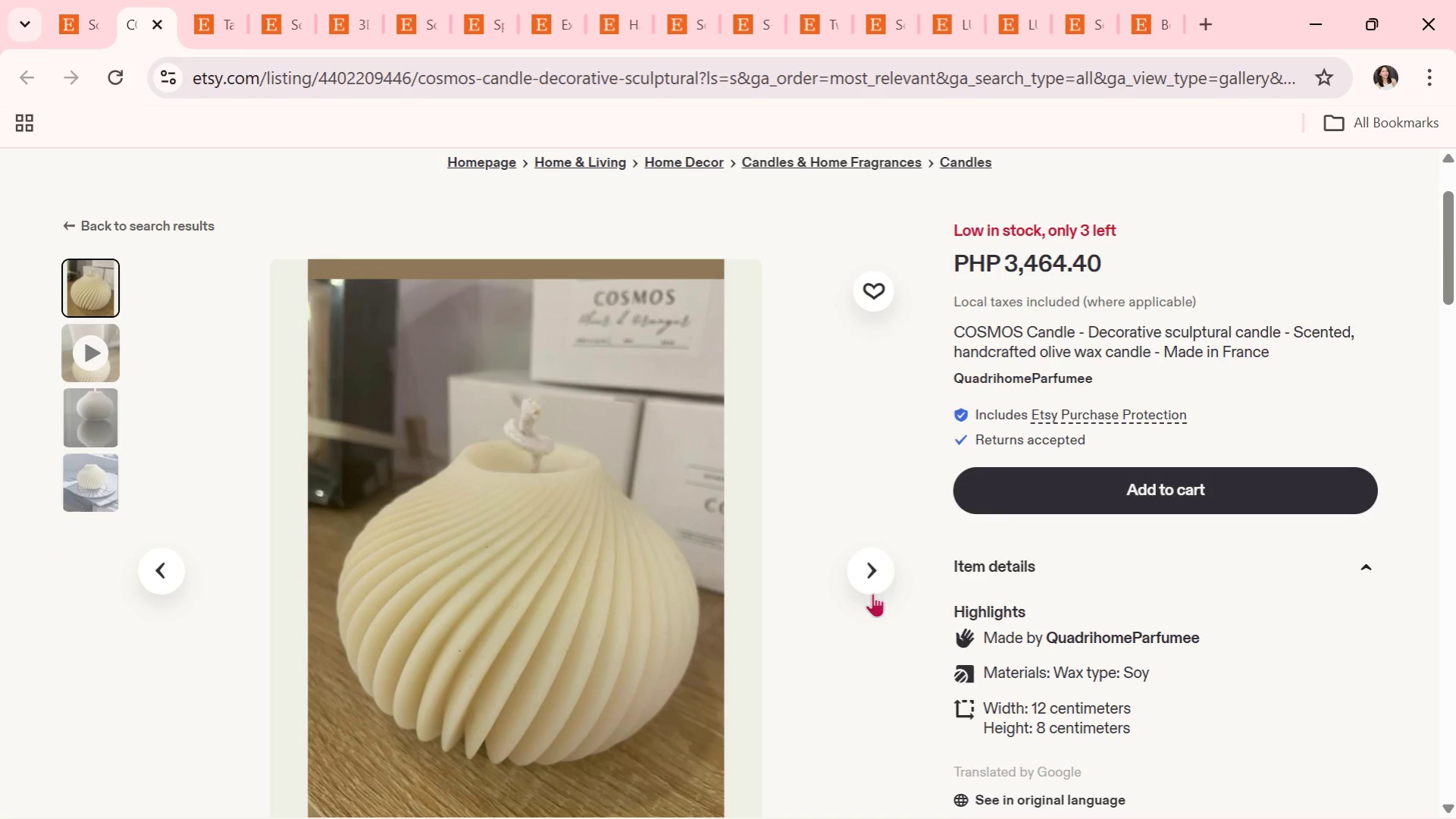 
left_click([871, 576])
 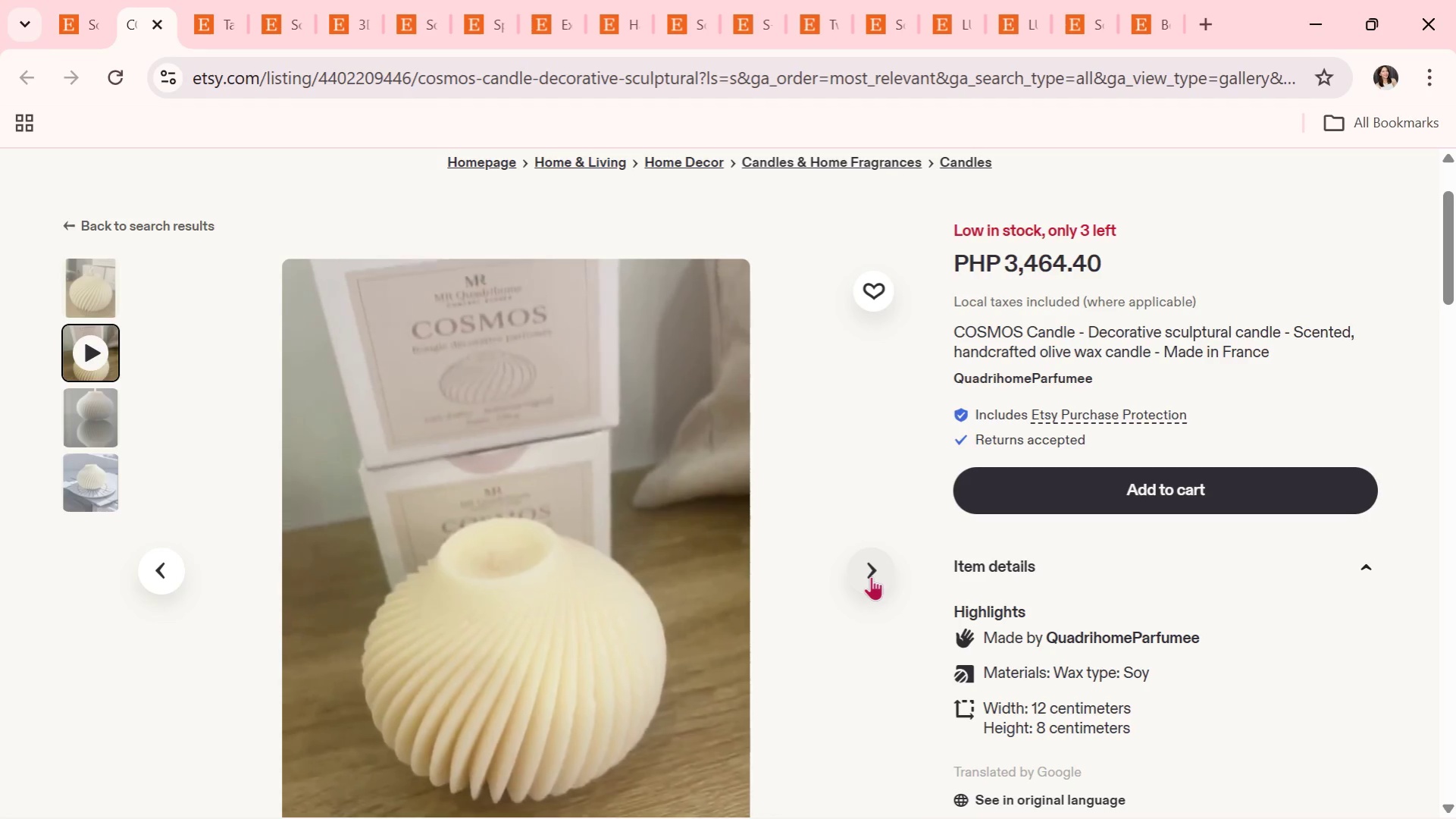 
wait(8.95)
 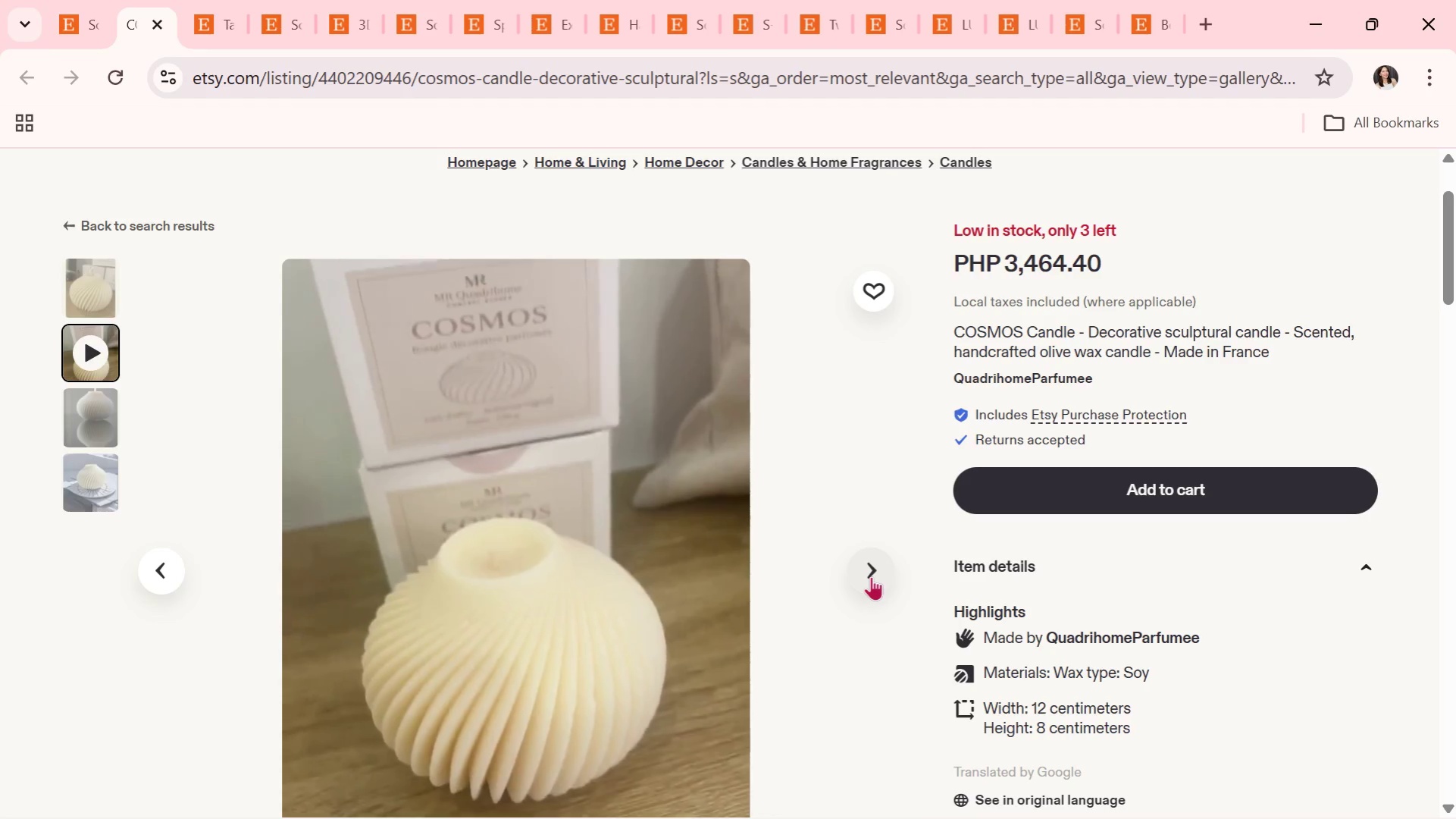 
left_click([871, 576])
 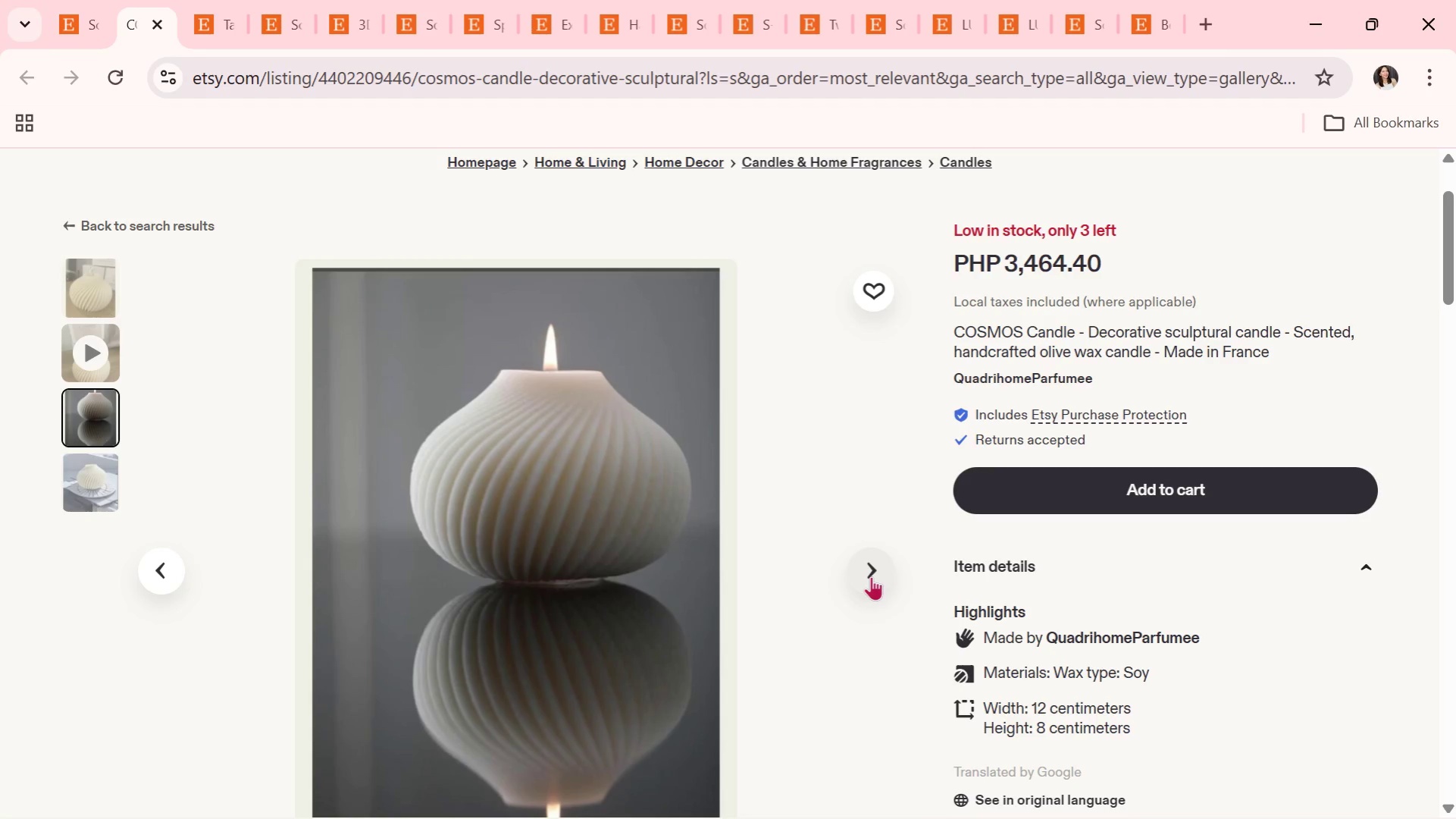 
left_click([871, 576])
 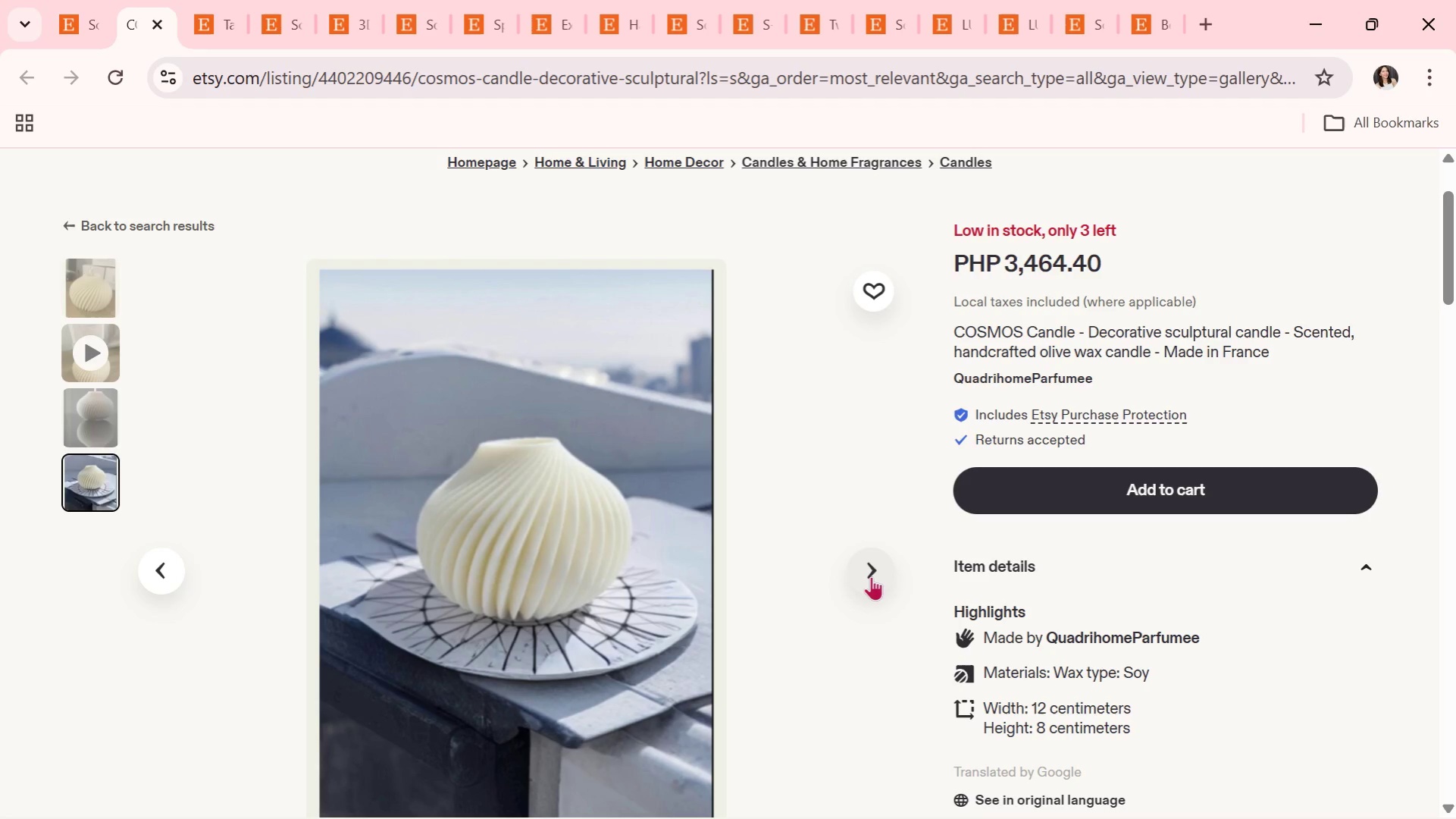 
left_click([871, 576])
 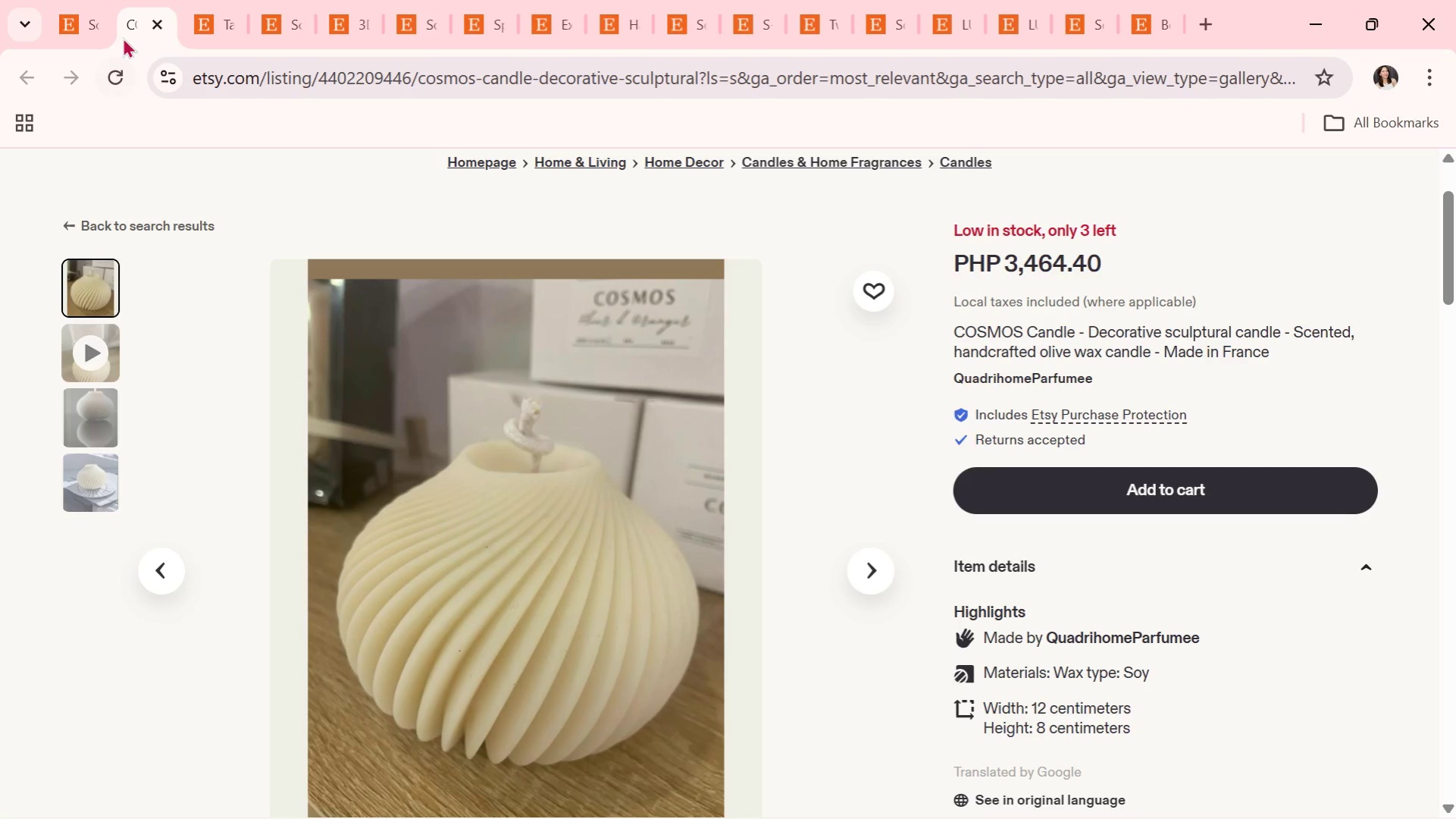 
left_click([161, 23])
 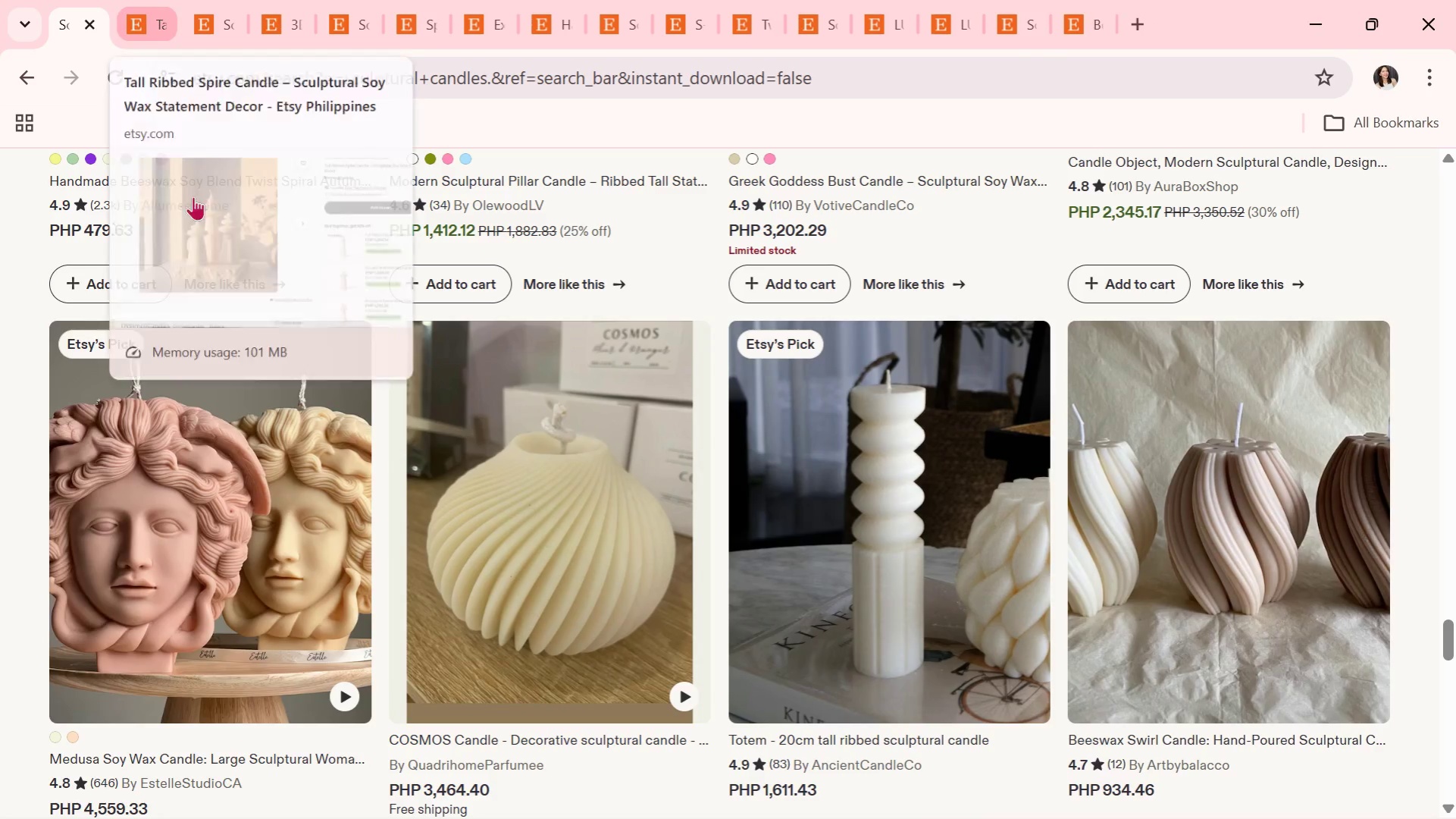 
scroll: coordinate [399, 486], scroll_direction: down, amount: 11.0
 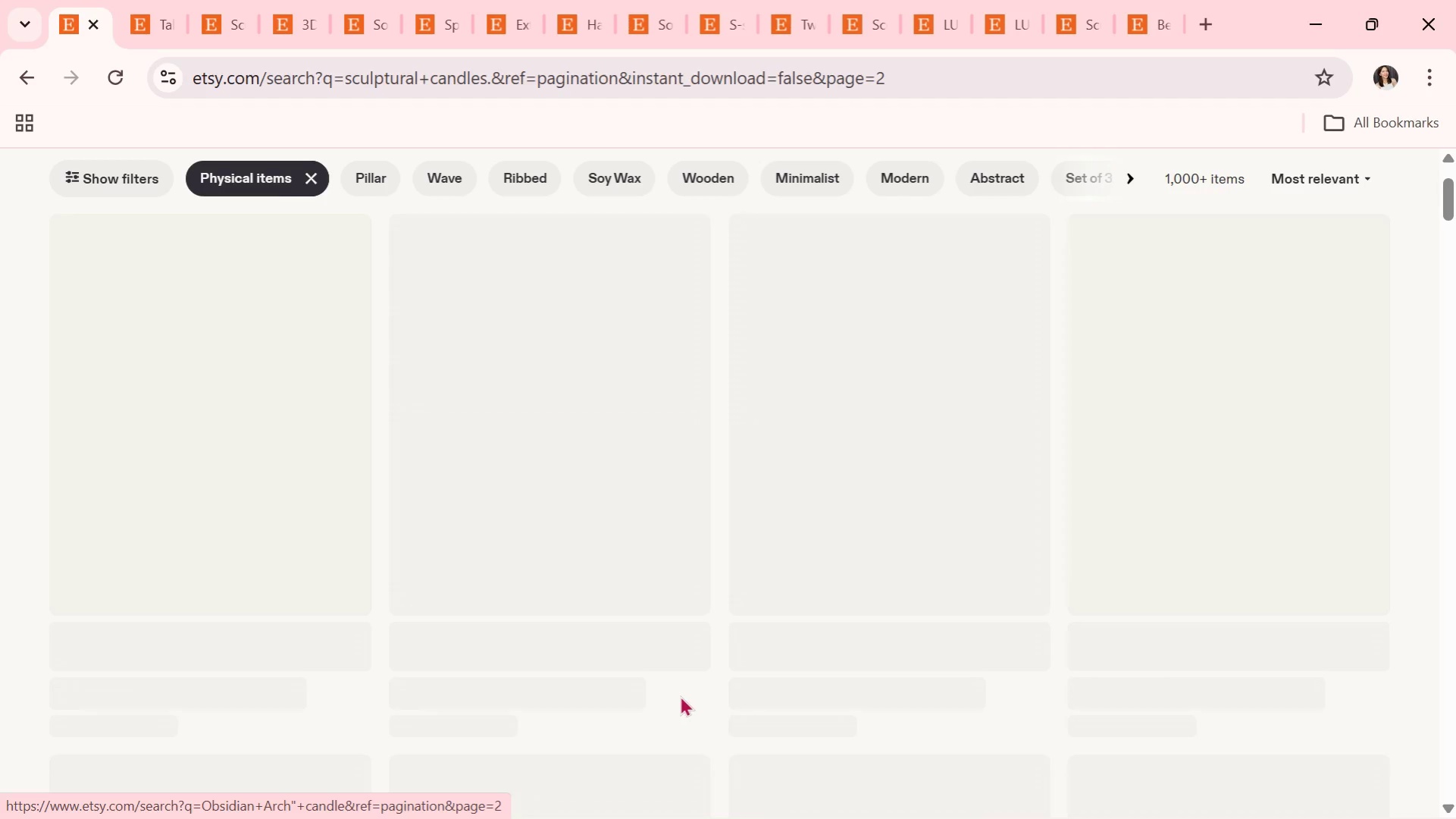 
mouse_move([690, 630])
 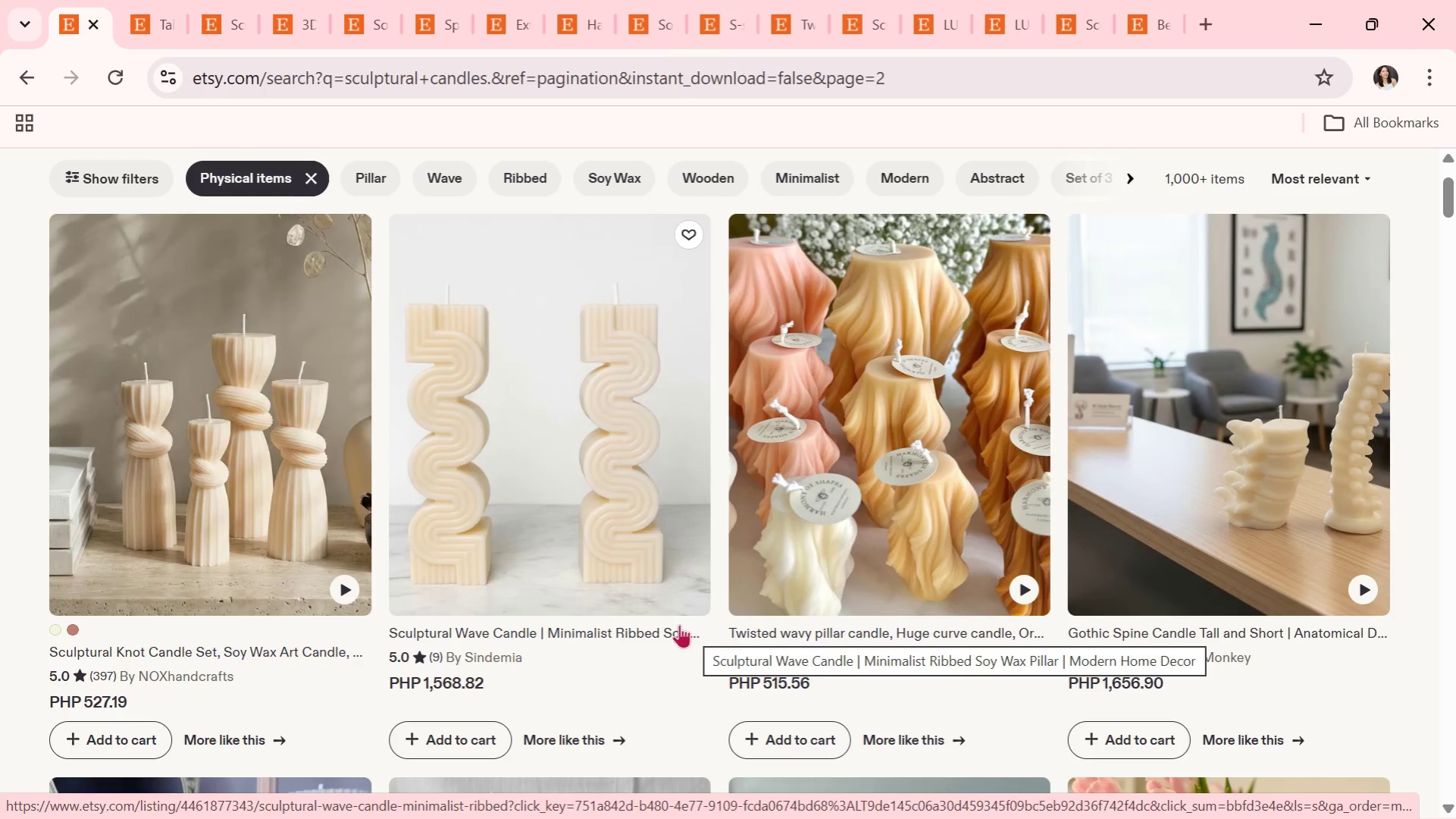 
scroll: coordinate [601, 607], scroll_direction: down, amount: 5.0
 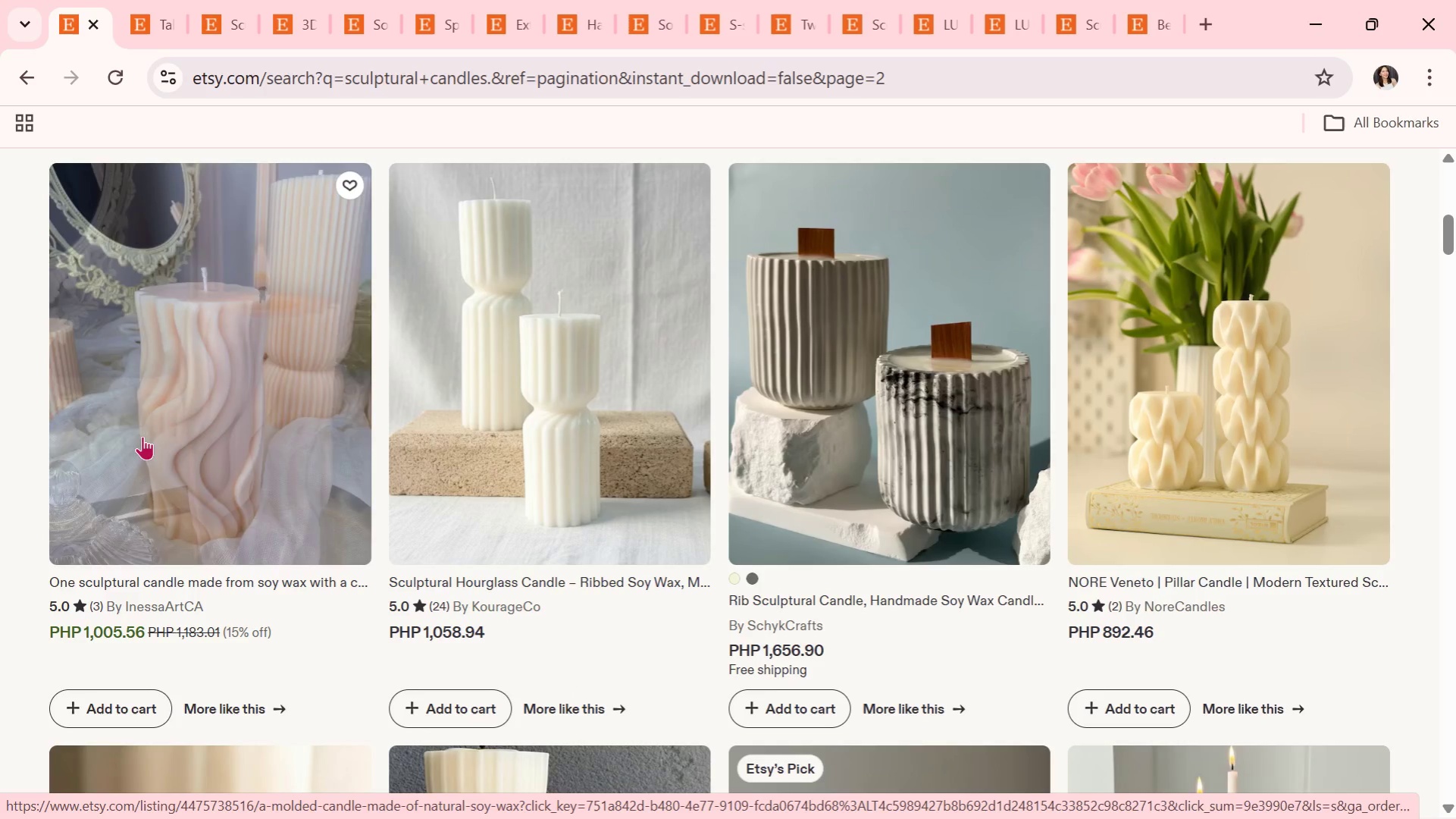 
left_click([171, 387])
 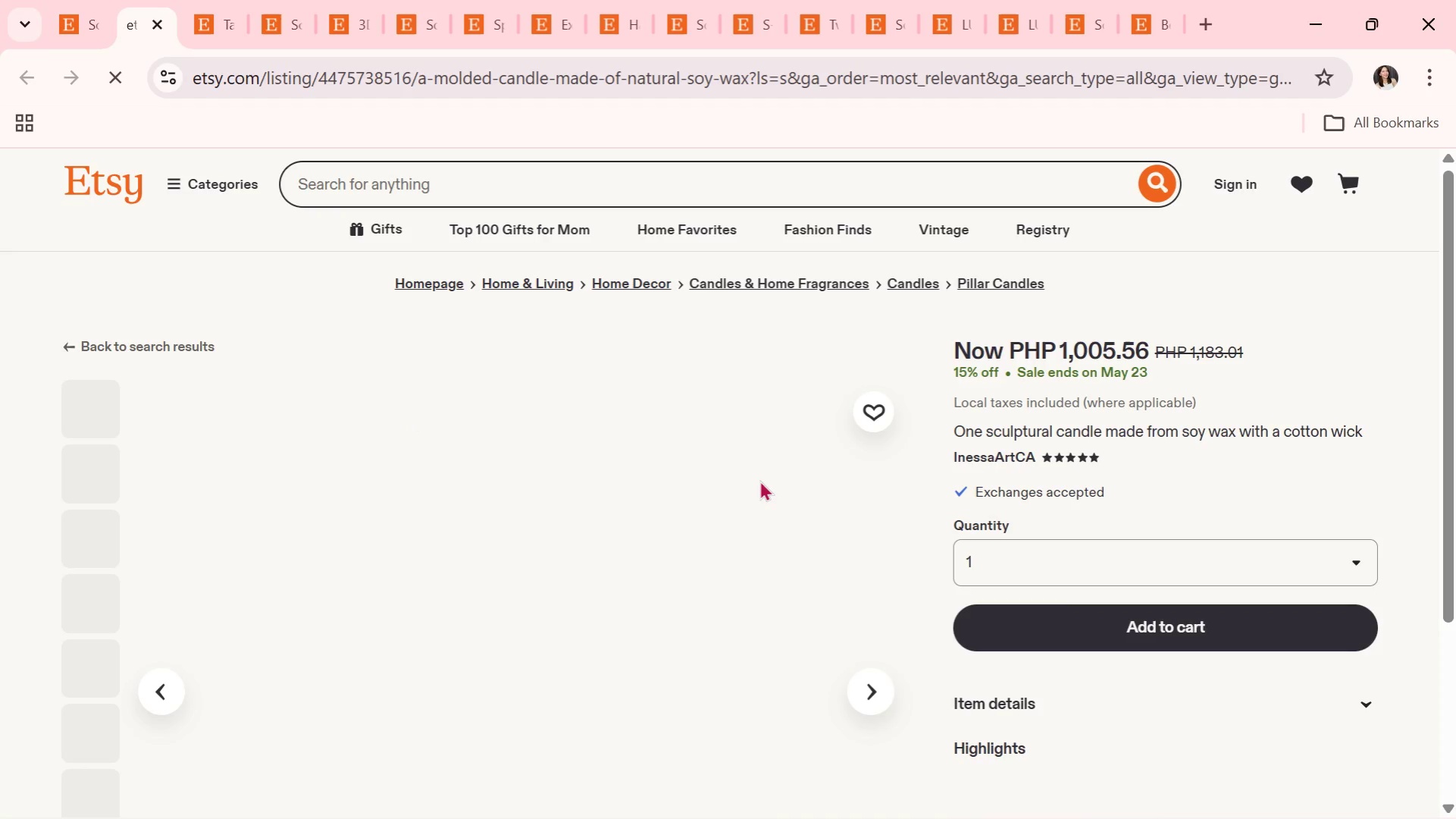 
scroll: coordinate [842, 478], scroll_direction: down, amount: 2.0
 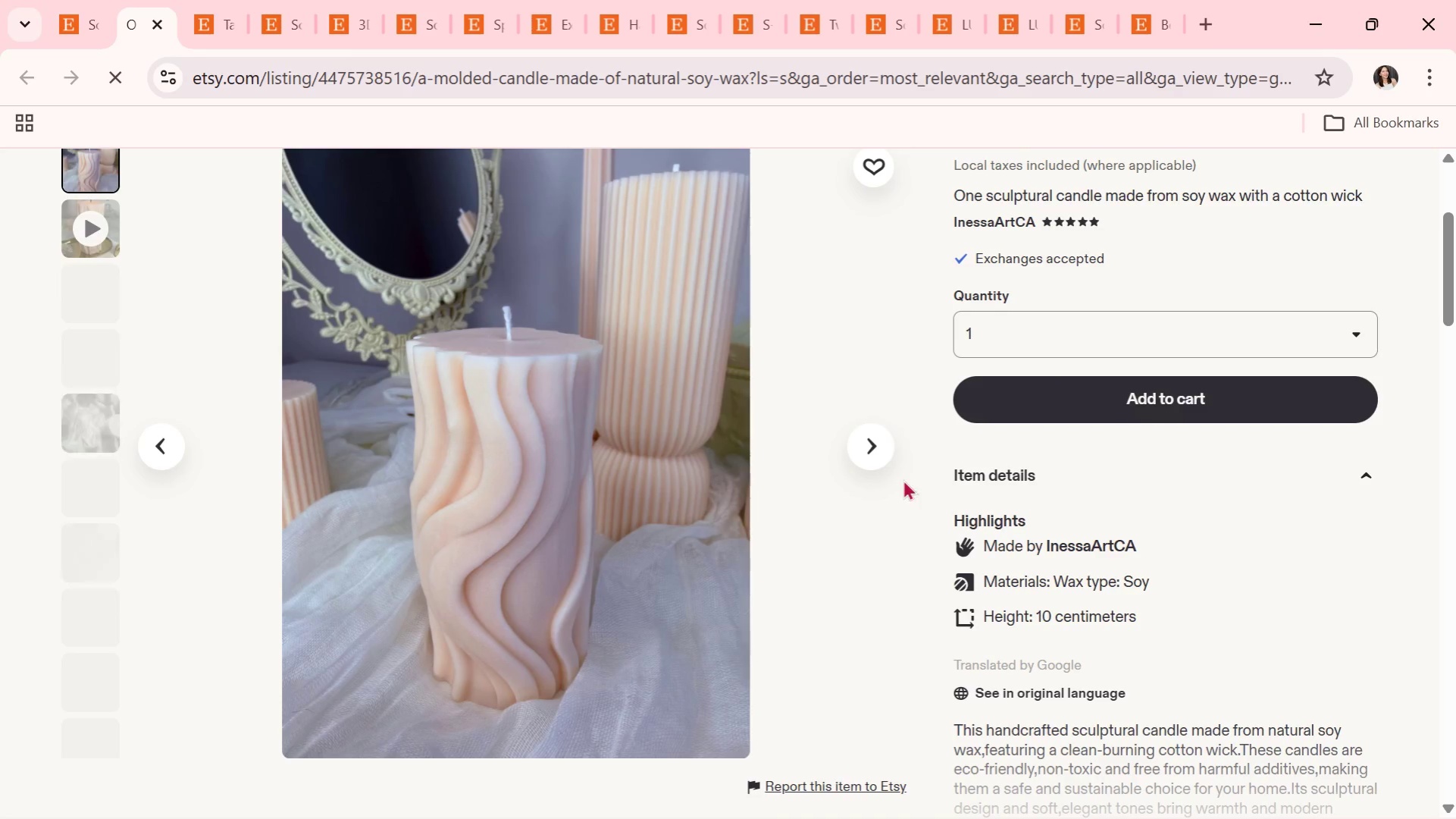 
left_click([873, 445])
 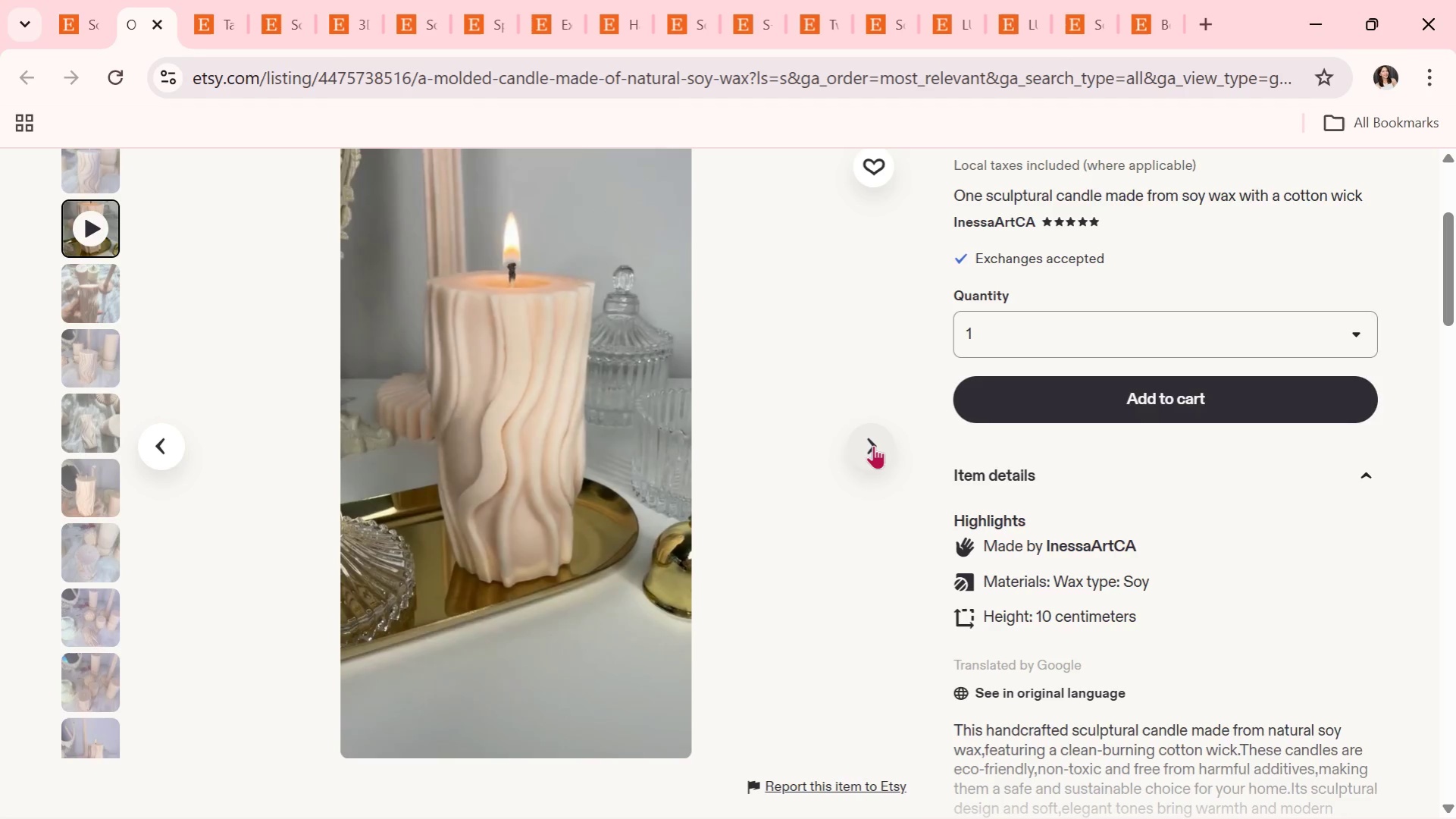 
wait(15.38)
 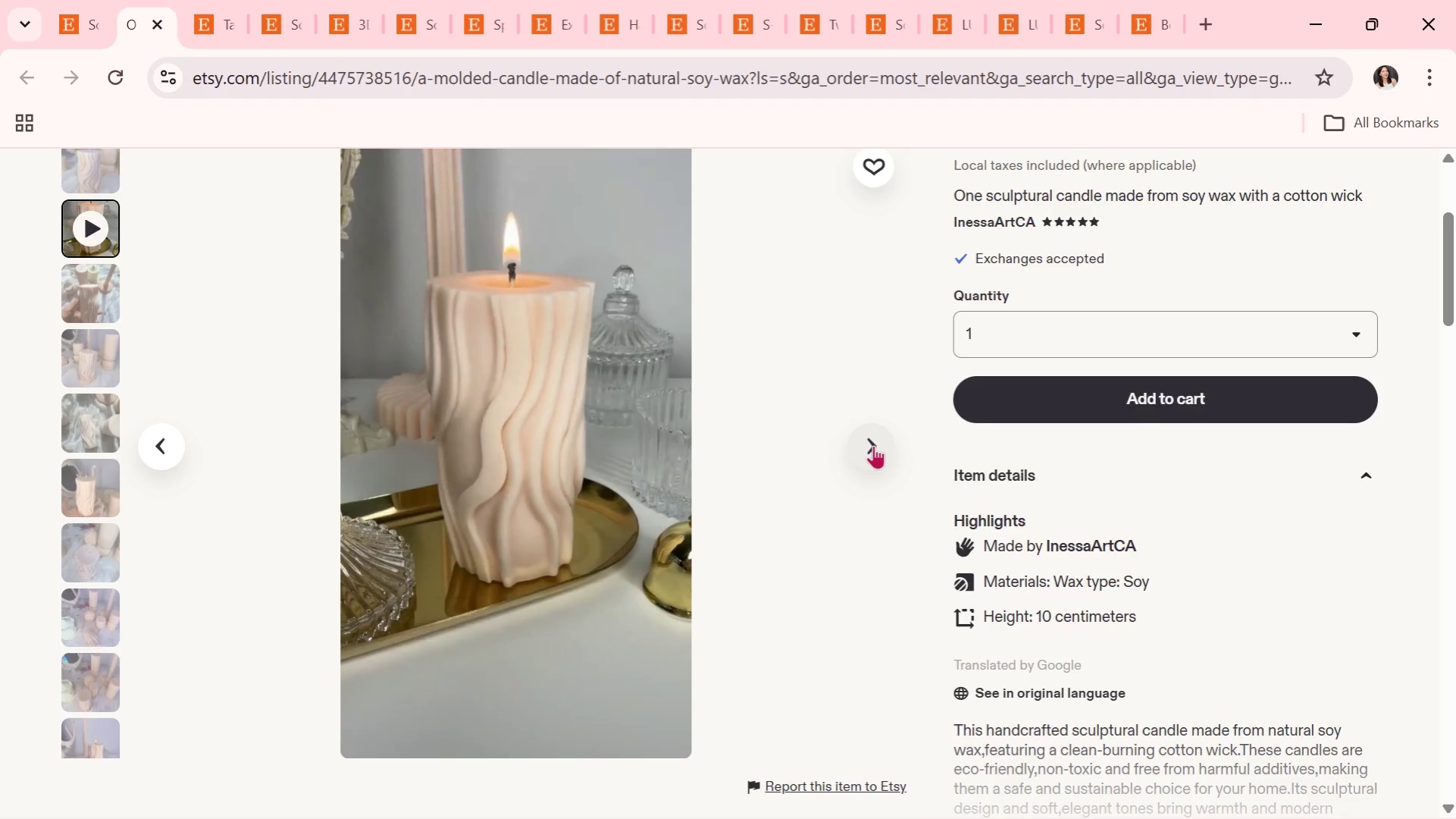 
left_click([869, 464])
 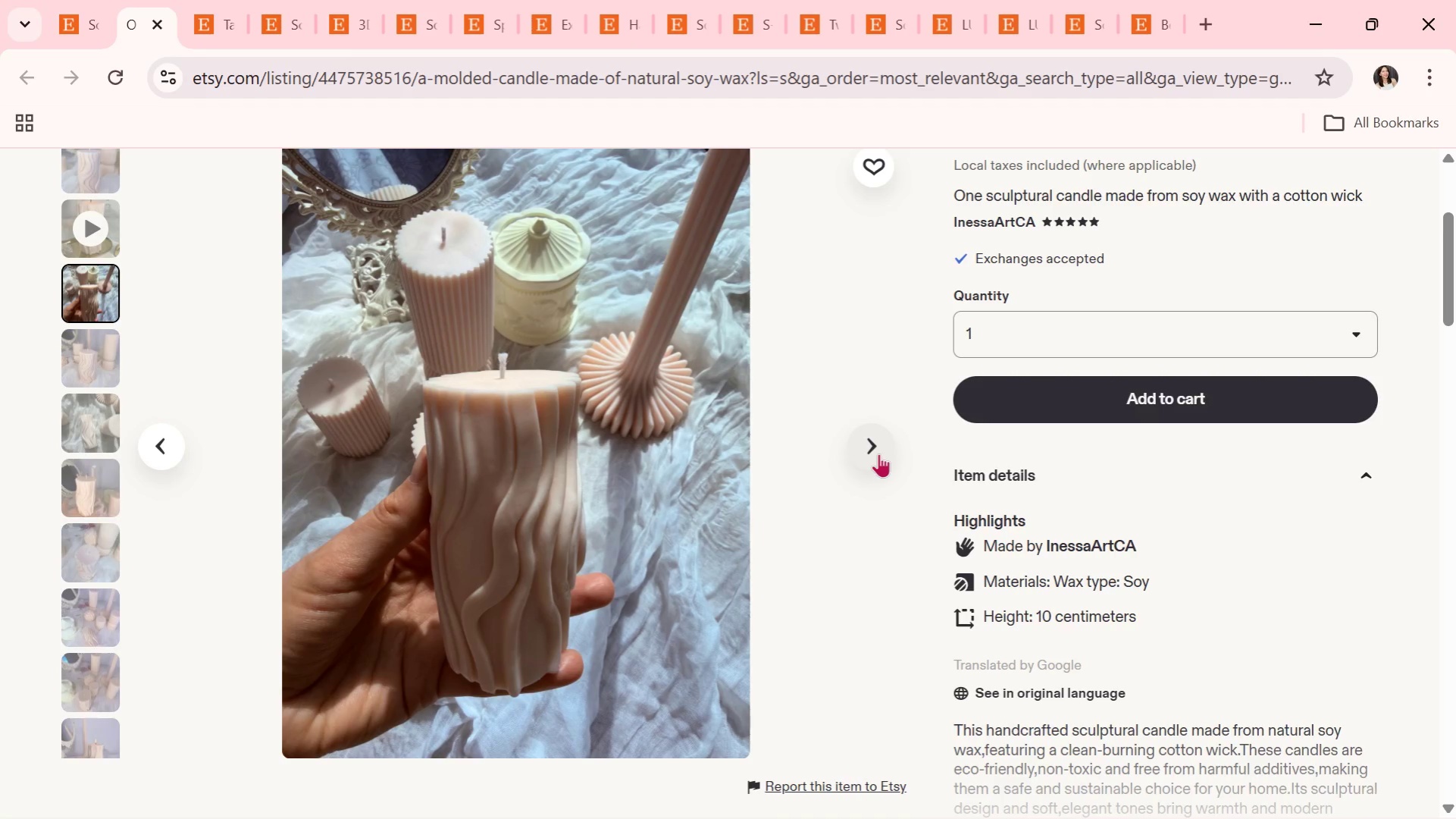 
left_click([878, 453])
 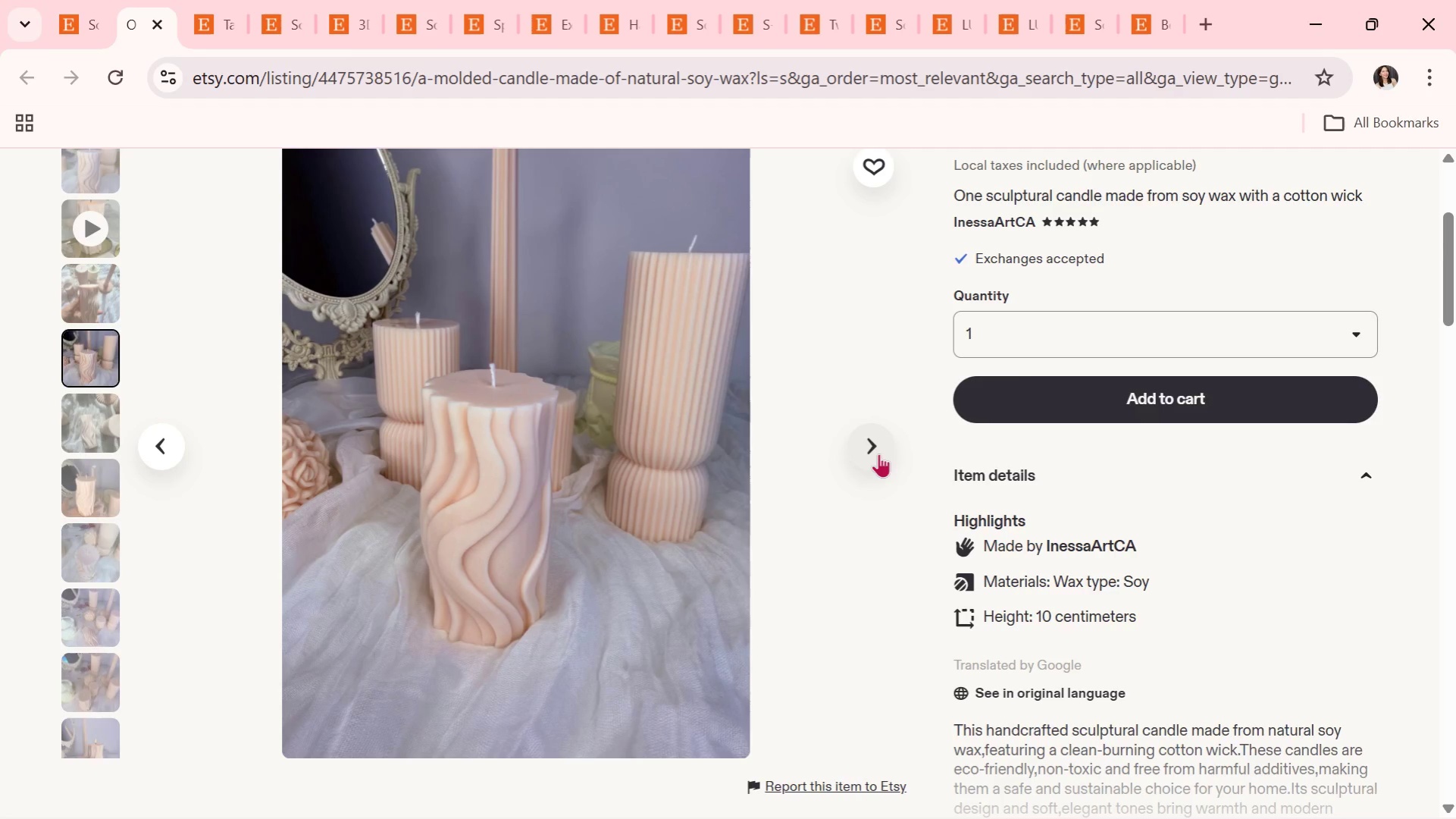 
wait(25.58)
 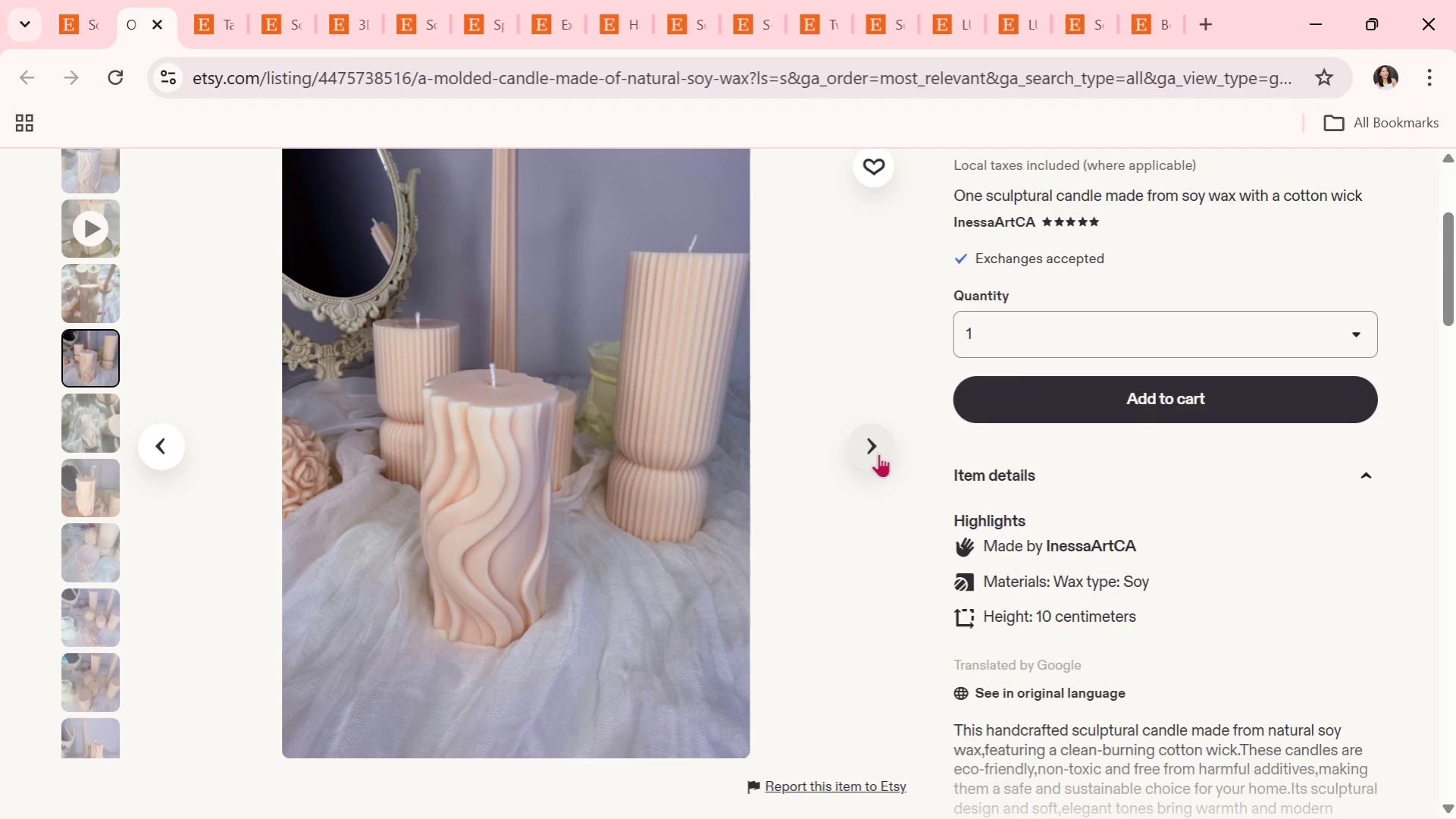 
left_click([881, 442])
 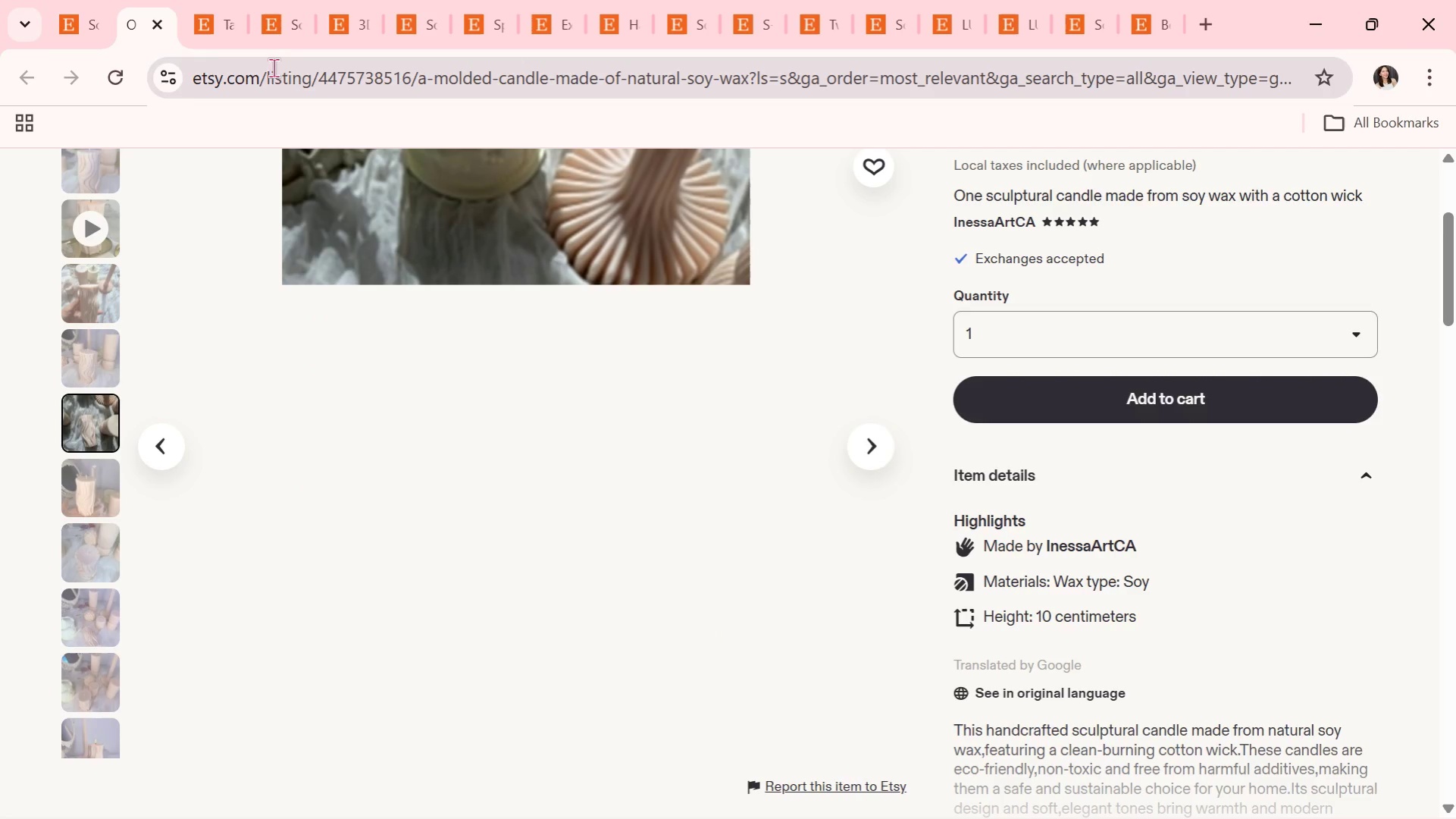 
left_click([162, 17])
 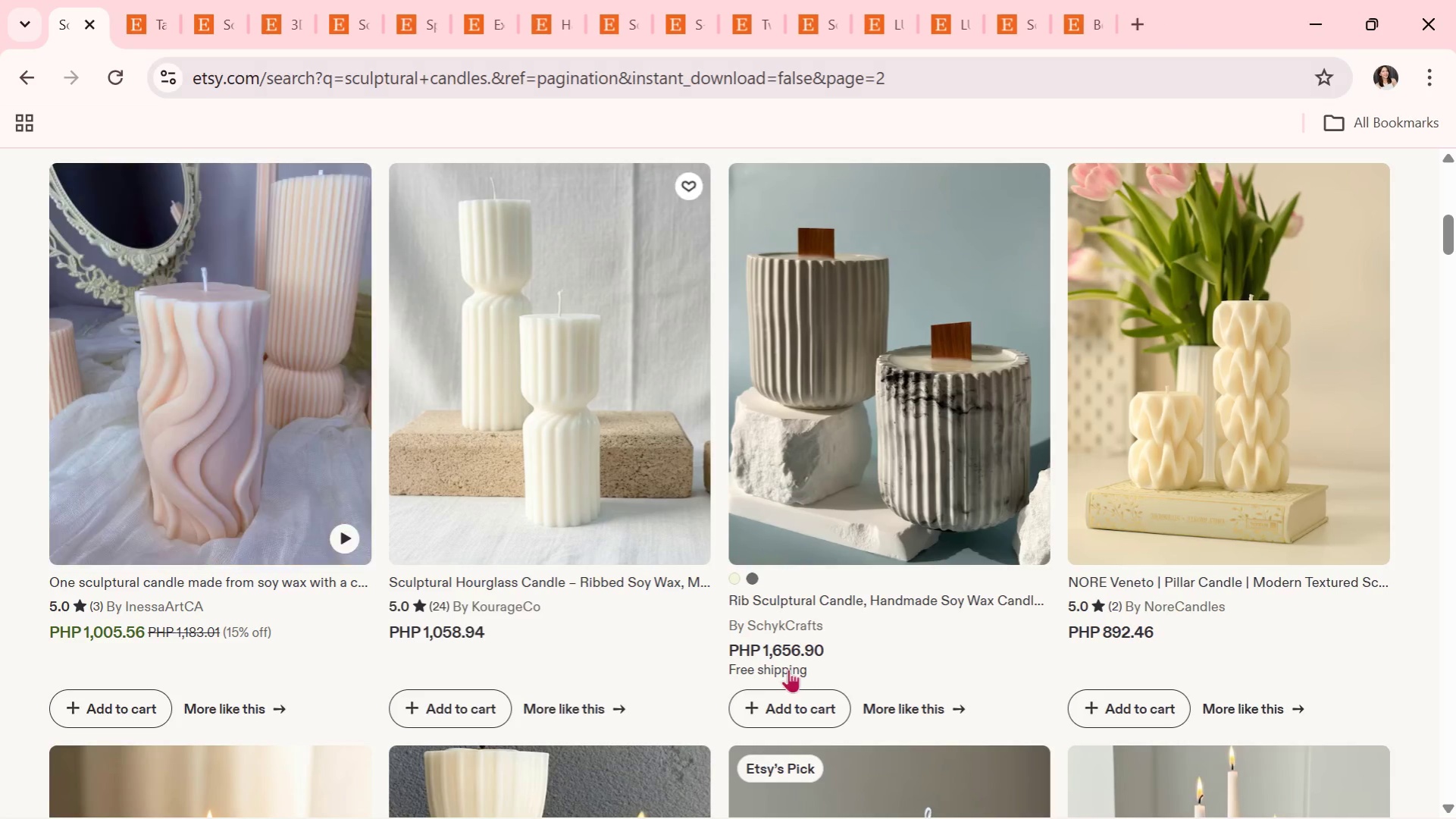 
scroll: coordinate [806, 642], scroll_direction: down, amount: 6.0
 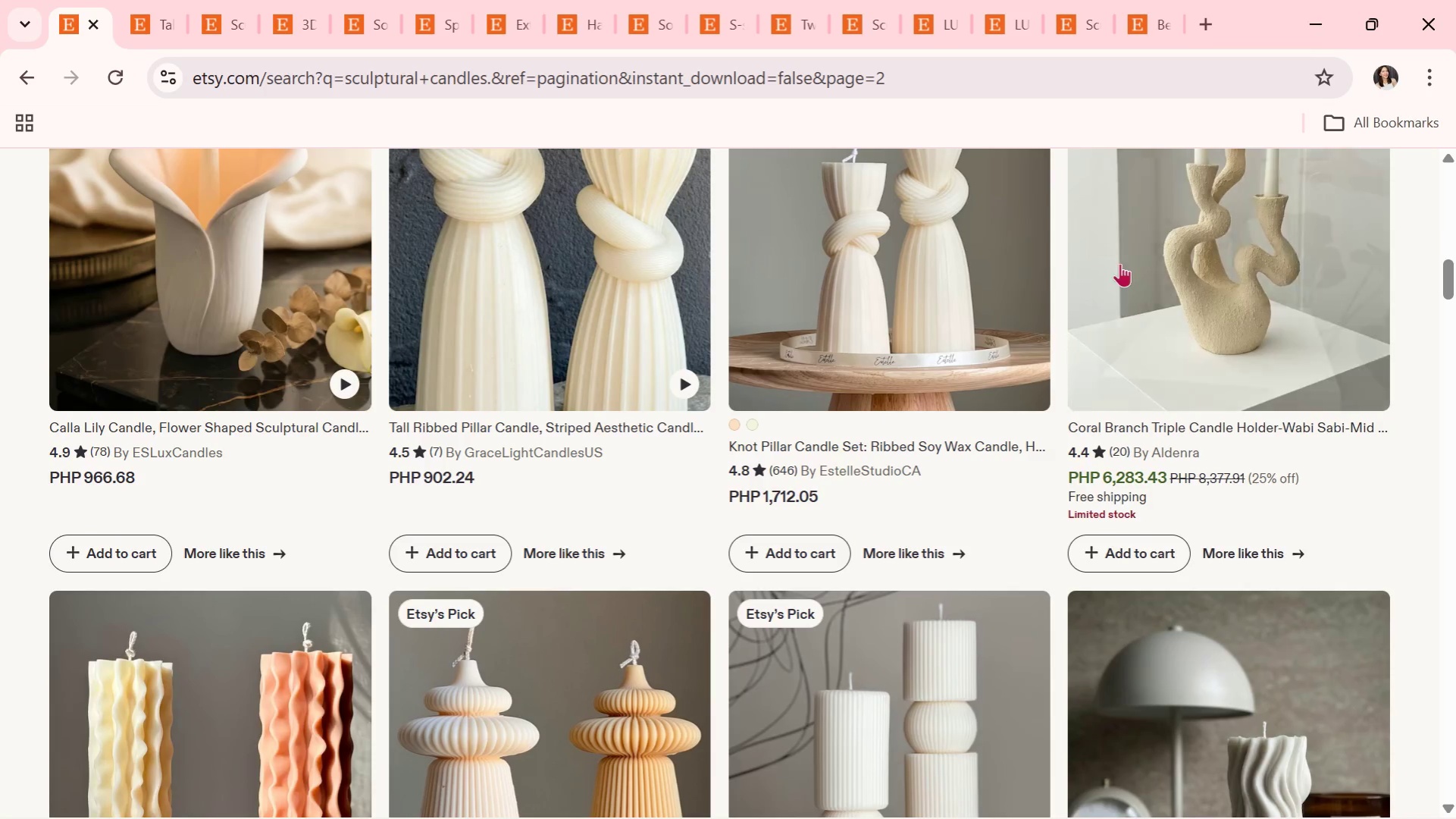 
left_click([1122, 262])
 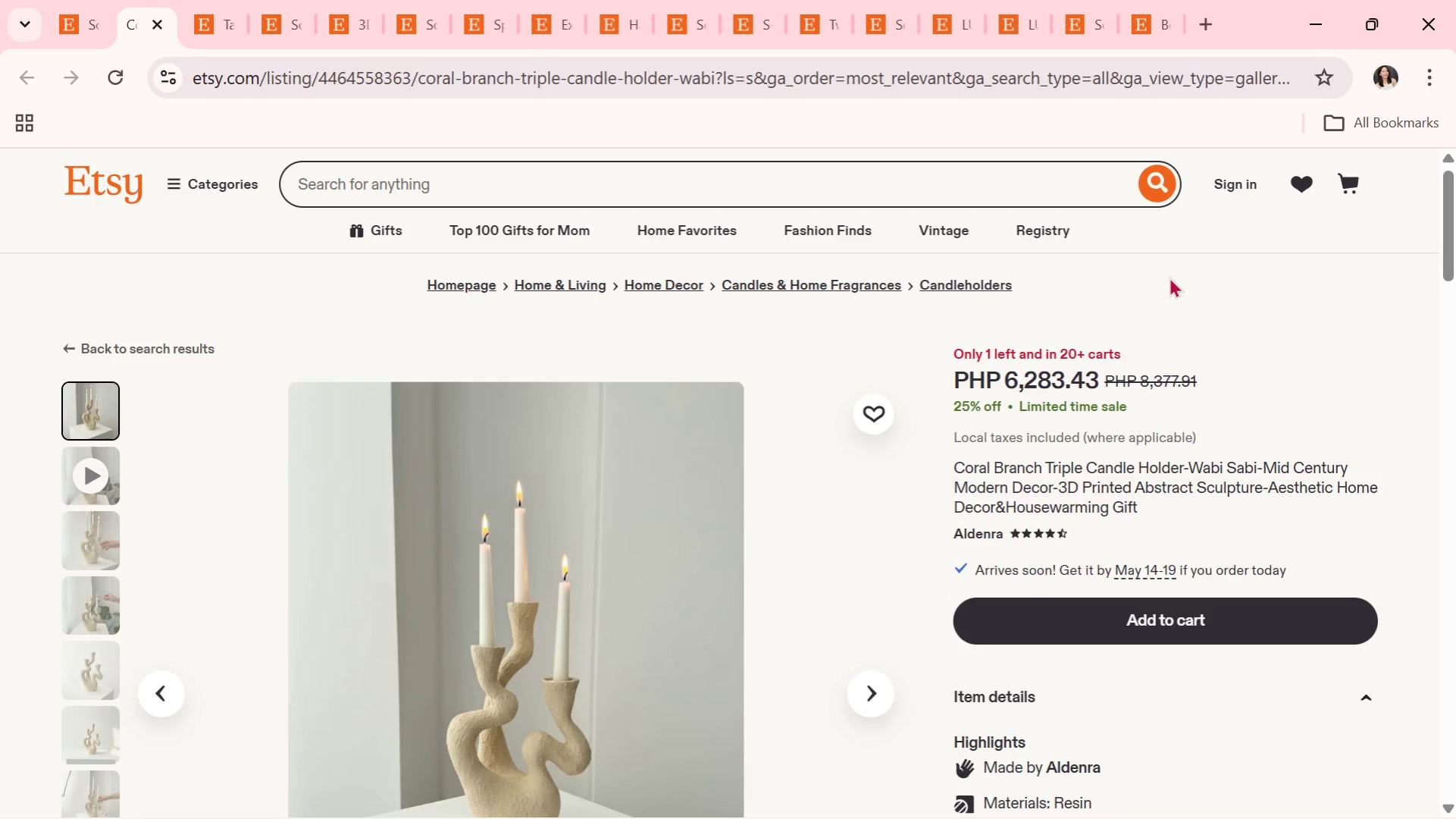 
wait(12.61)
 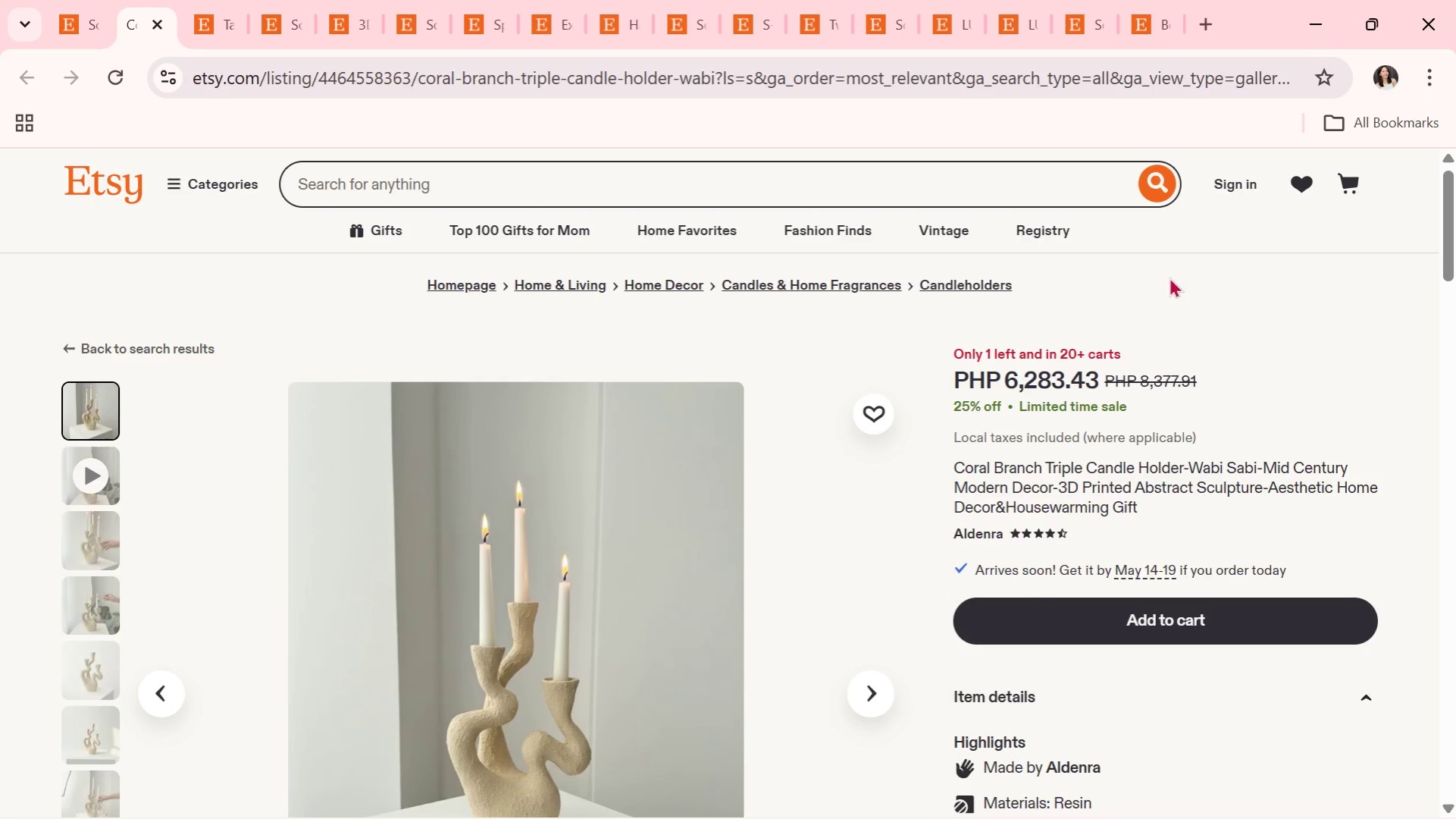 
scroll: coordinate [1073, 460], scroll_direction: up, amount: 1.0
 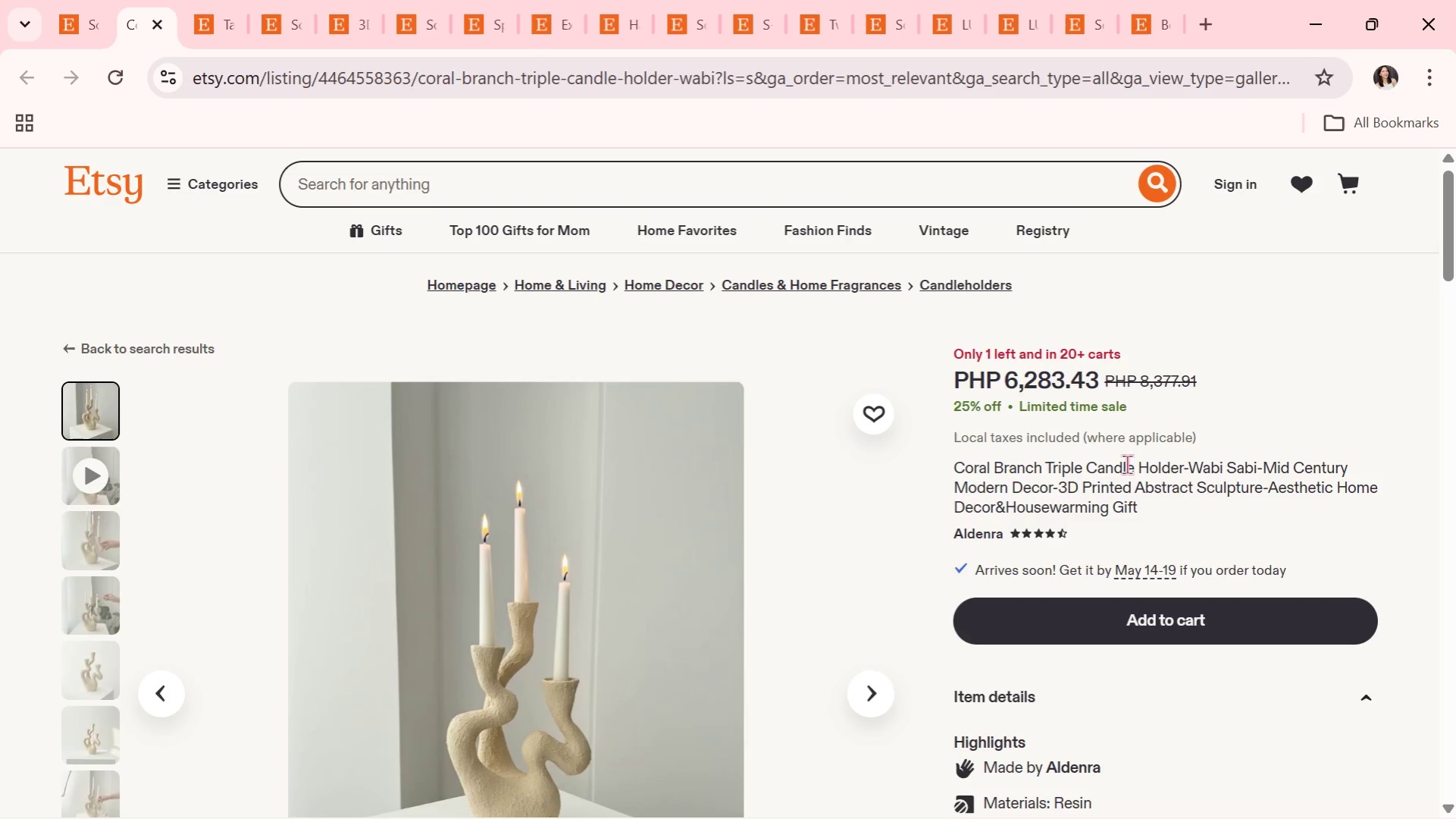 
scroll: coordinate [1169, 464], scroll_direction: down, amount: 1.0
 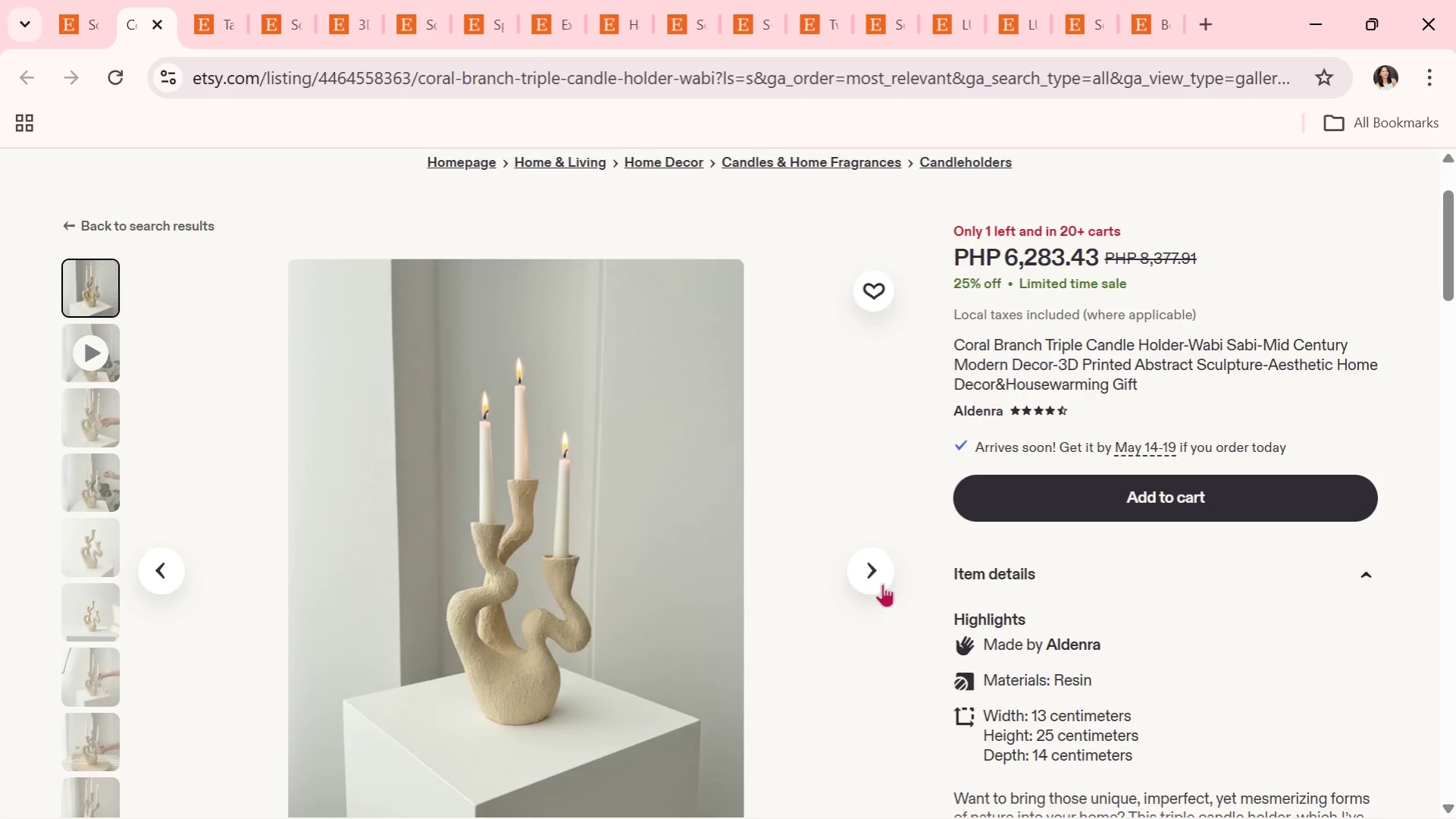 
left_click([883, 560])
 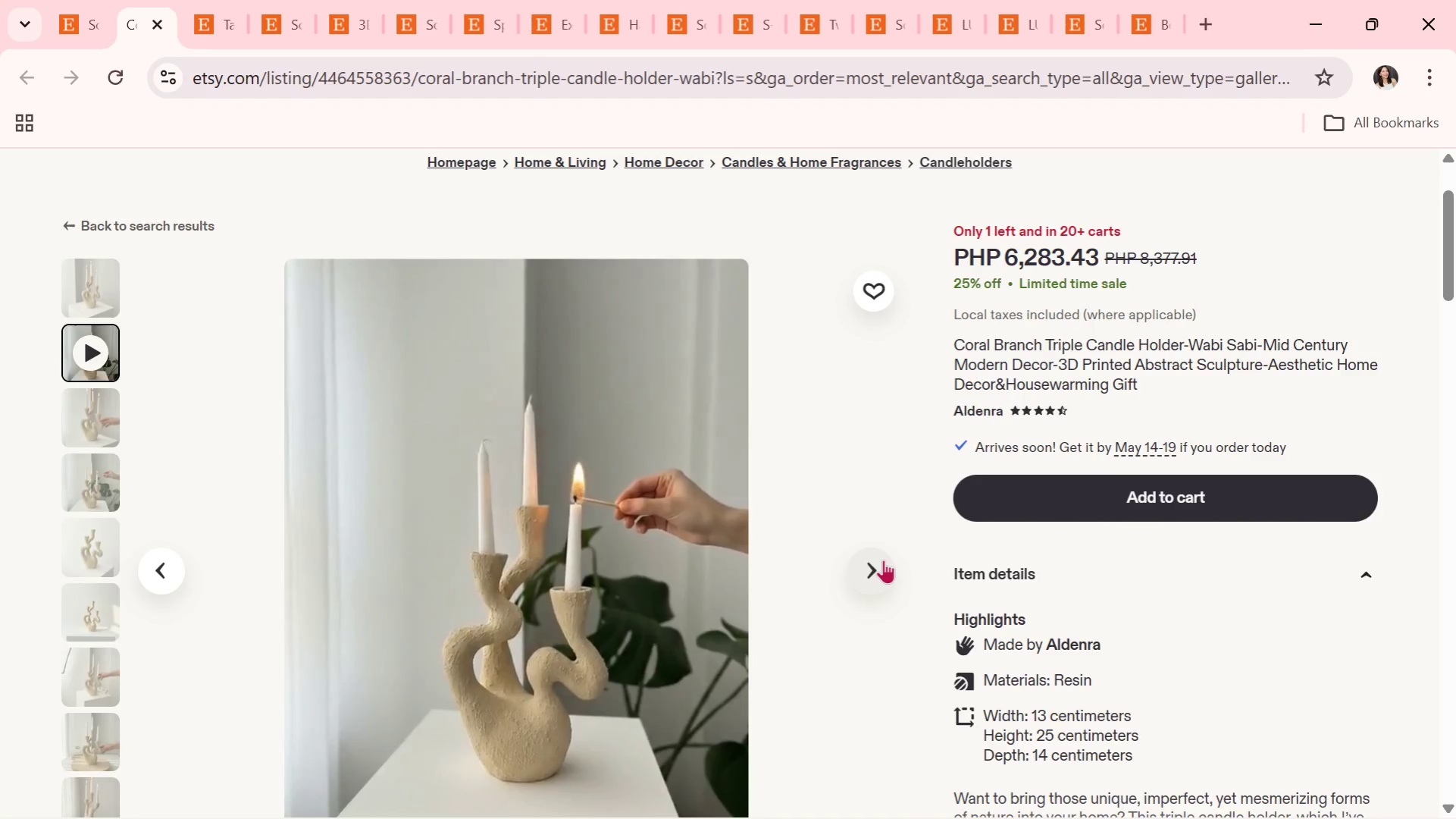 
left_click([883, 560])
 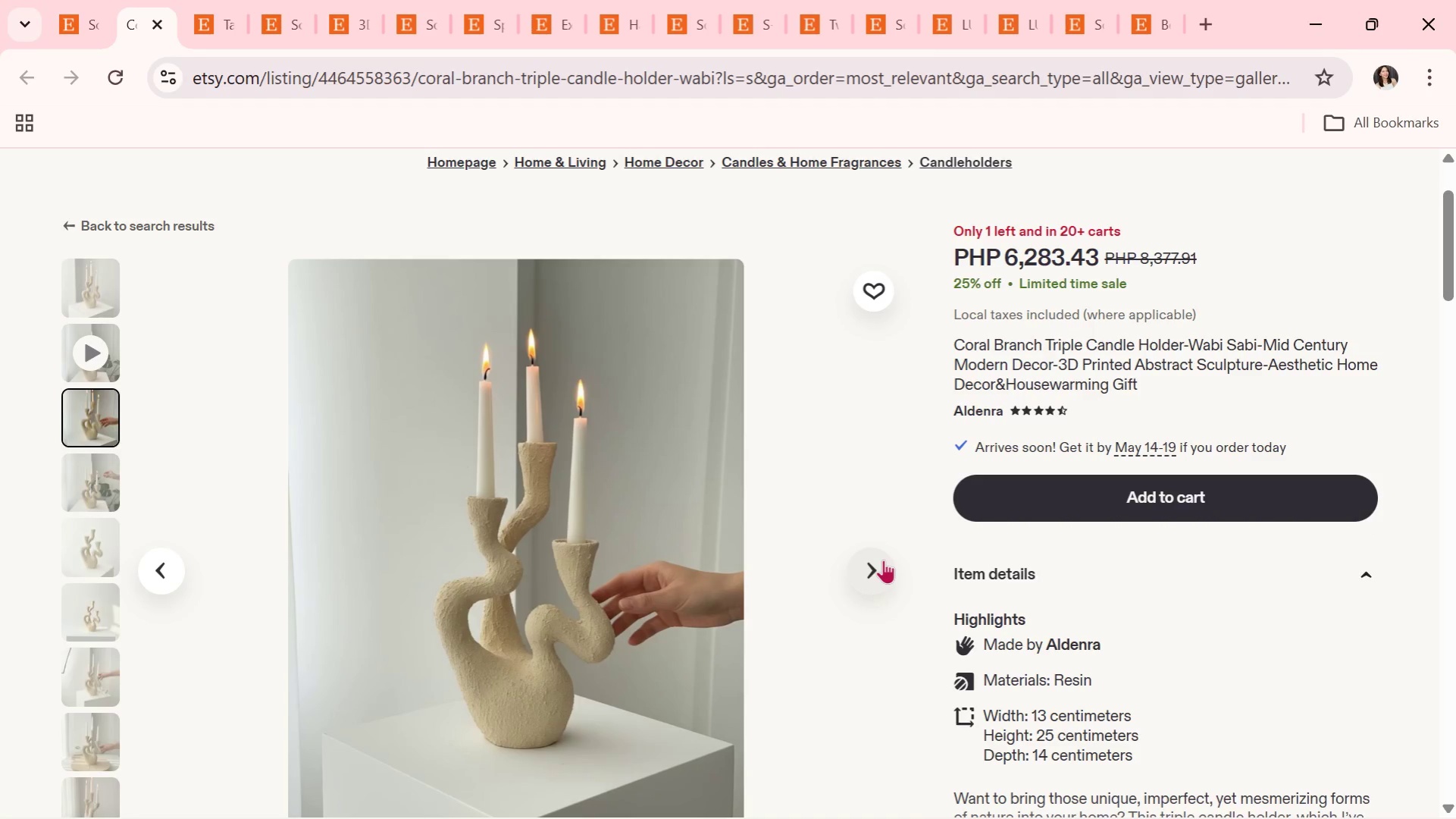 
left_click([883, 560])
 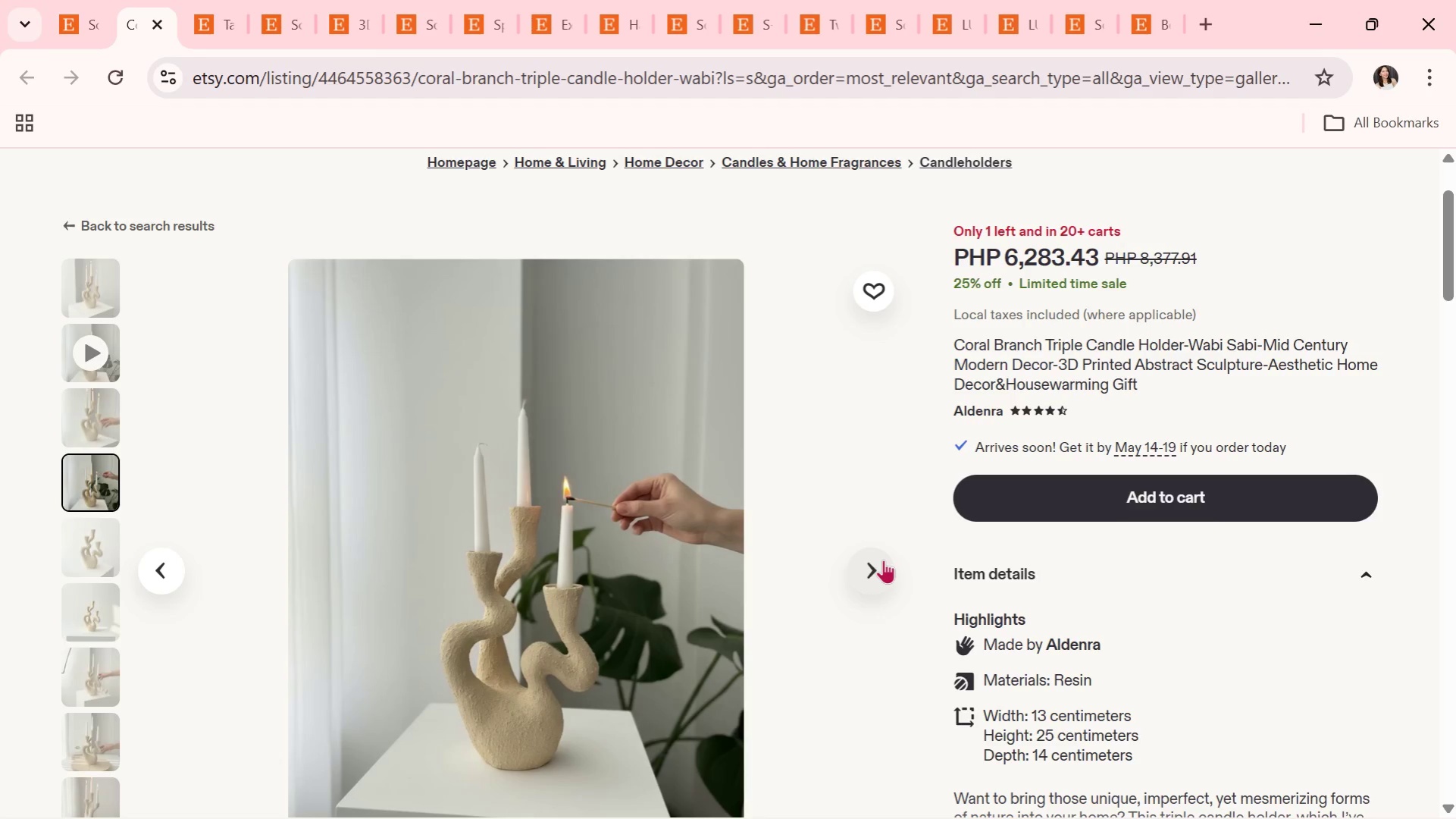 
wait(12.83)
 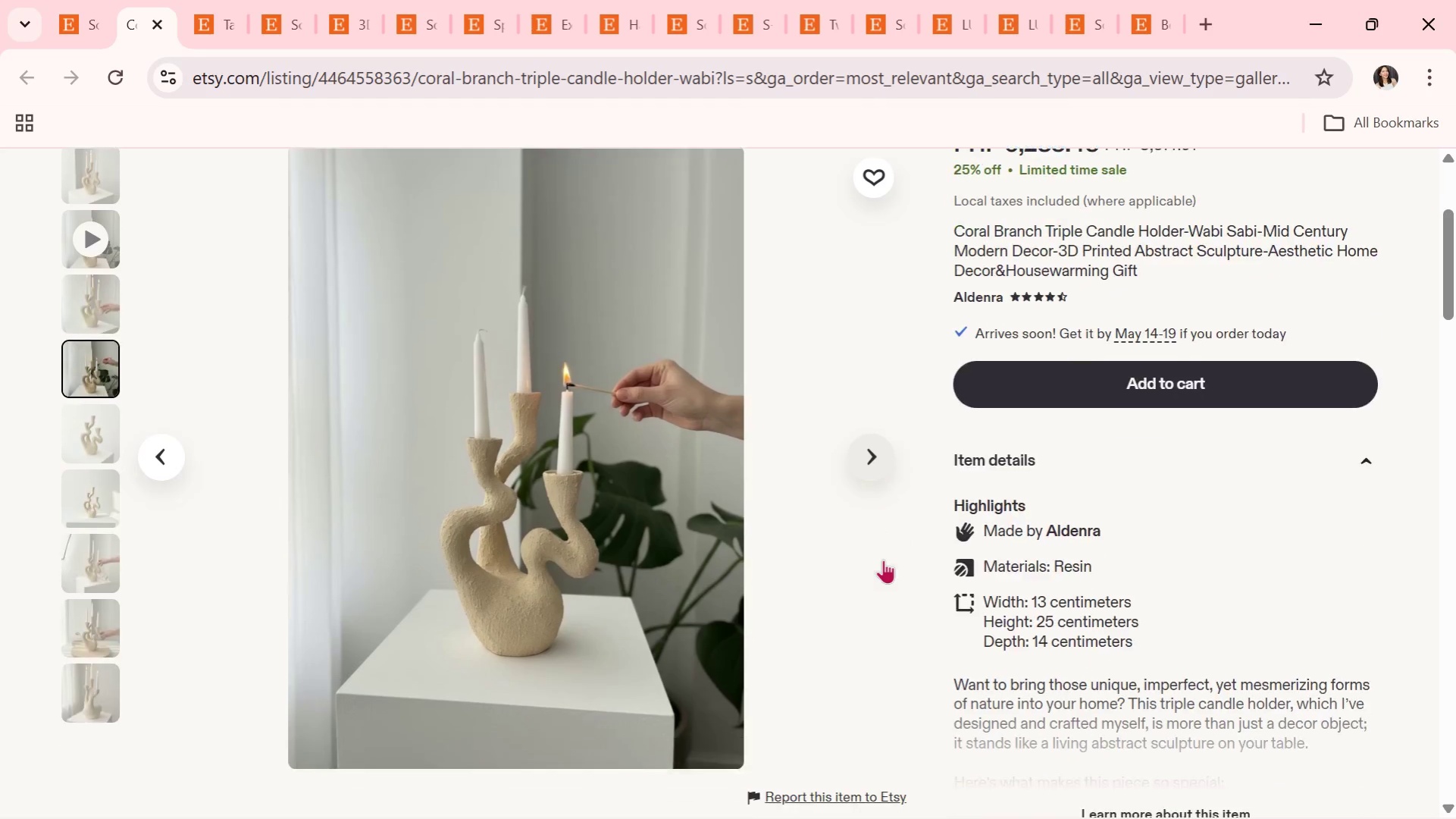 
left_click([883, 560])
 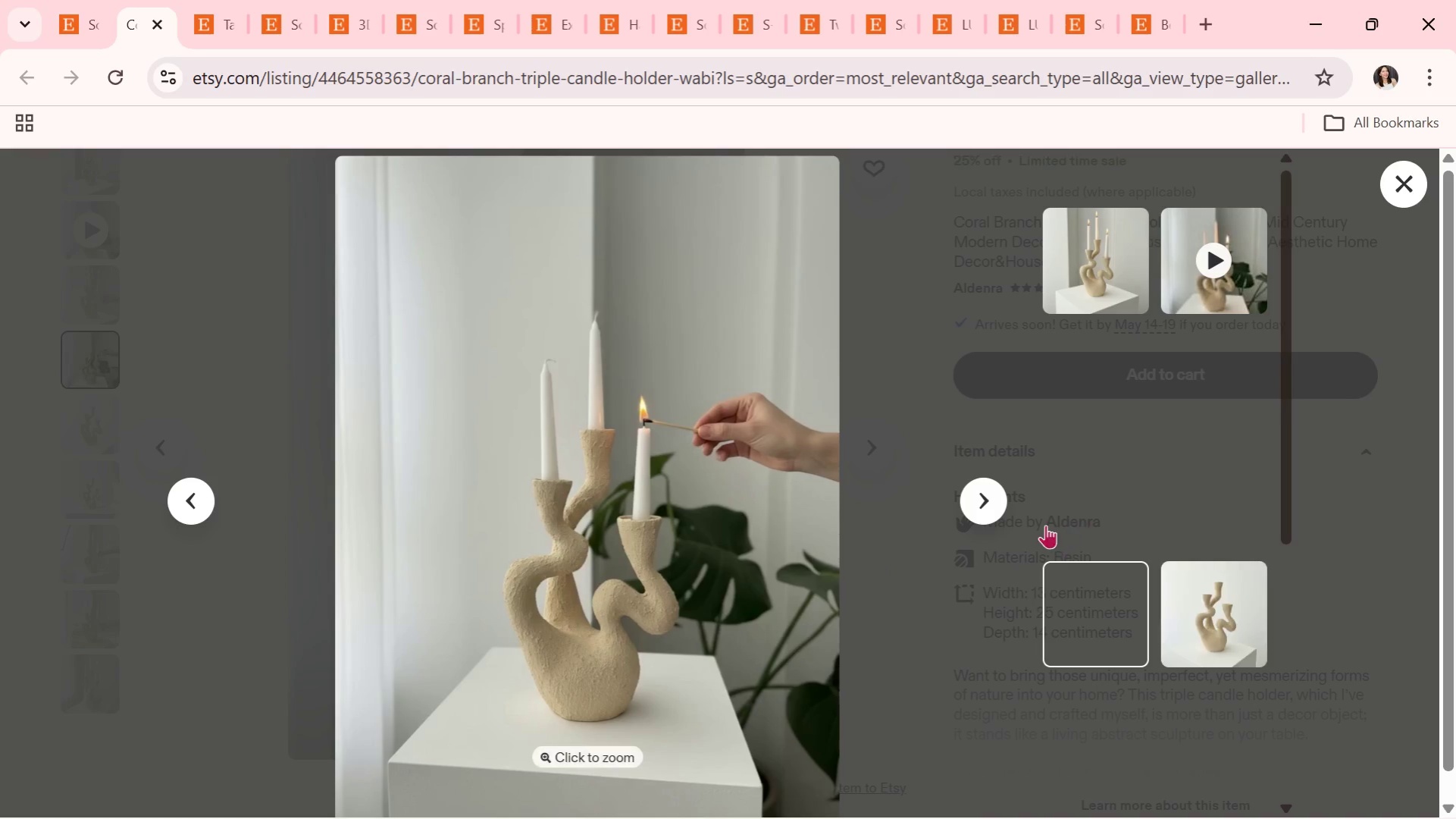 
scroll: coordinate [883, 560], scroll_direction: down, amount: 1.0
 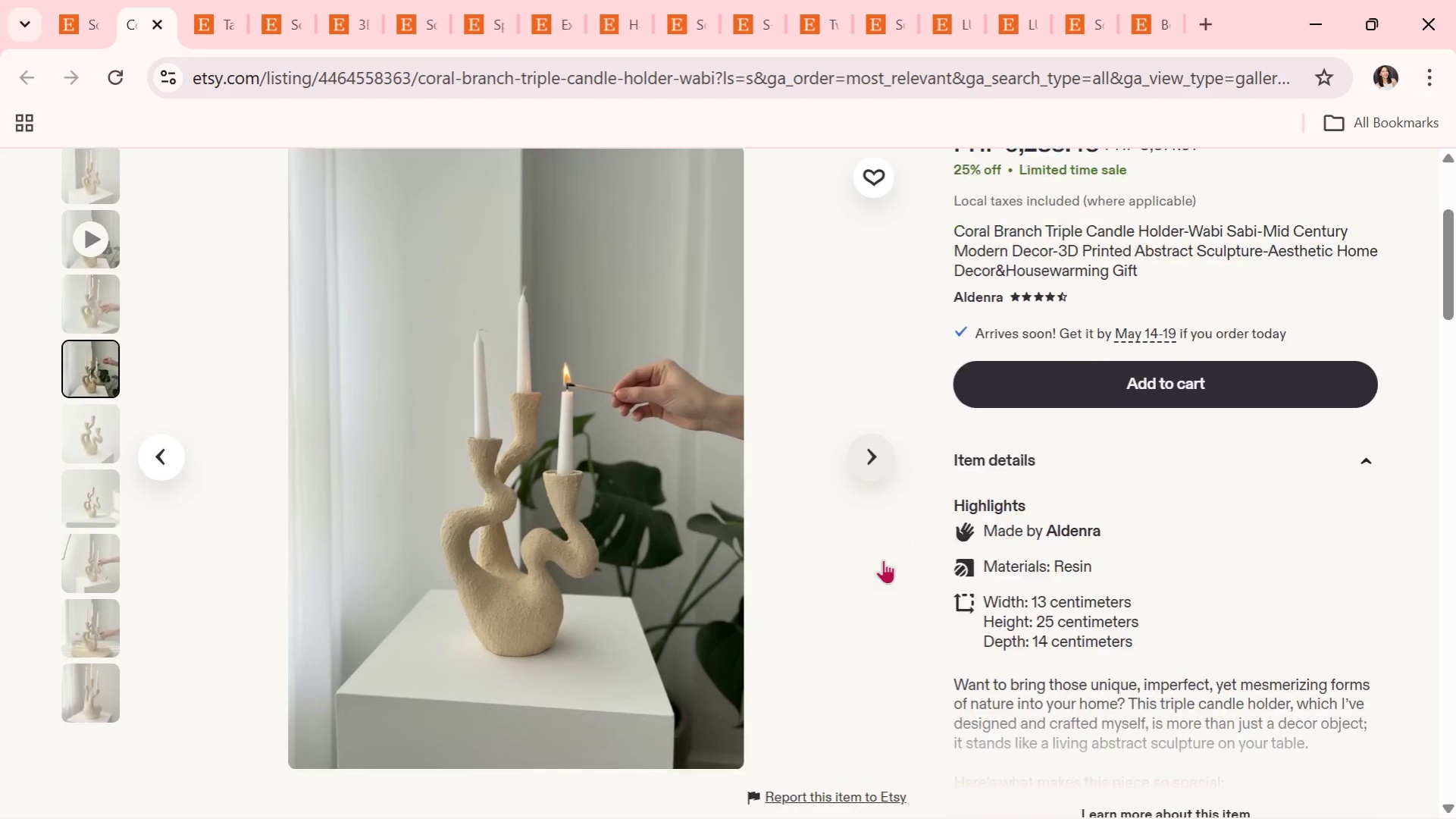 
left_click([973, 491])
 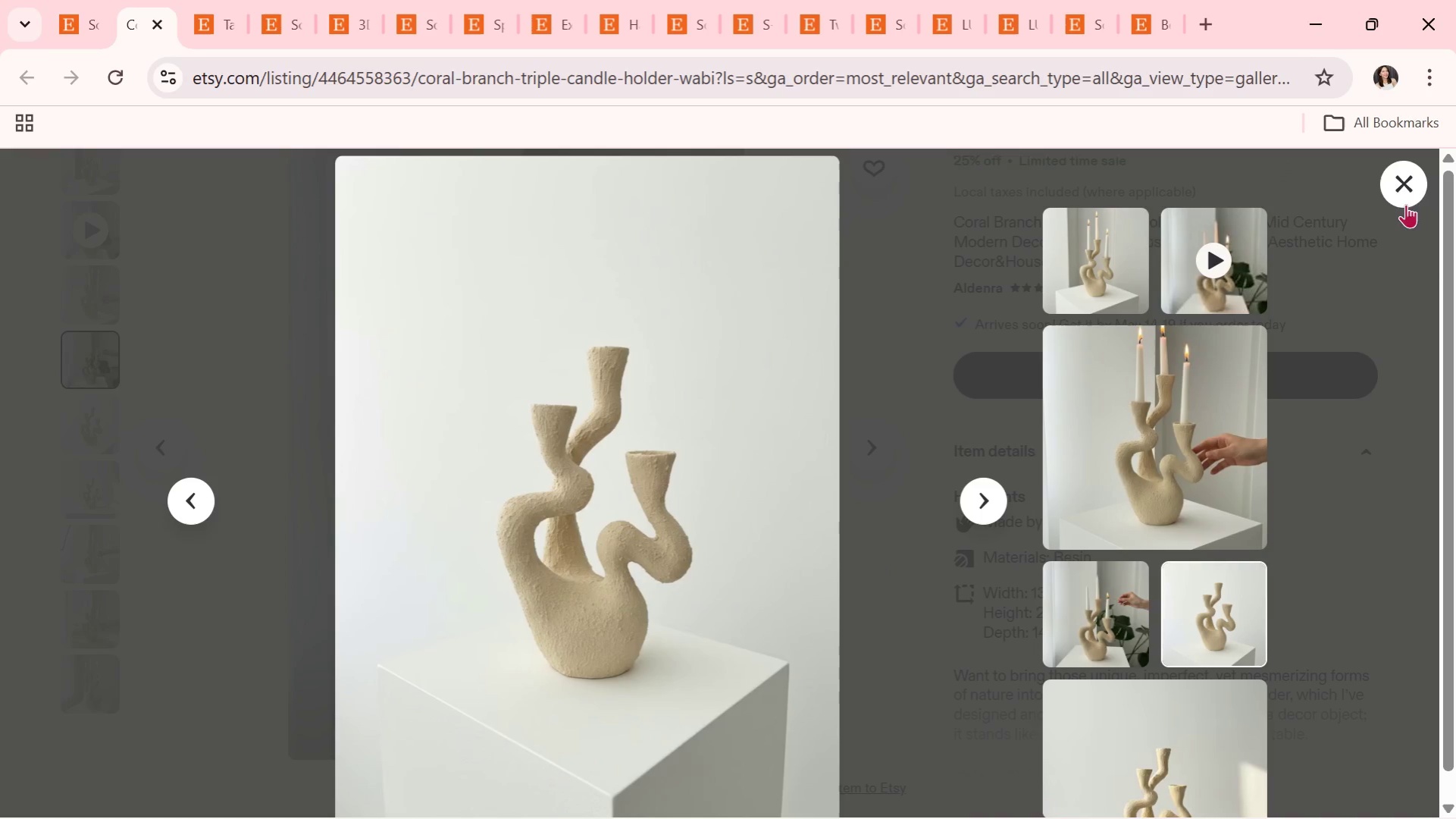 
left_click([1405, 179])
 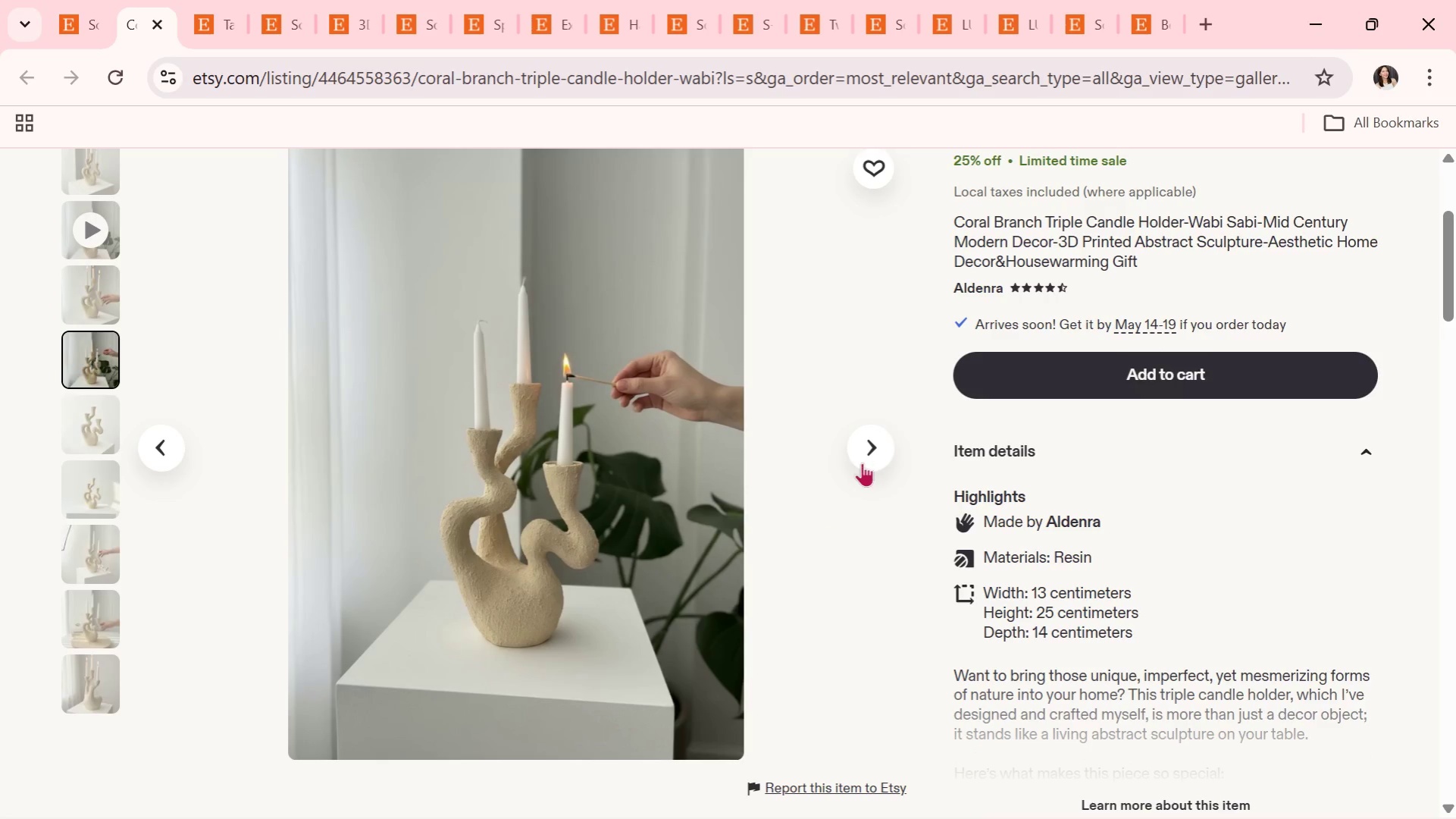 
left_click([864, 457])
 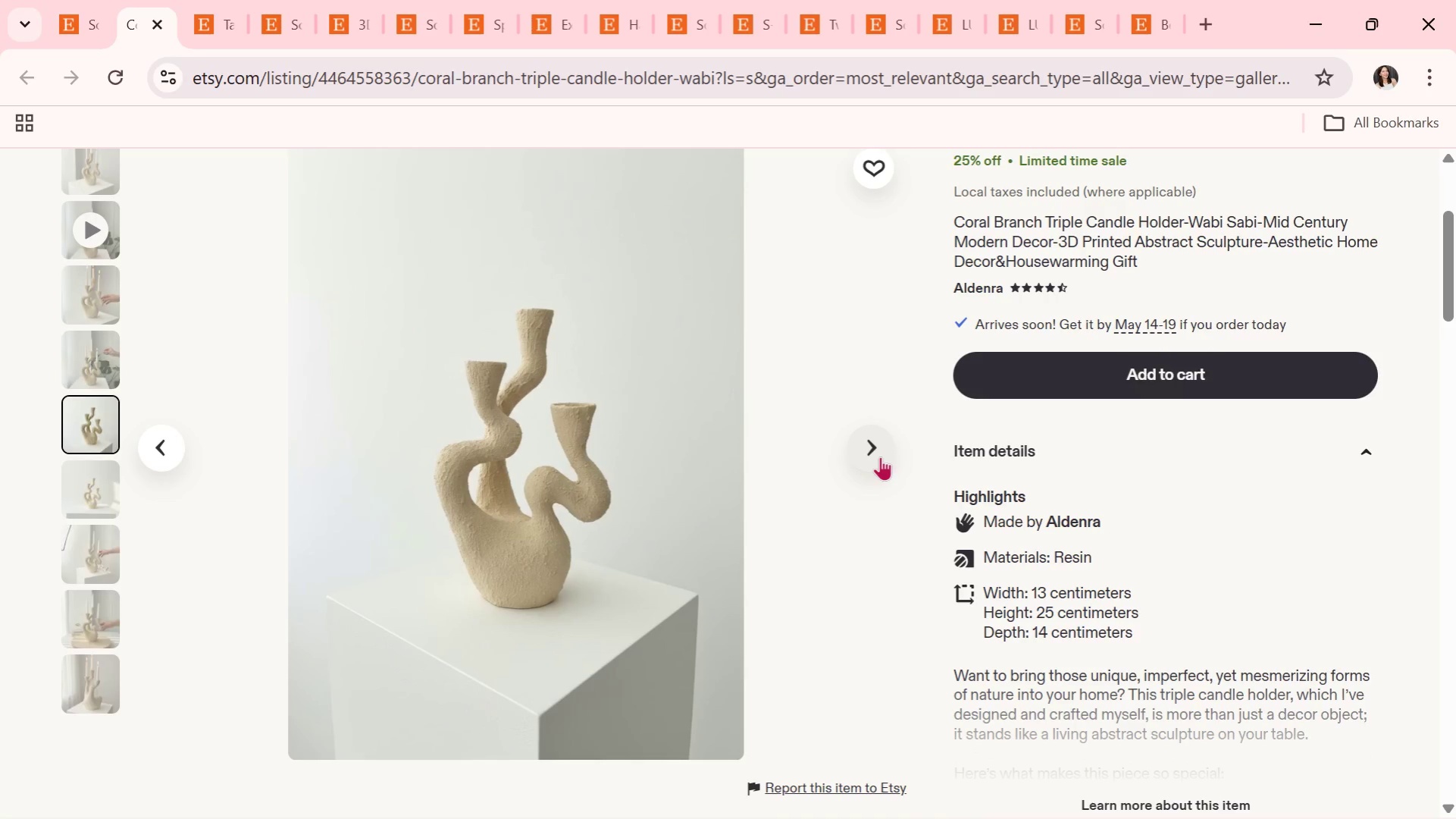 
wait(11.09)
 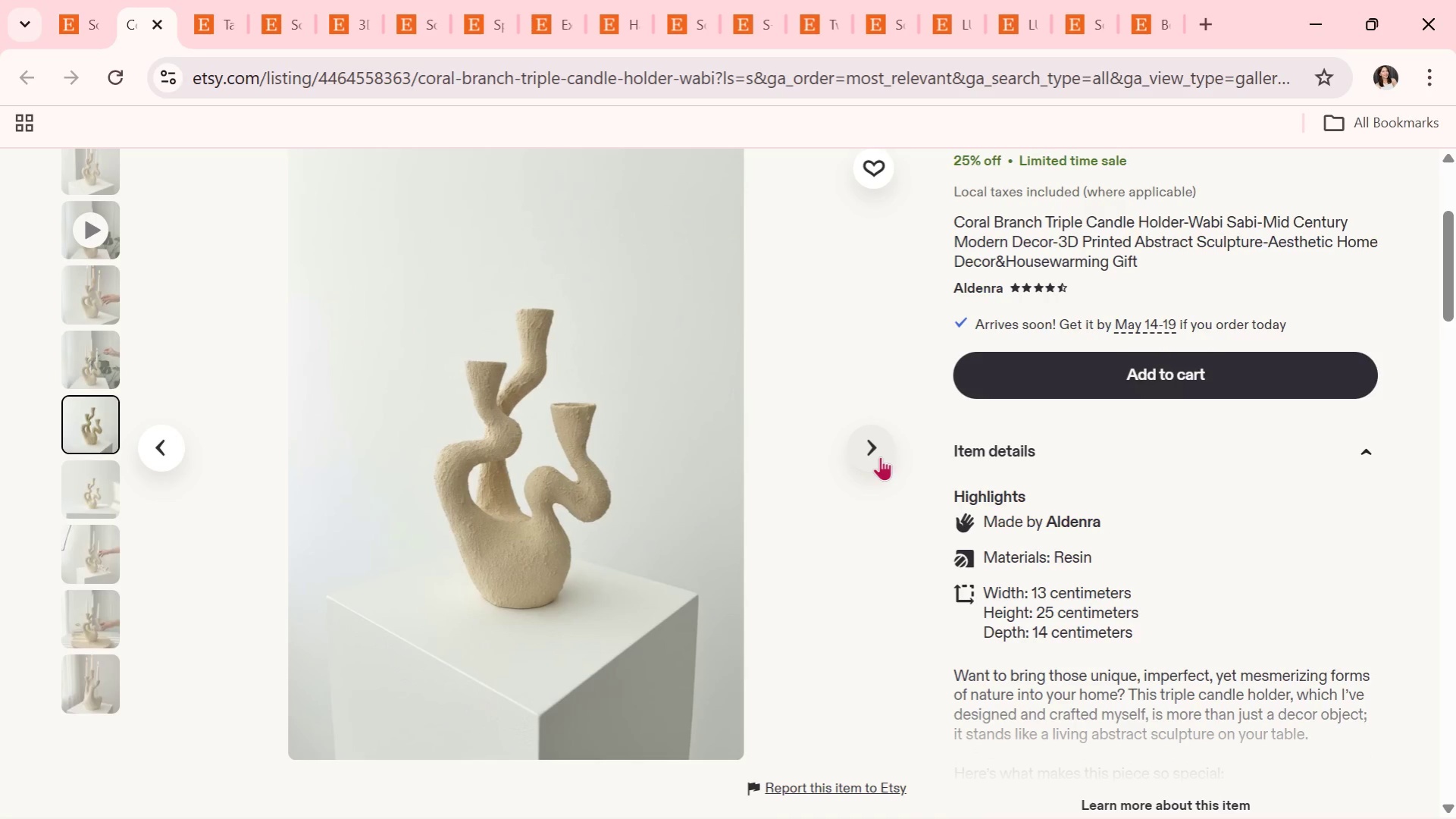 
left_click([105, 3])
 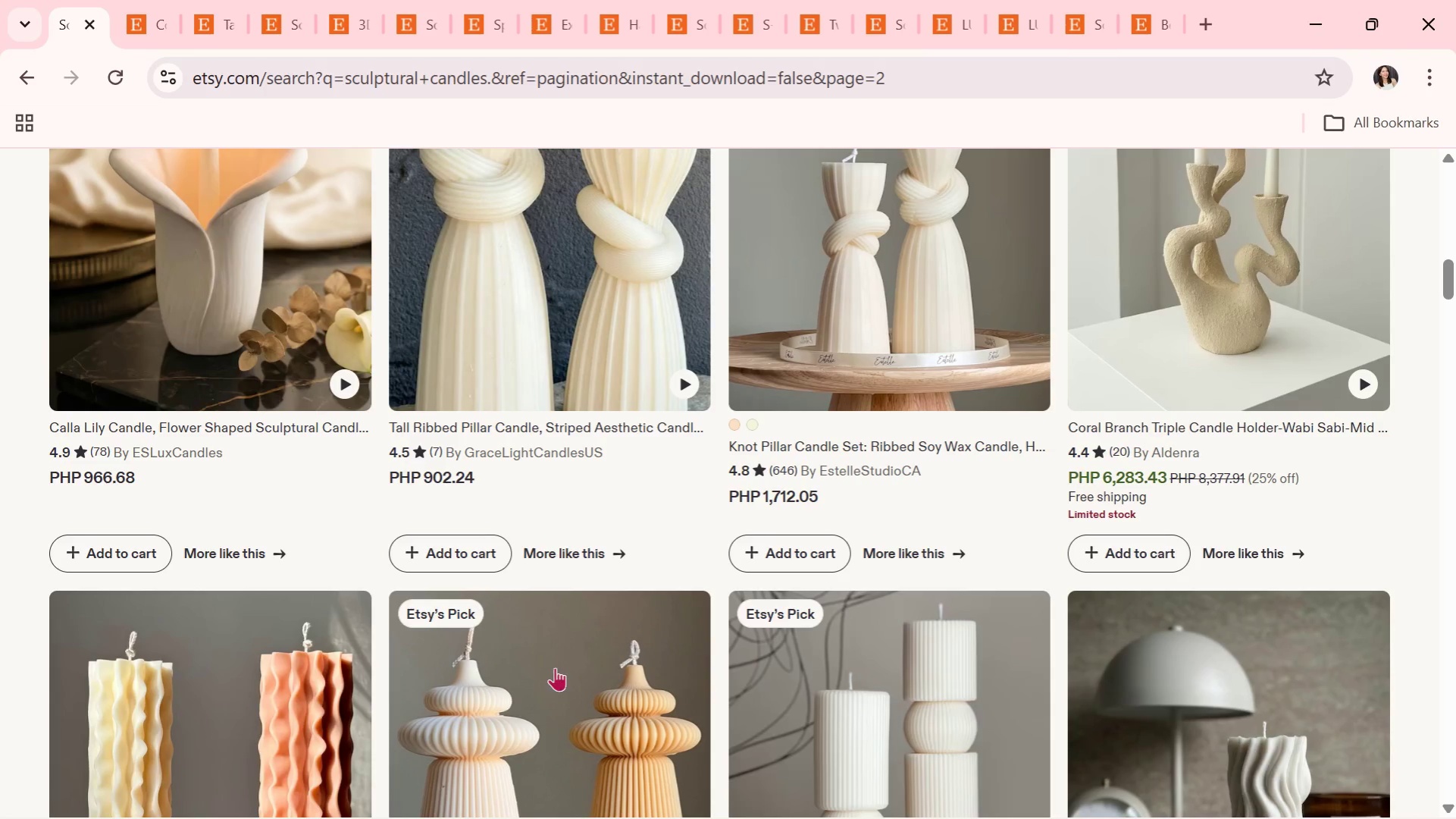 
scroll: coordinate [689, 660], scroll_direction: down, amount: 10.0
 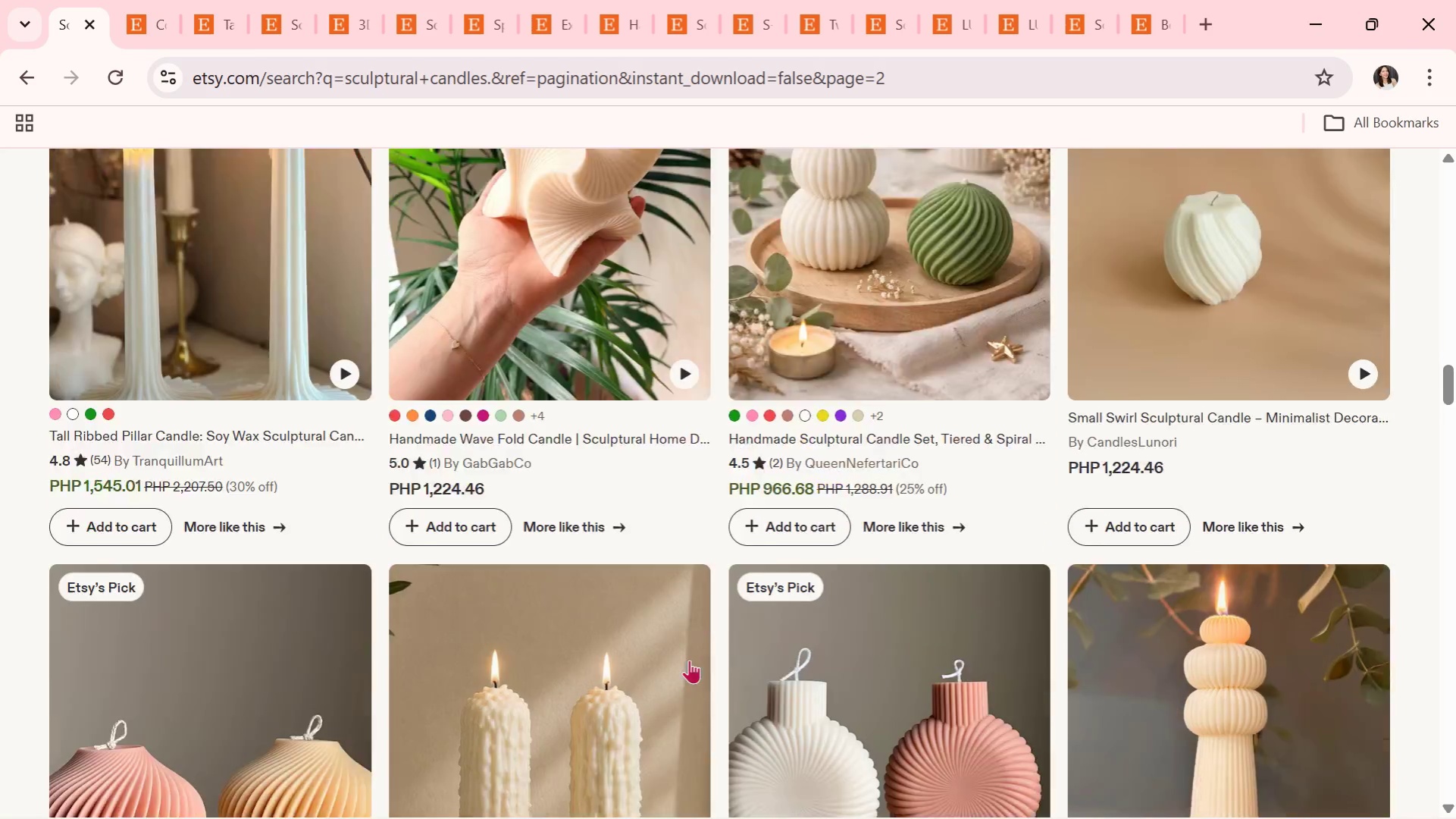 
scroll: coordinate [691, 658], scroll_direction: down, amount: 1.0
 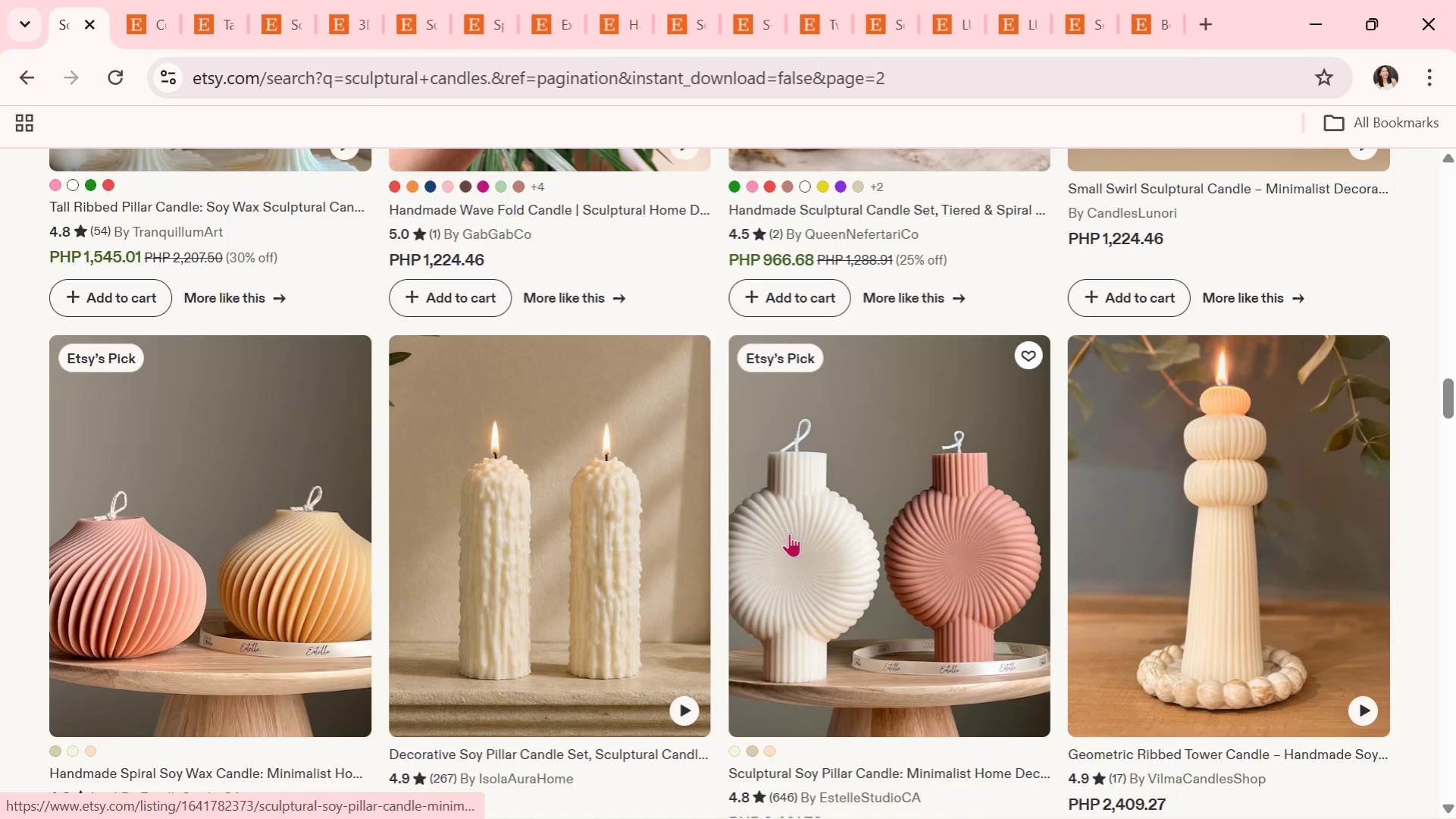 
left_click([193, 595])
 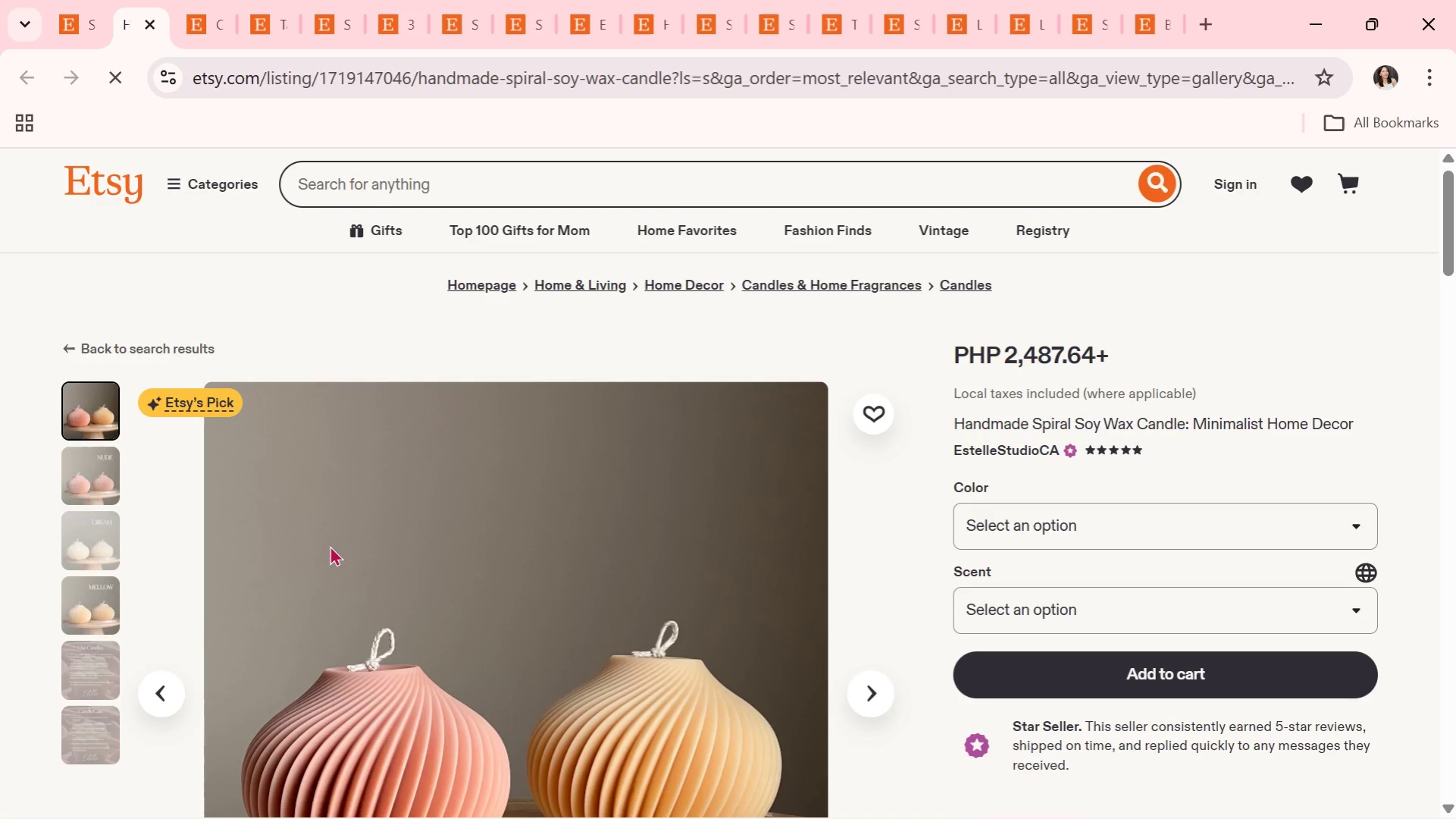 
scroll: coordinate [559, 532], scroll_direction: down, amount: 1.0
 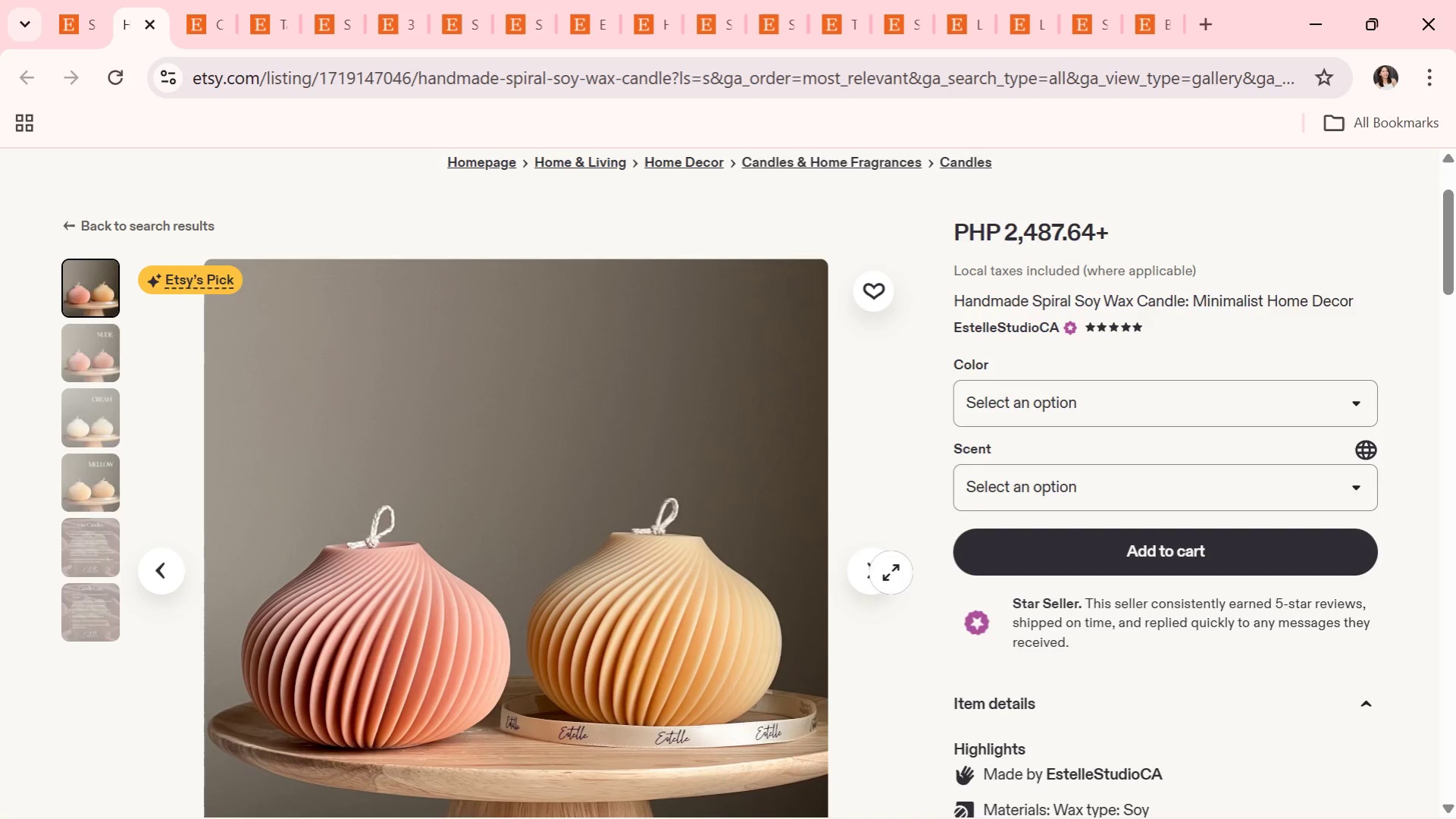 
left_click([881, 575])
 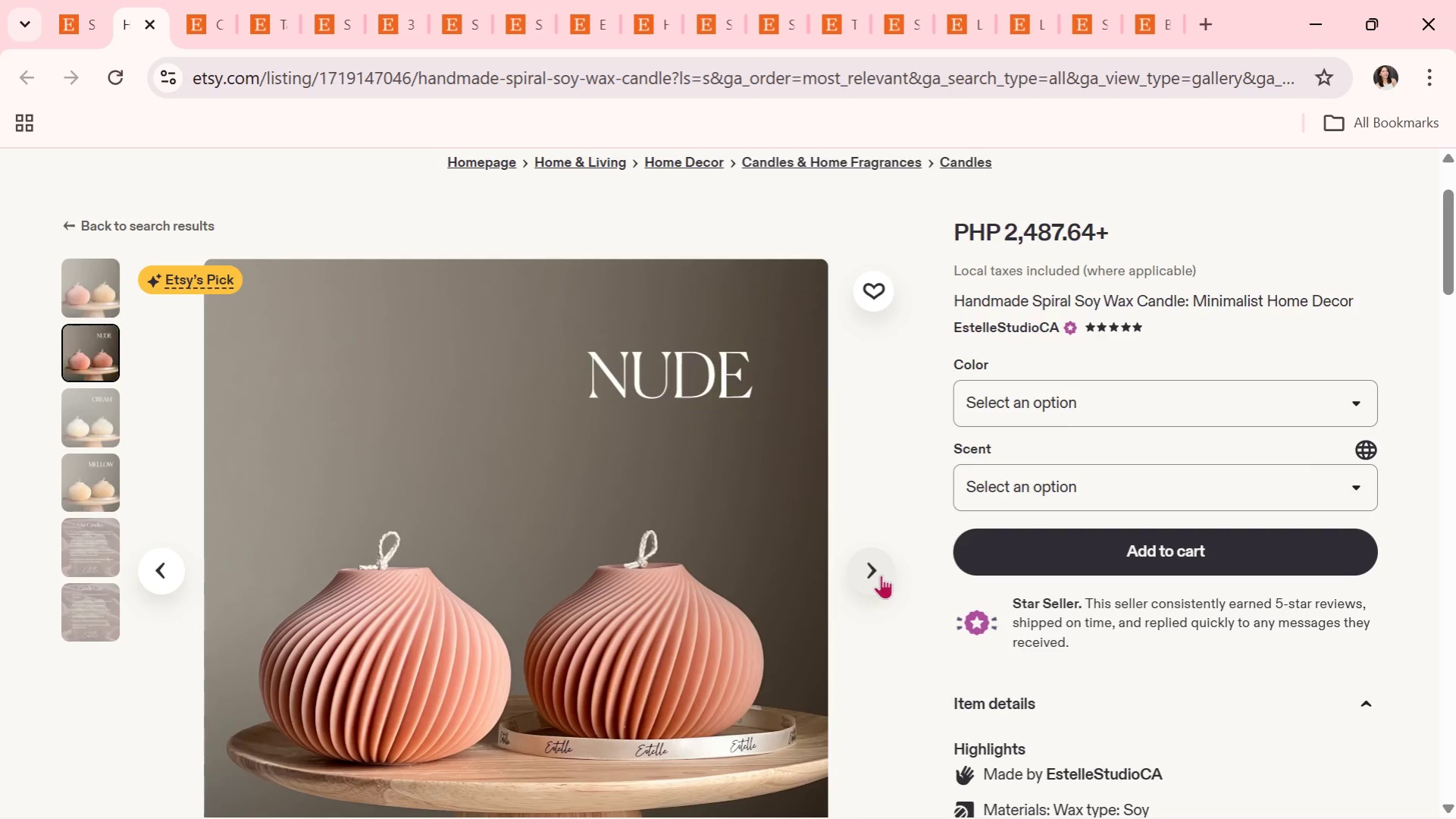 
wait(10.66)
 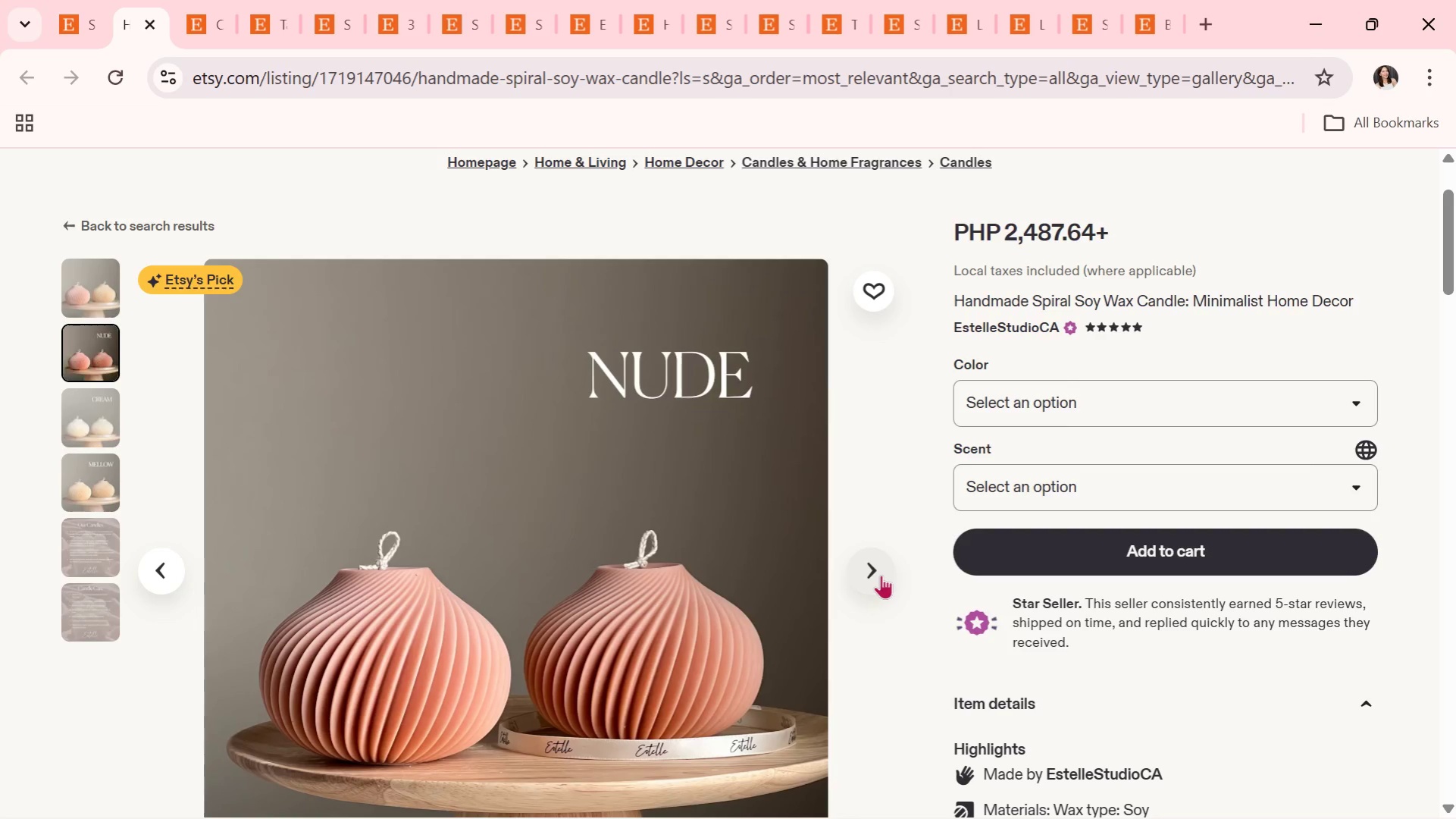 
left_click([881, 575])
 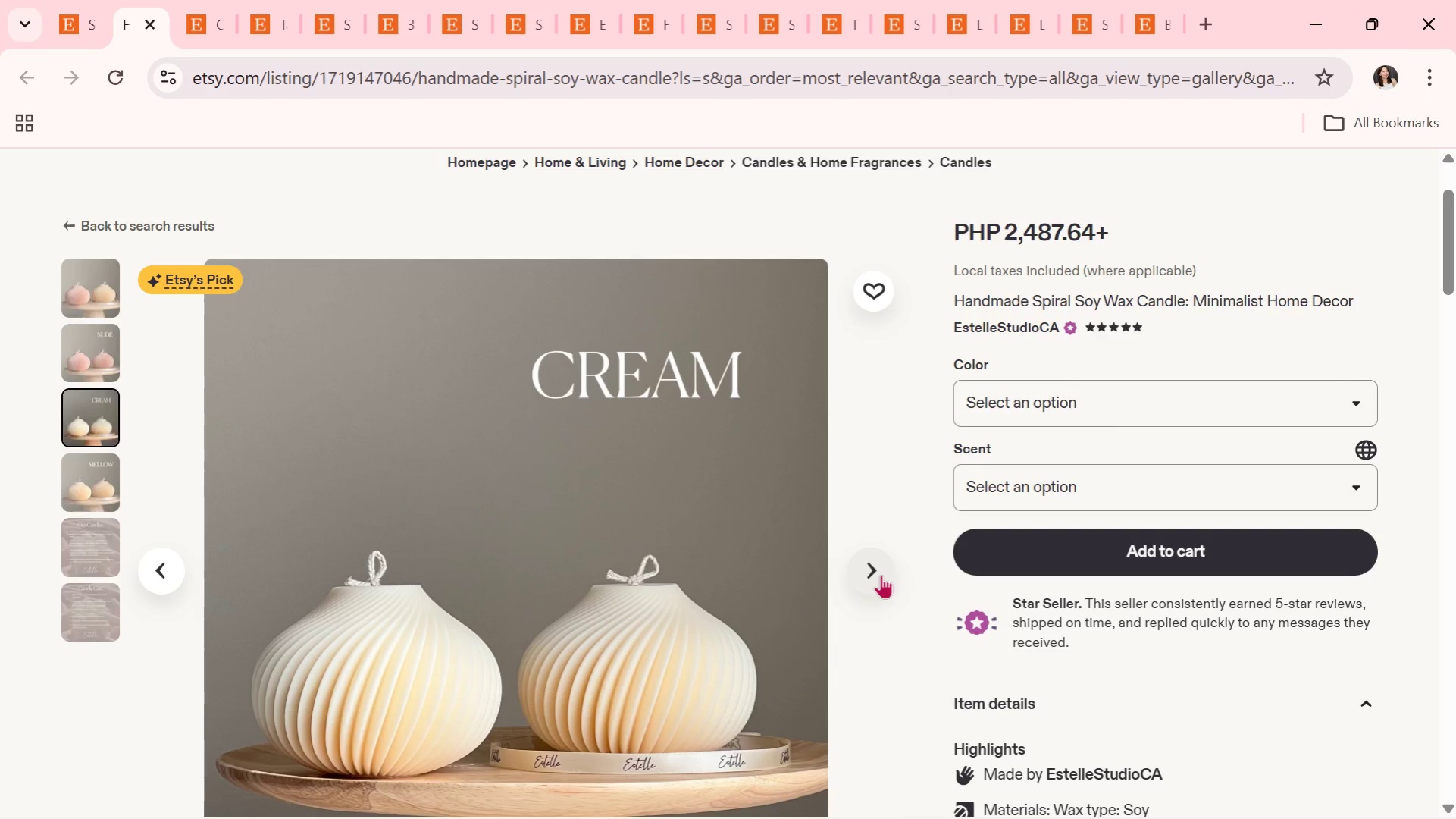 
left_click([881, 575])
 